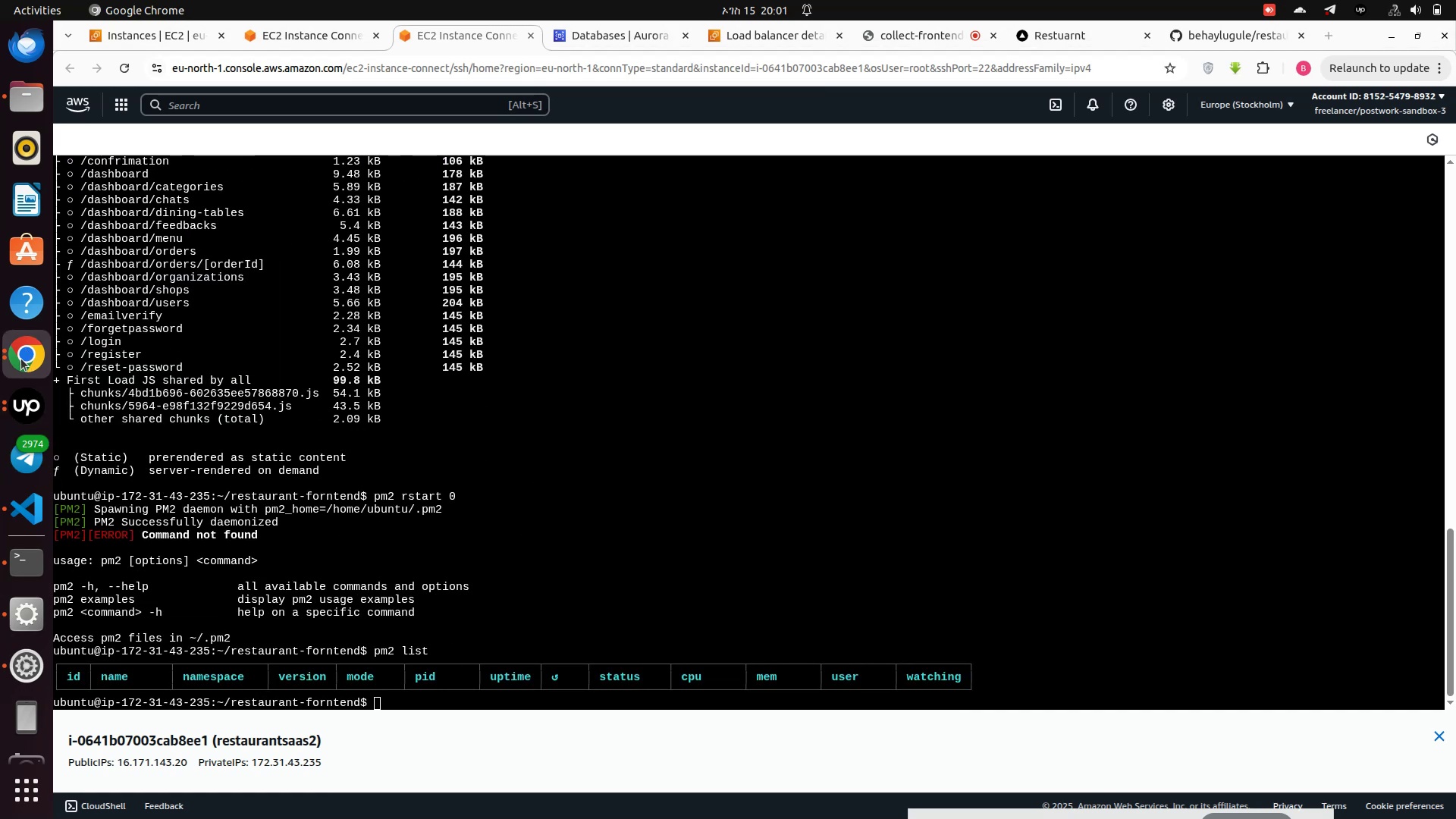 
right_click([21, 359])
 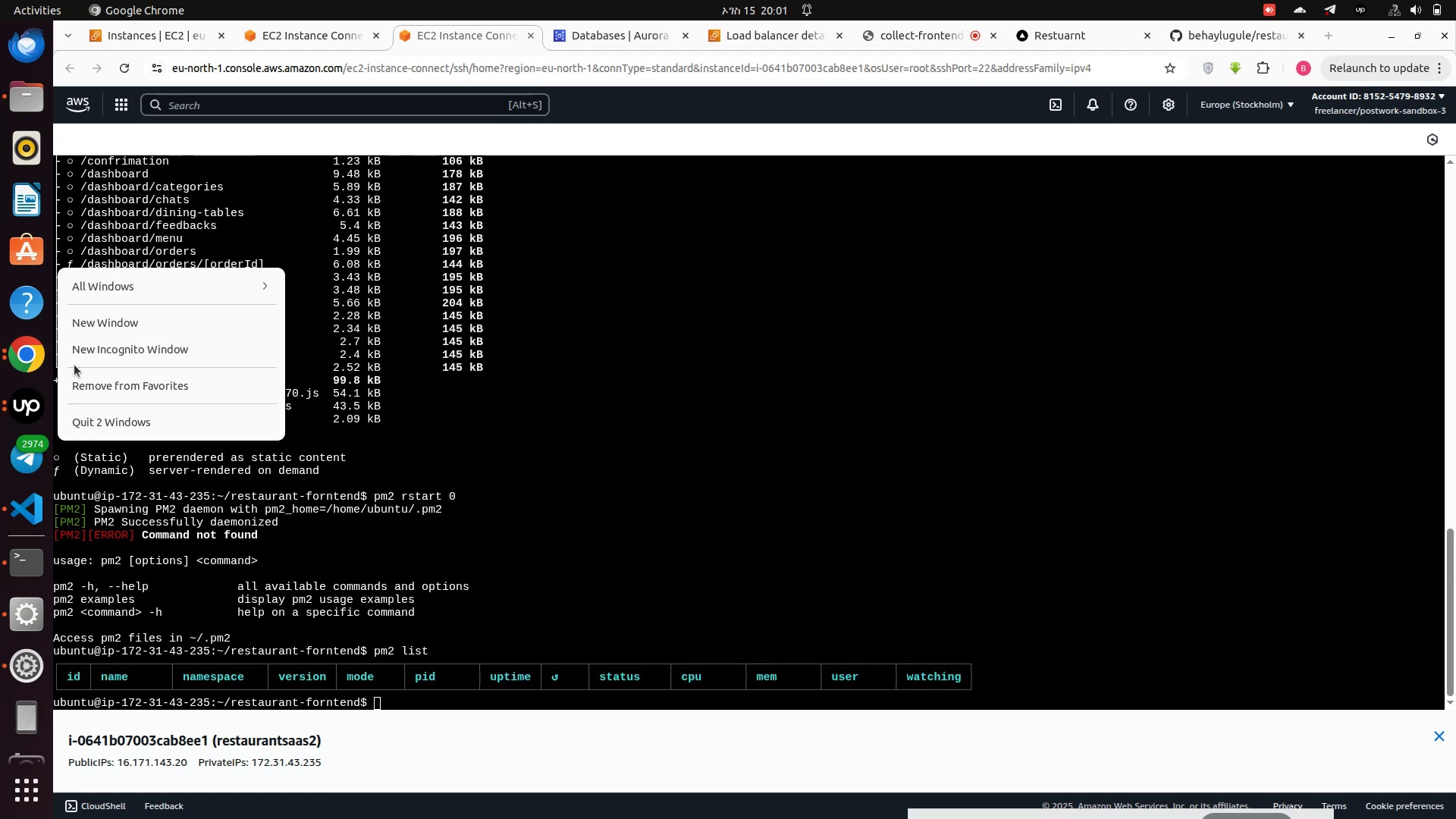 
left_click([651, 461])
 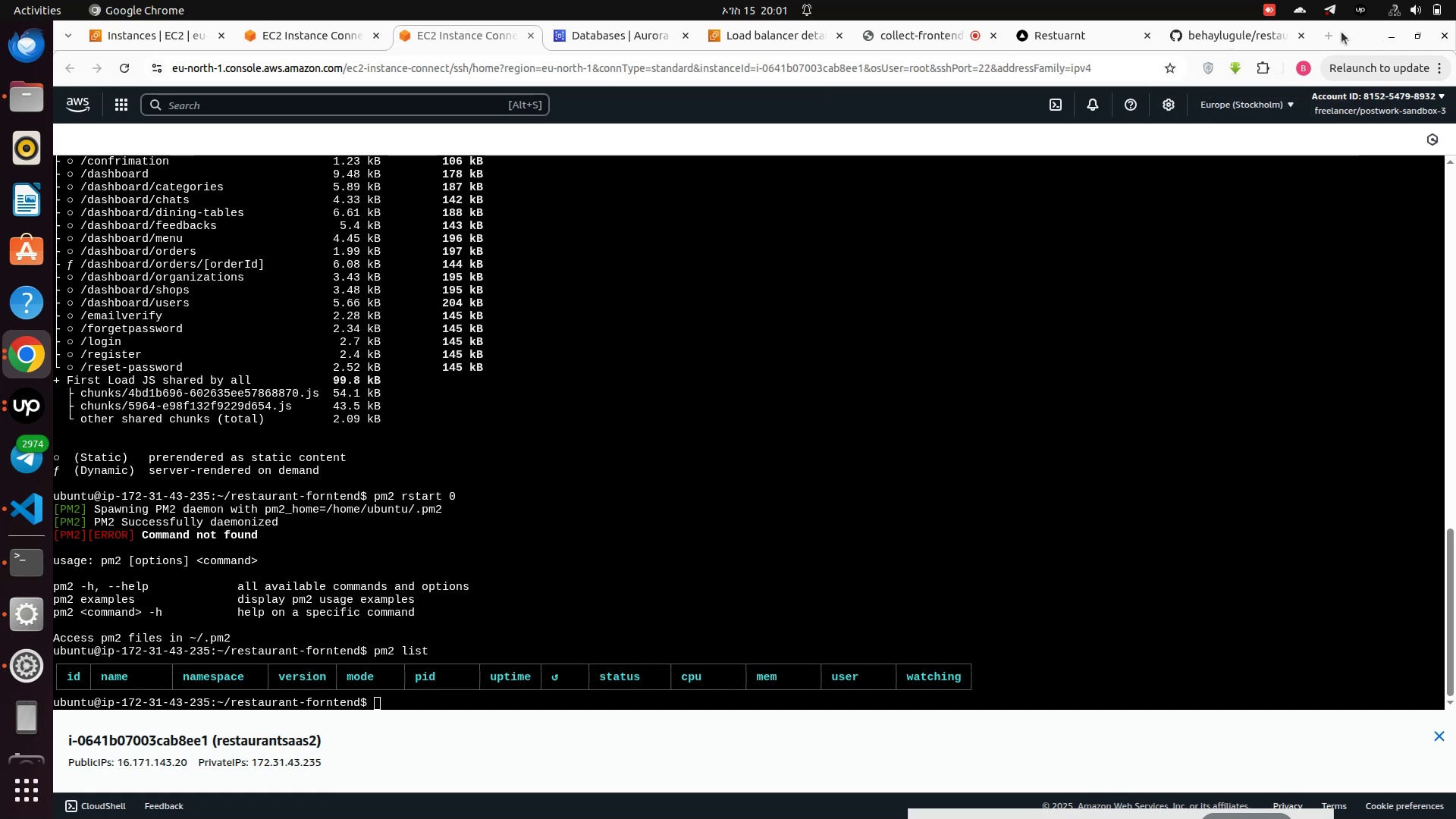 
left_click([1333, 36])
 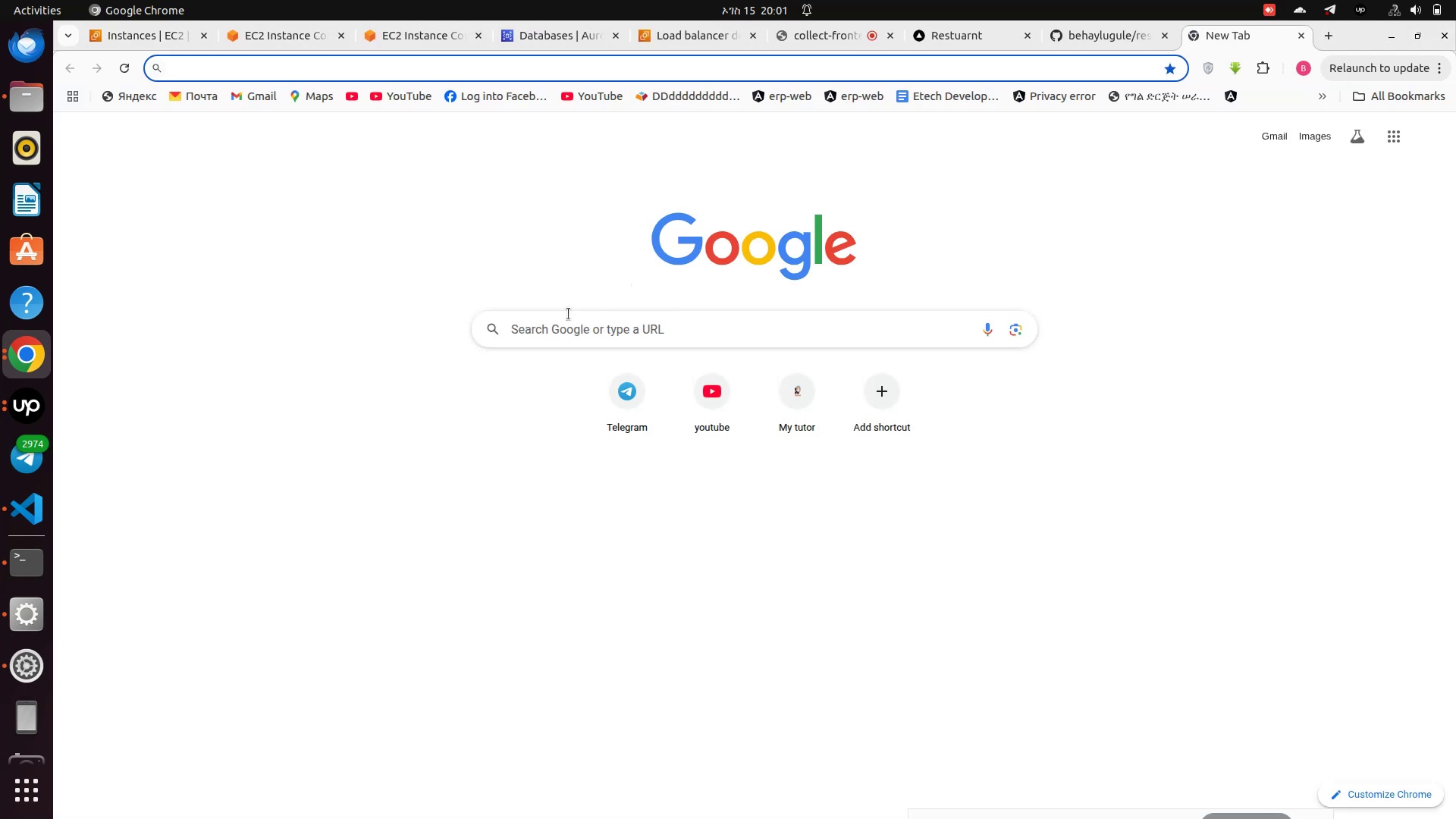 
type(gem)
 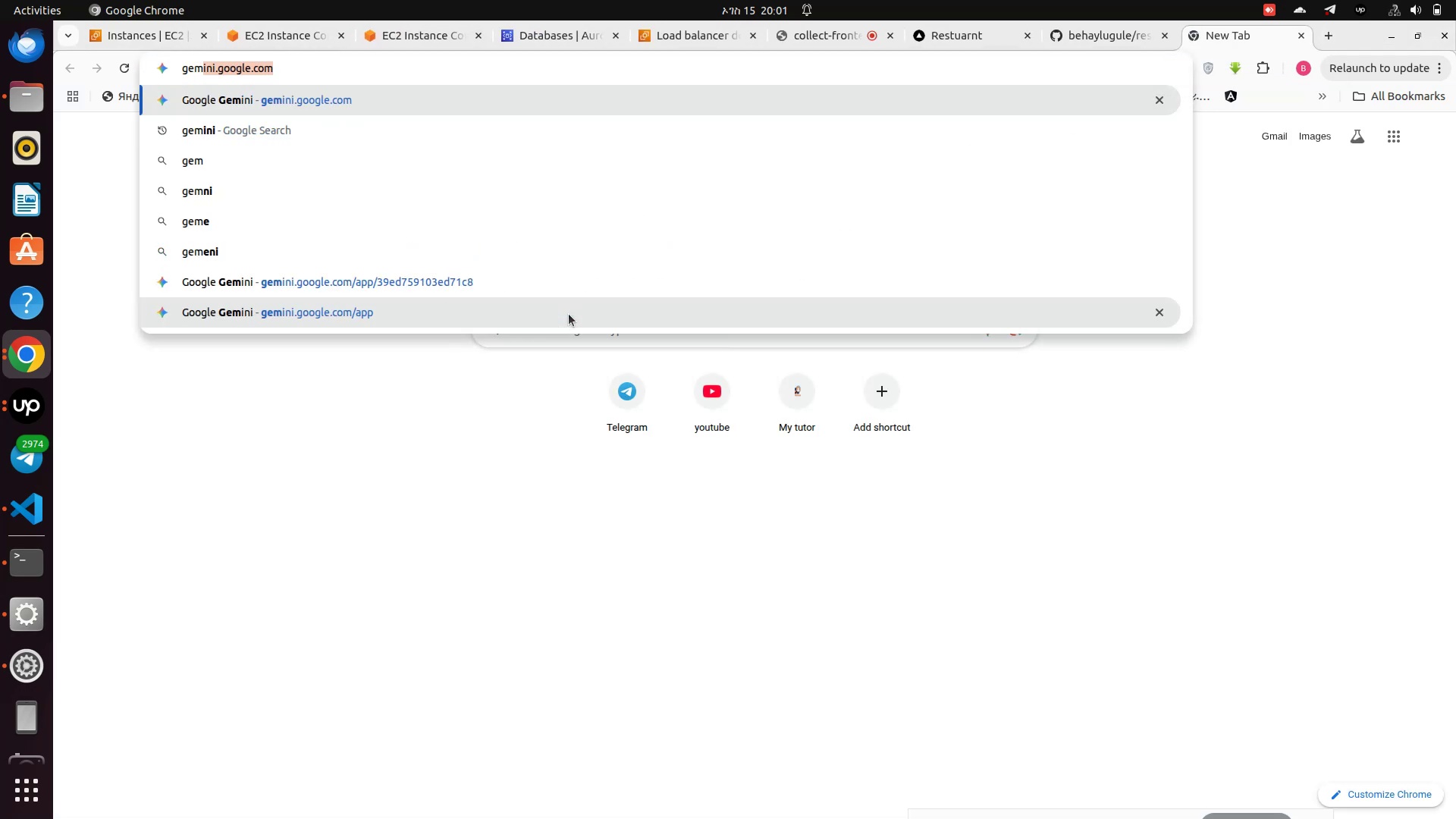 
key(Enter)
 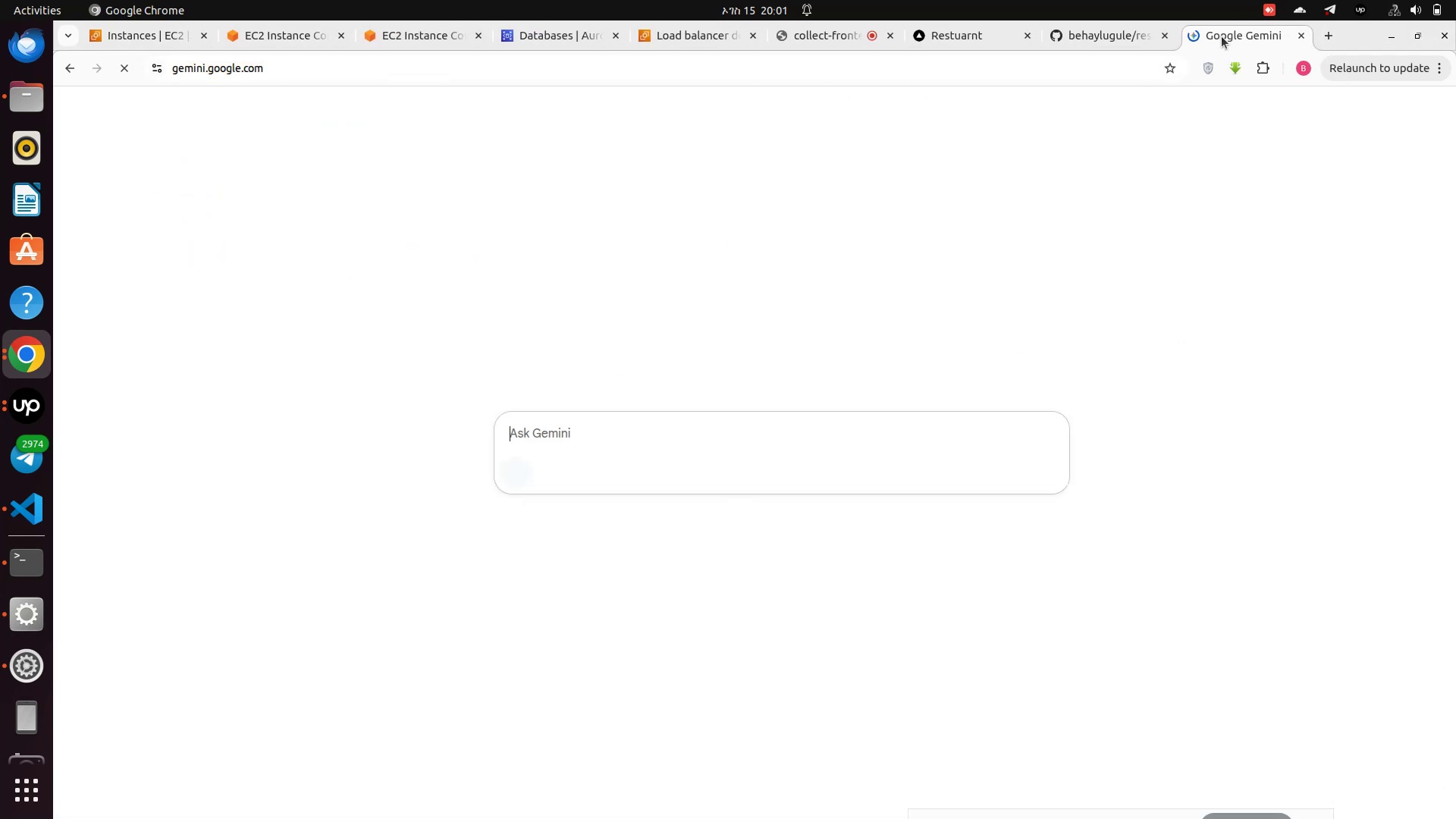 
left_click_drag(start_coordinate=[1222, 35], to_coordinate=[1222, 318])
 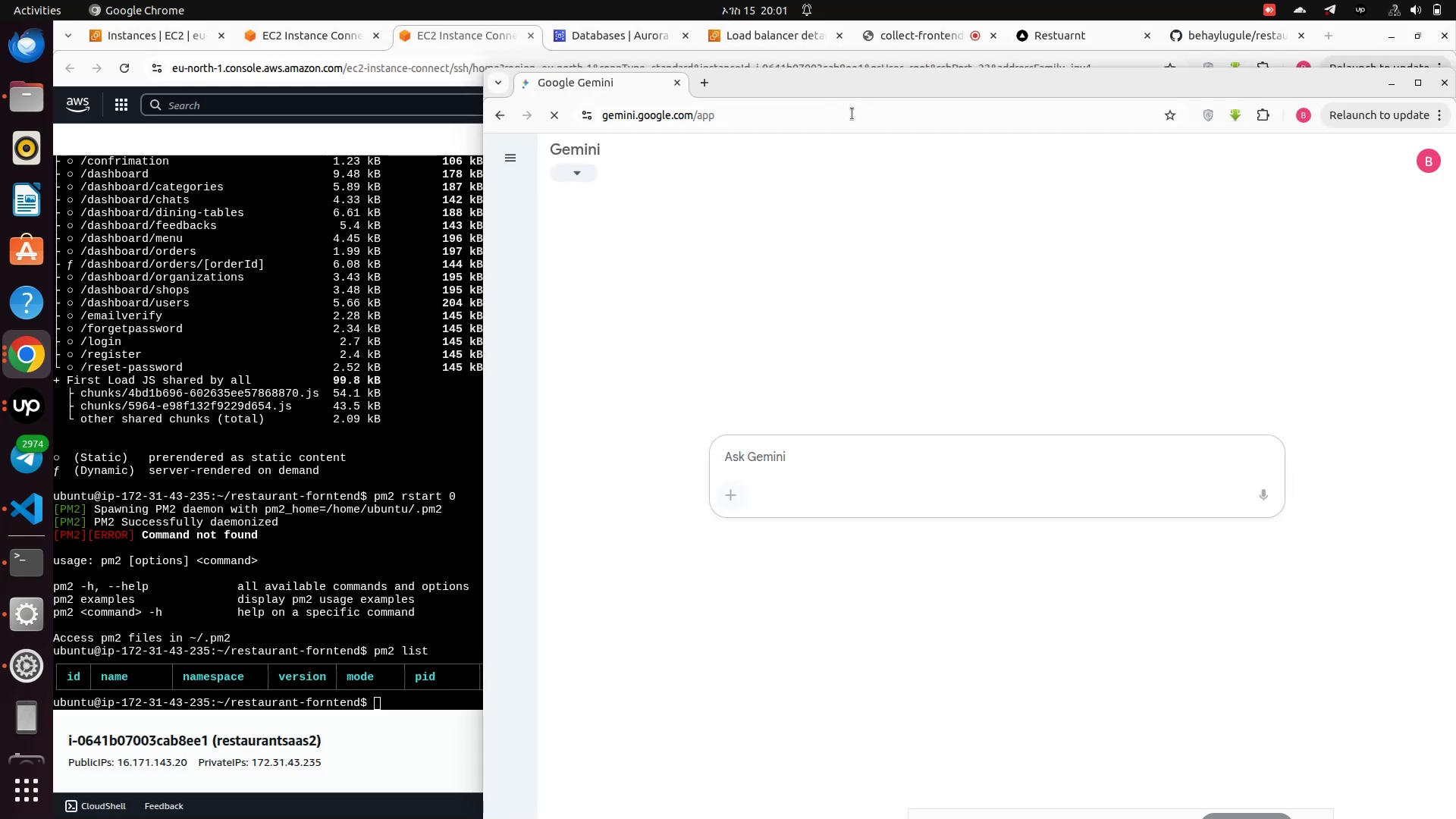 
left_click_drag(start_coordinate=[829, 84], to_coordinate=[1455, 291])
 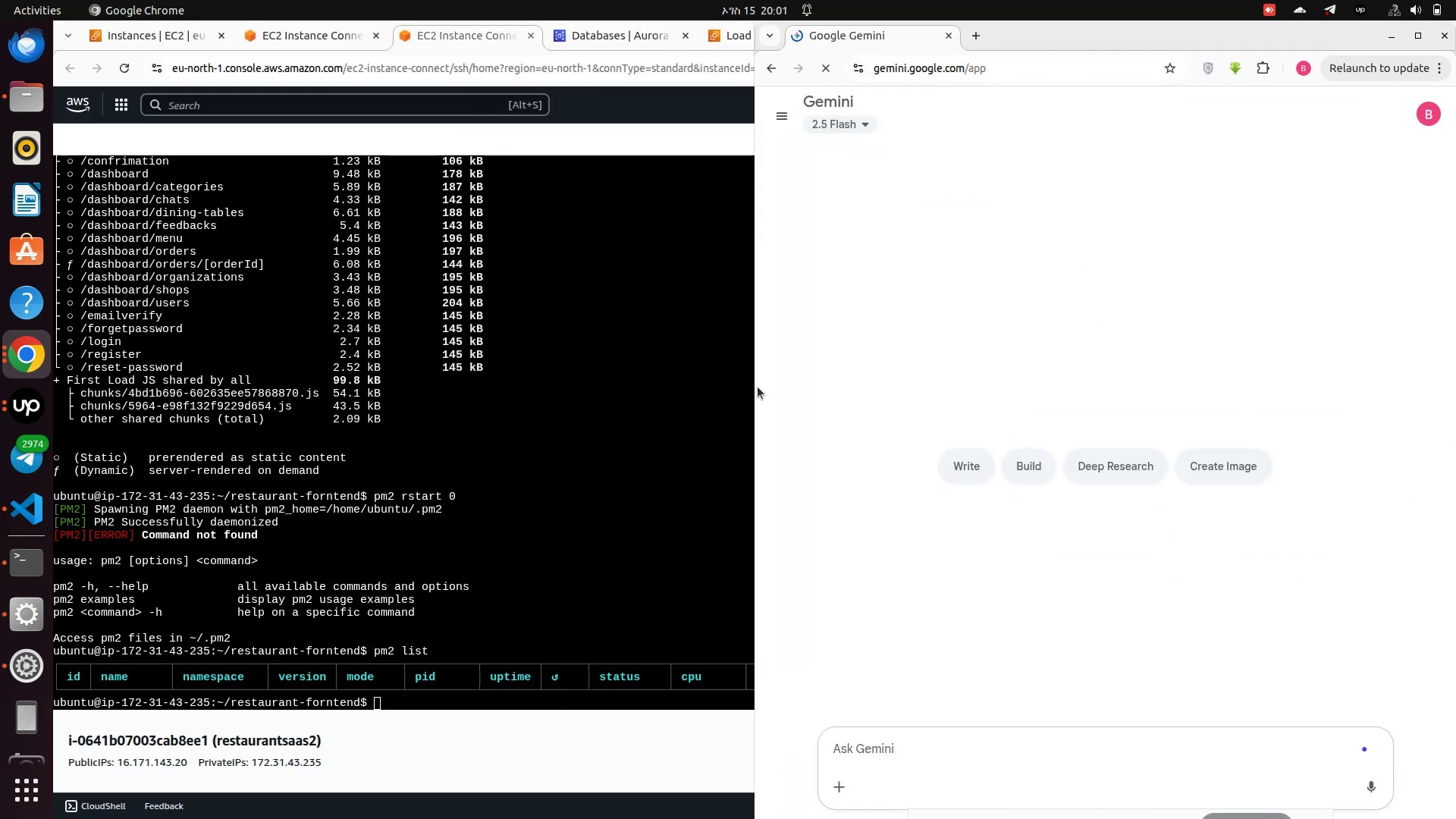 
left_click_drag(start_coordinate=[751, 385], to_coordinate=[1098, 330])
 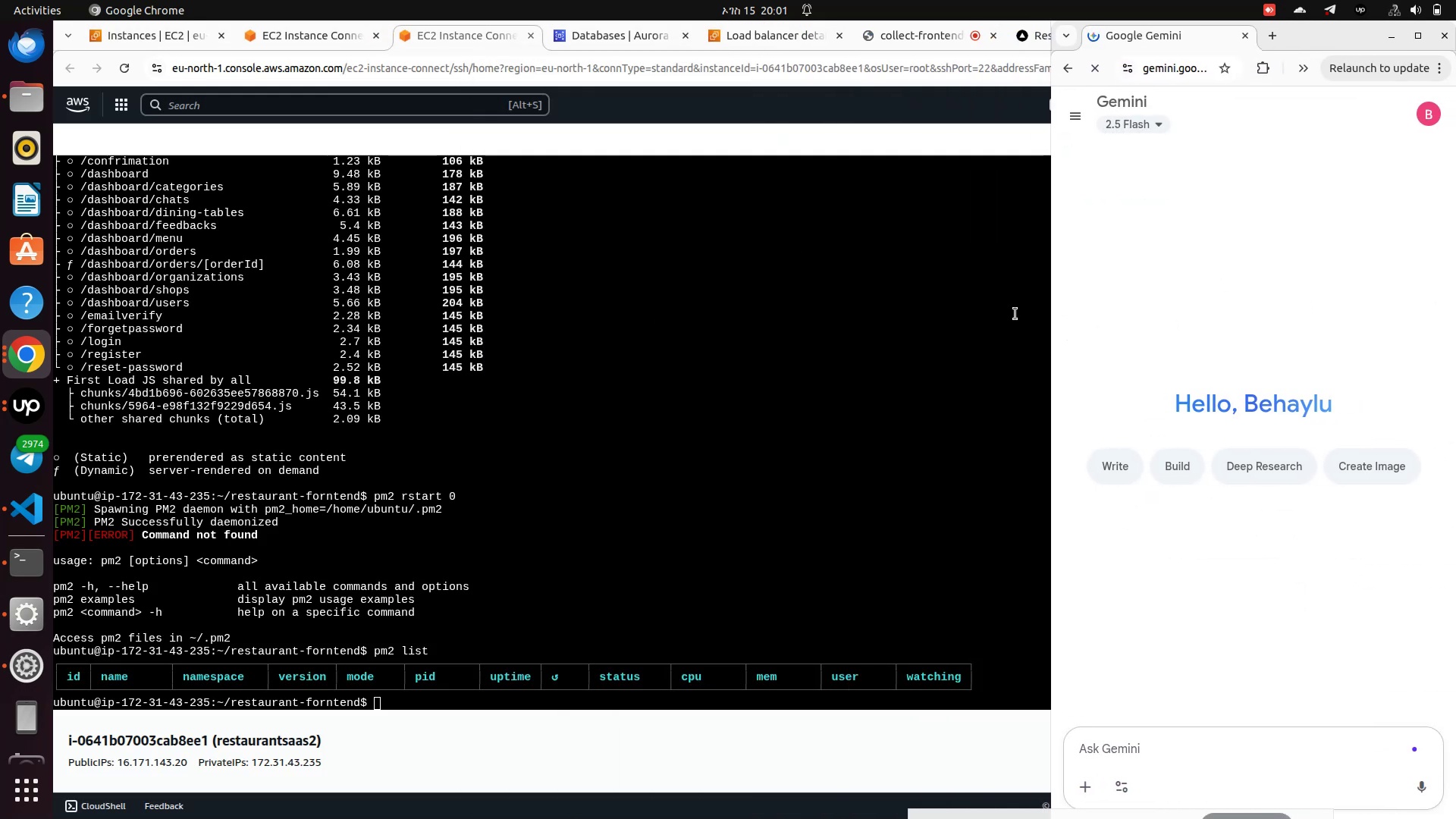 
left_click([840, 368])
 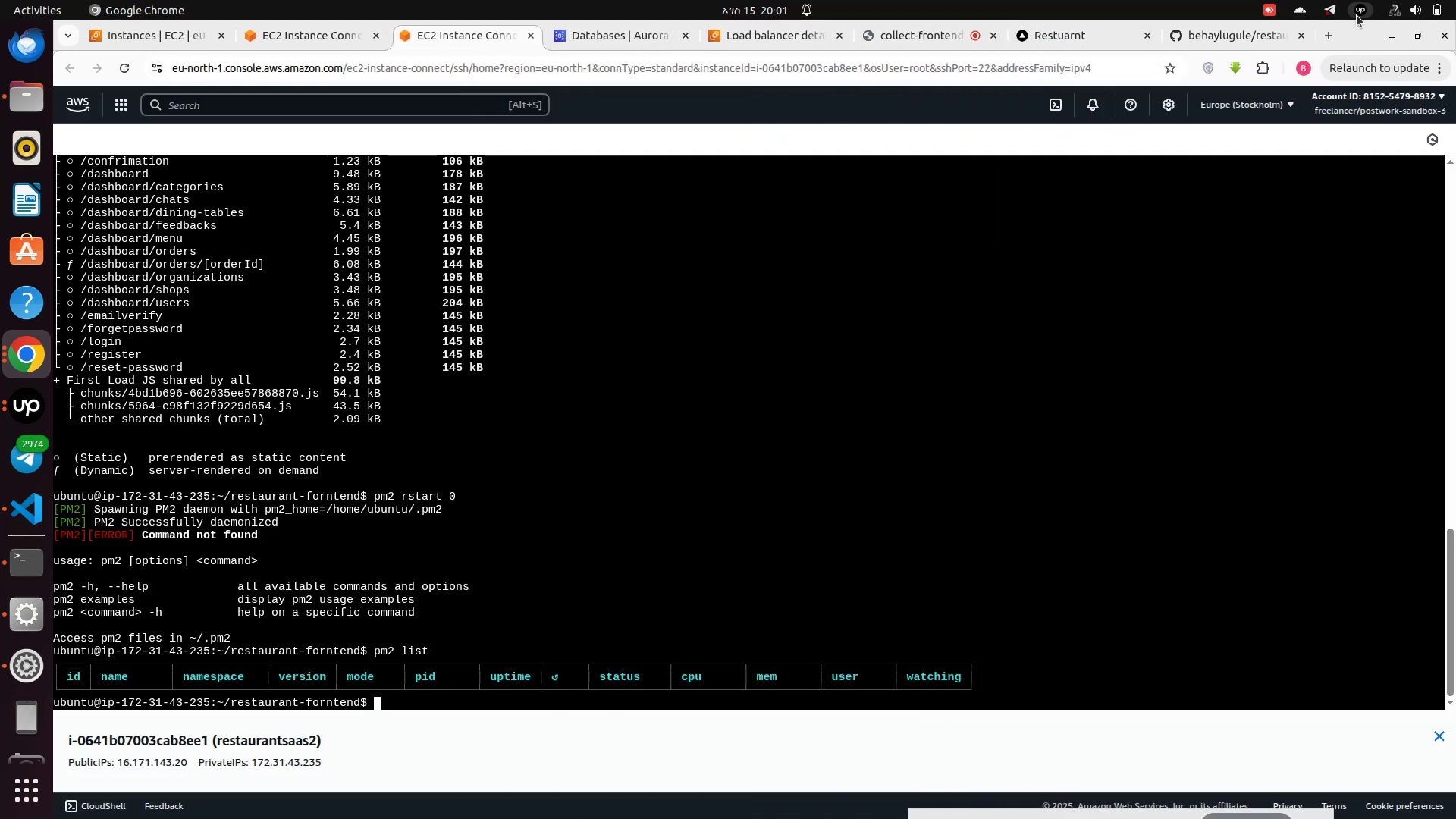 
left_click_drag(start_coordinate=[1357, 33], to_coordinate=[0, 196])
 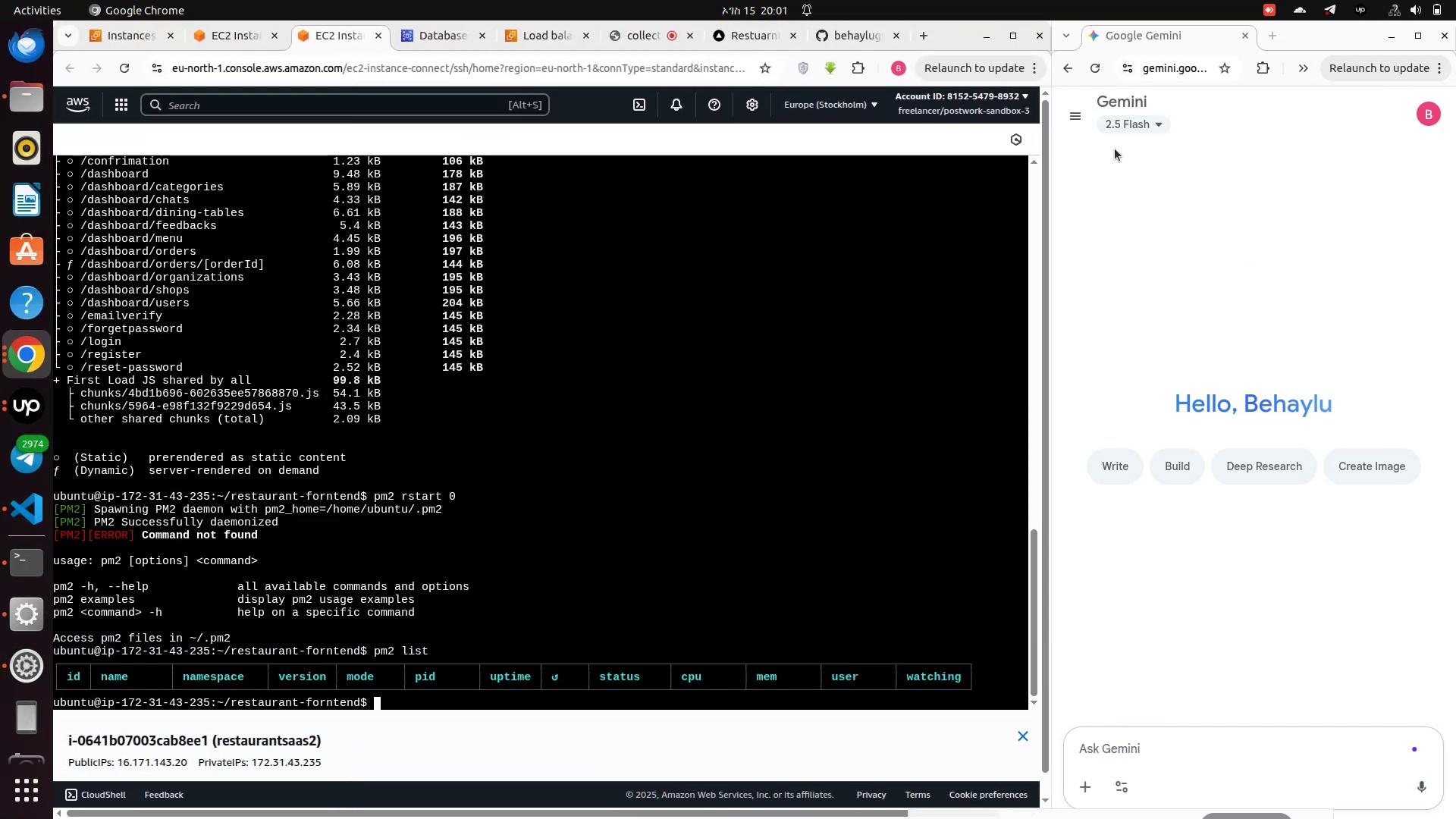 
left_click([1078, 118])
 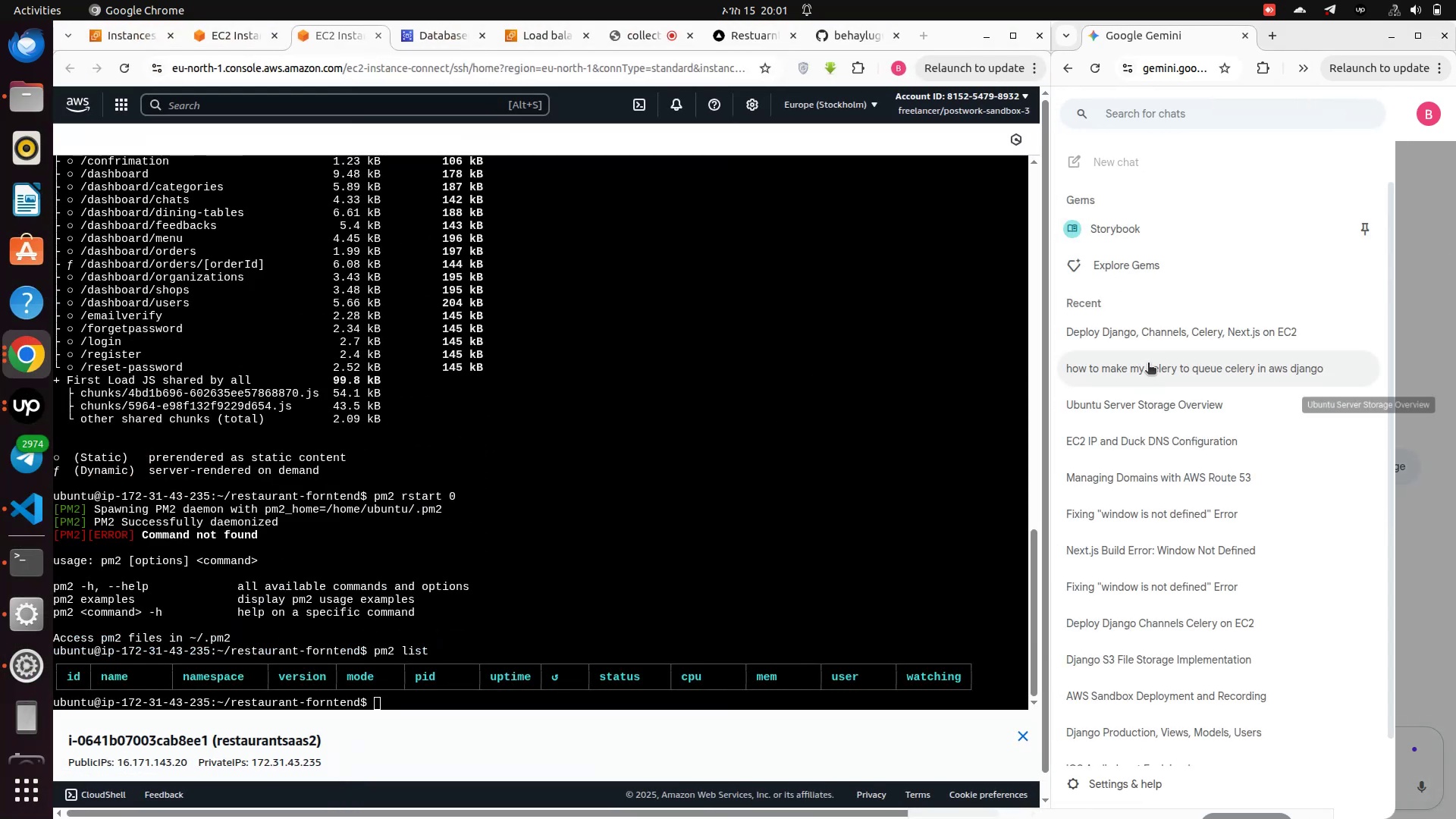 
left_click([1119, 339])
 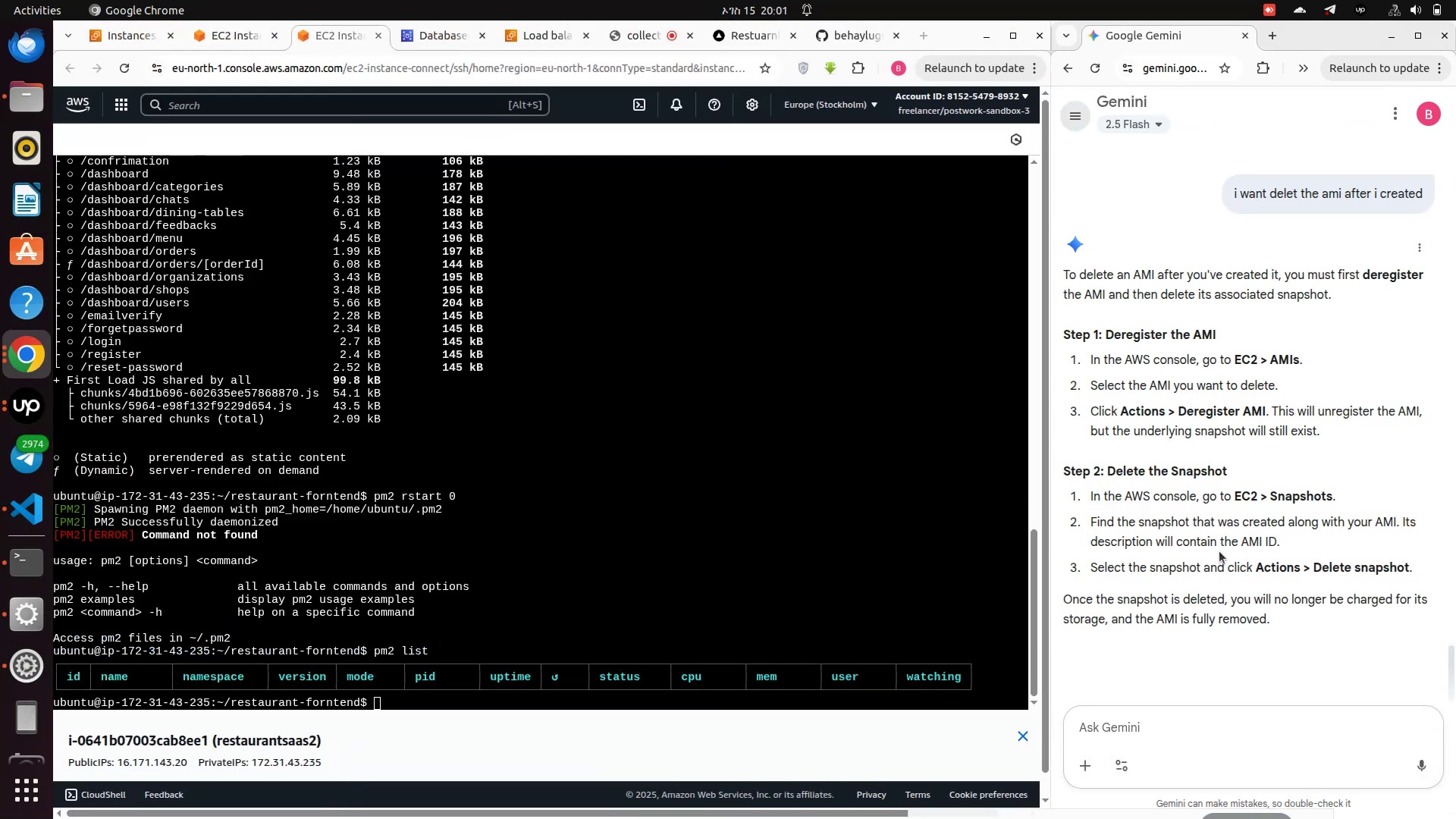 
scroll: coordinate [1208, 426], scroll_direction: up, amount: 156.0
 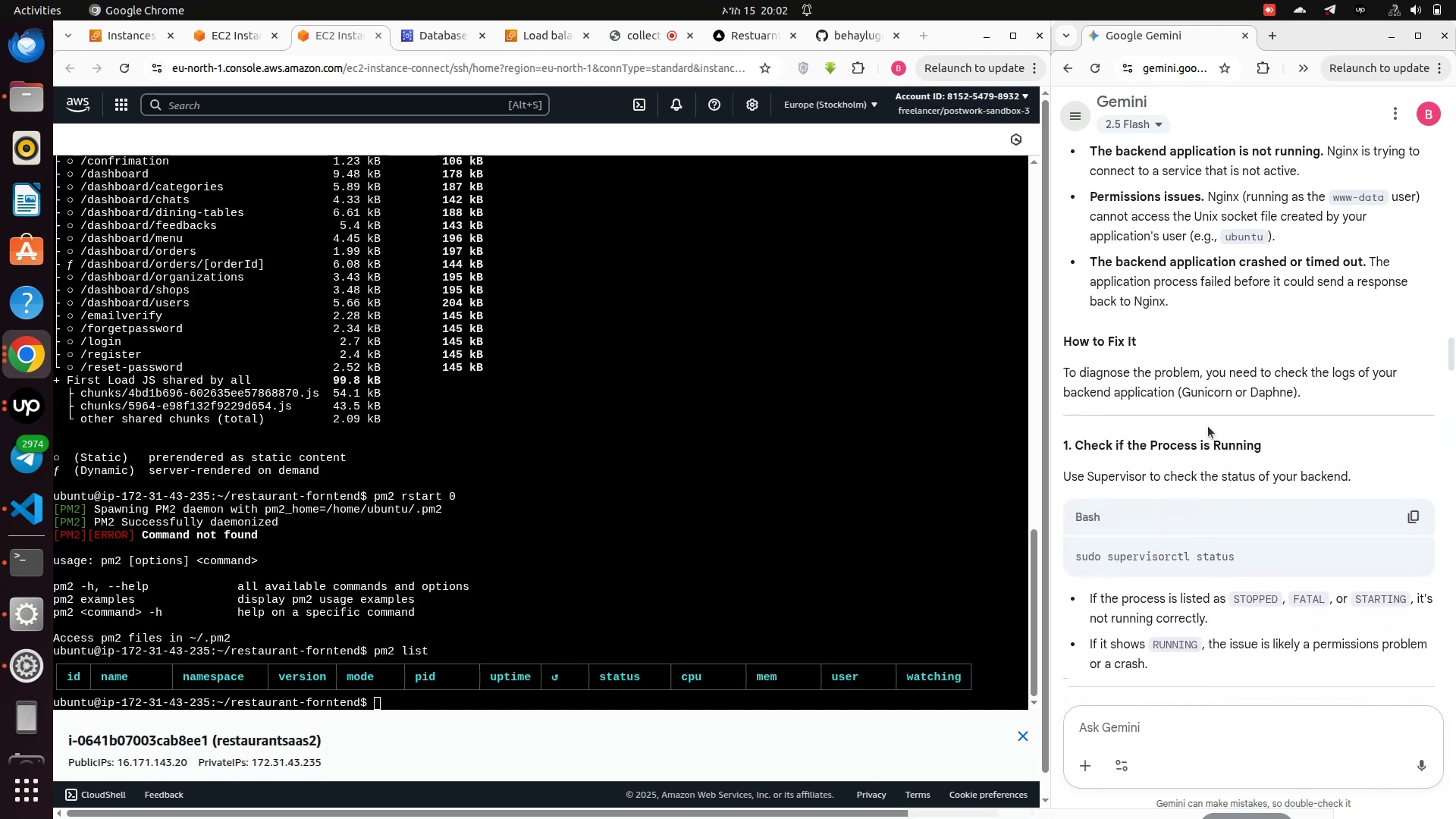 
scroll: coordinate [1207, 426], scroll_direction: up, amount: 41.0
 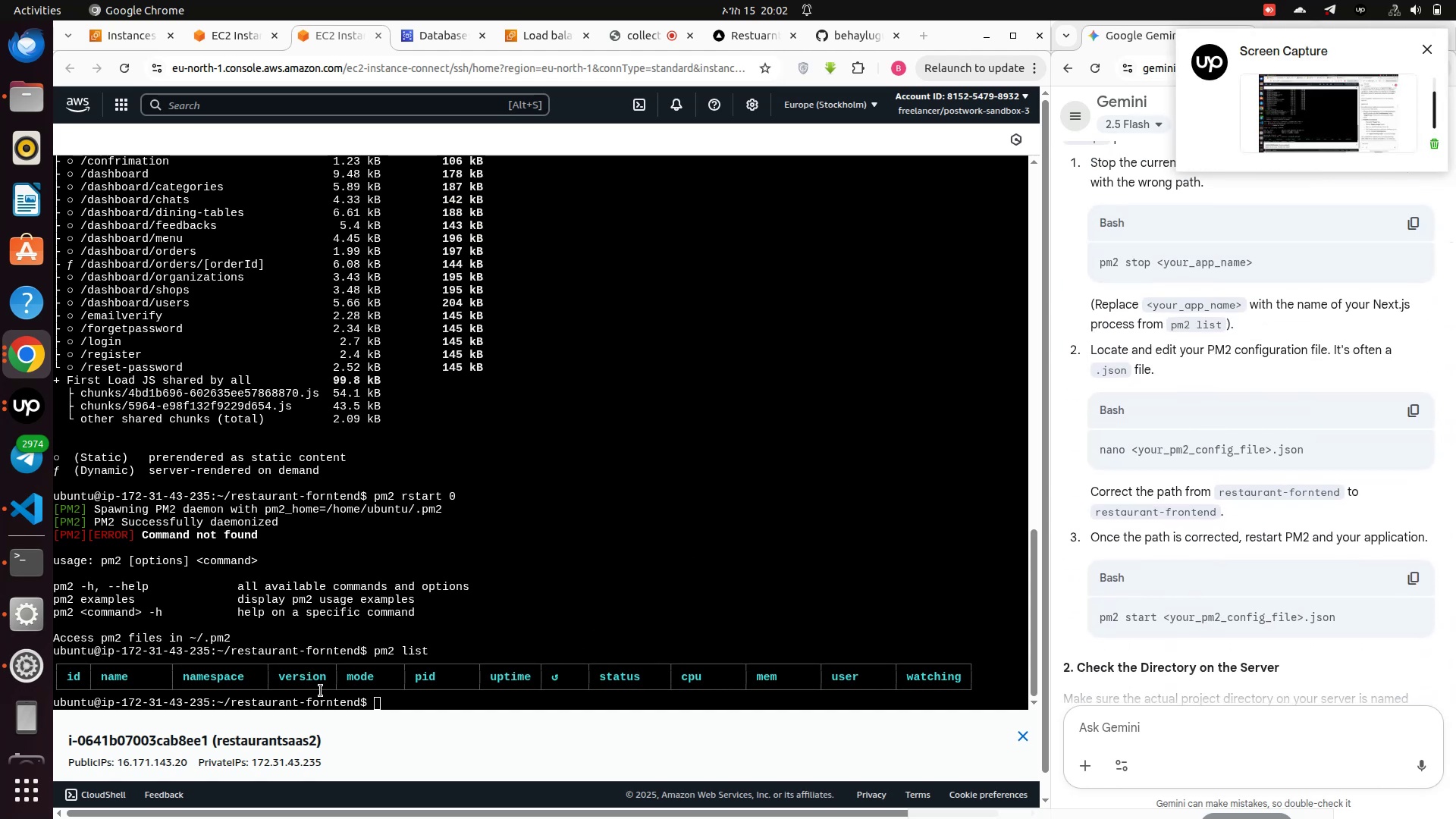 
left_click([377, 703])
 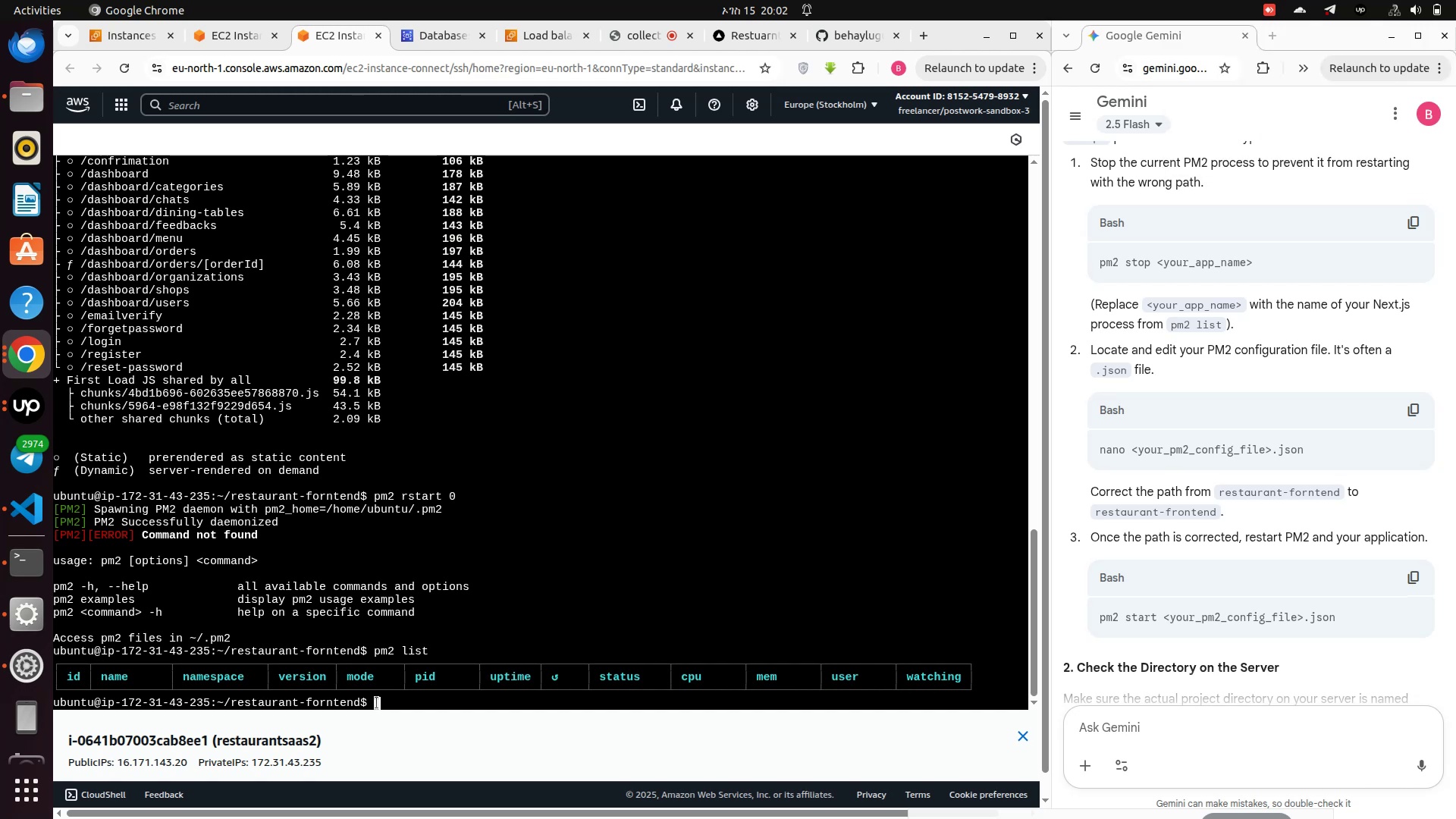 
type(pm2 start )
 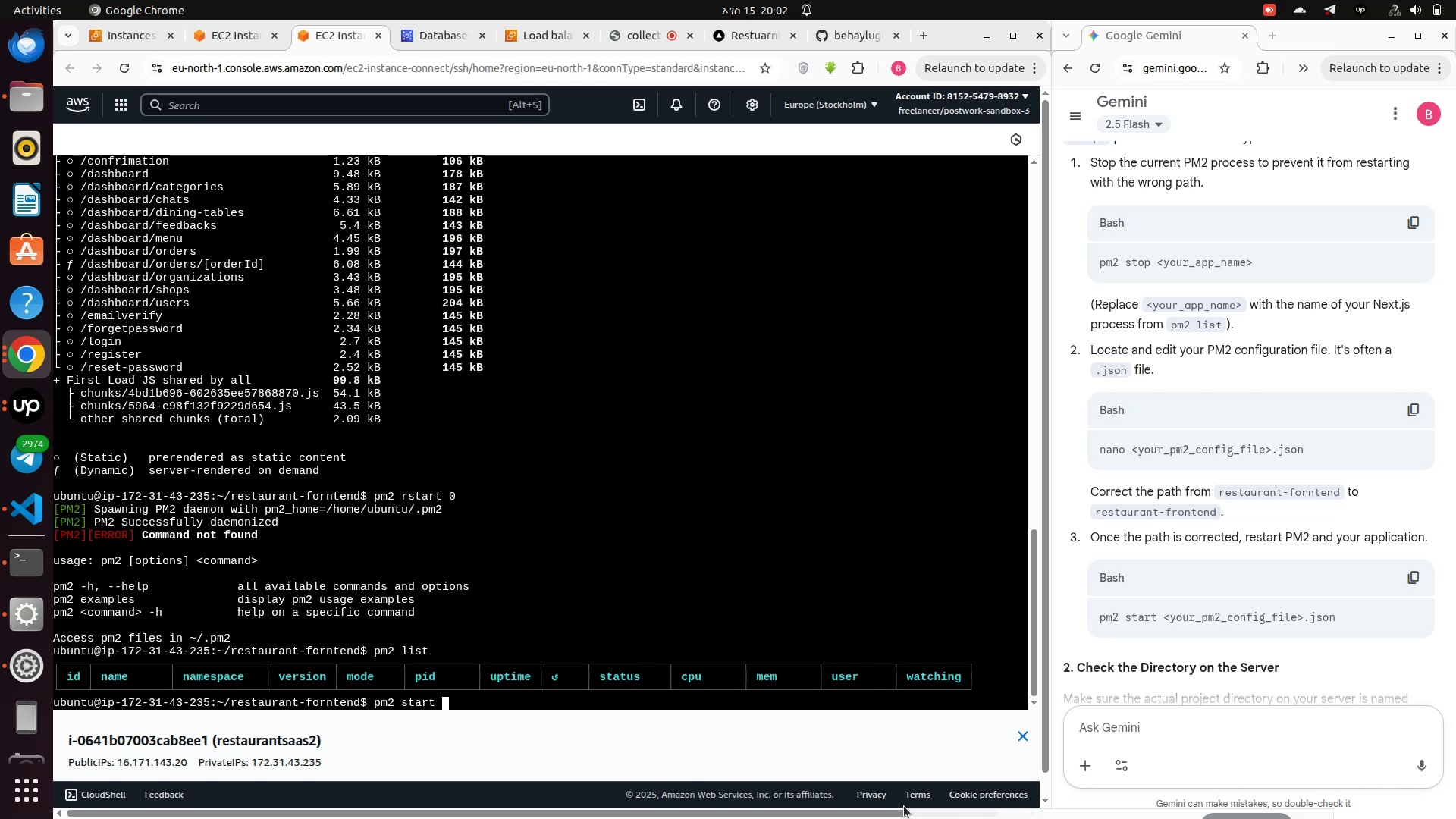 
scroll: coordinate [1182, 500], scroll_direction: up, amount: 48.0
 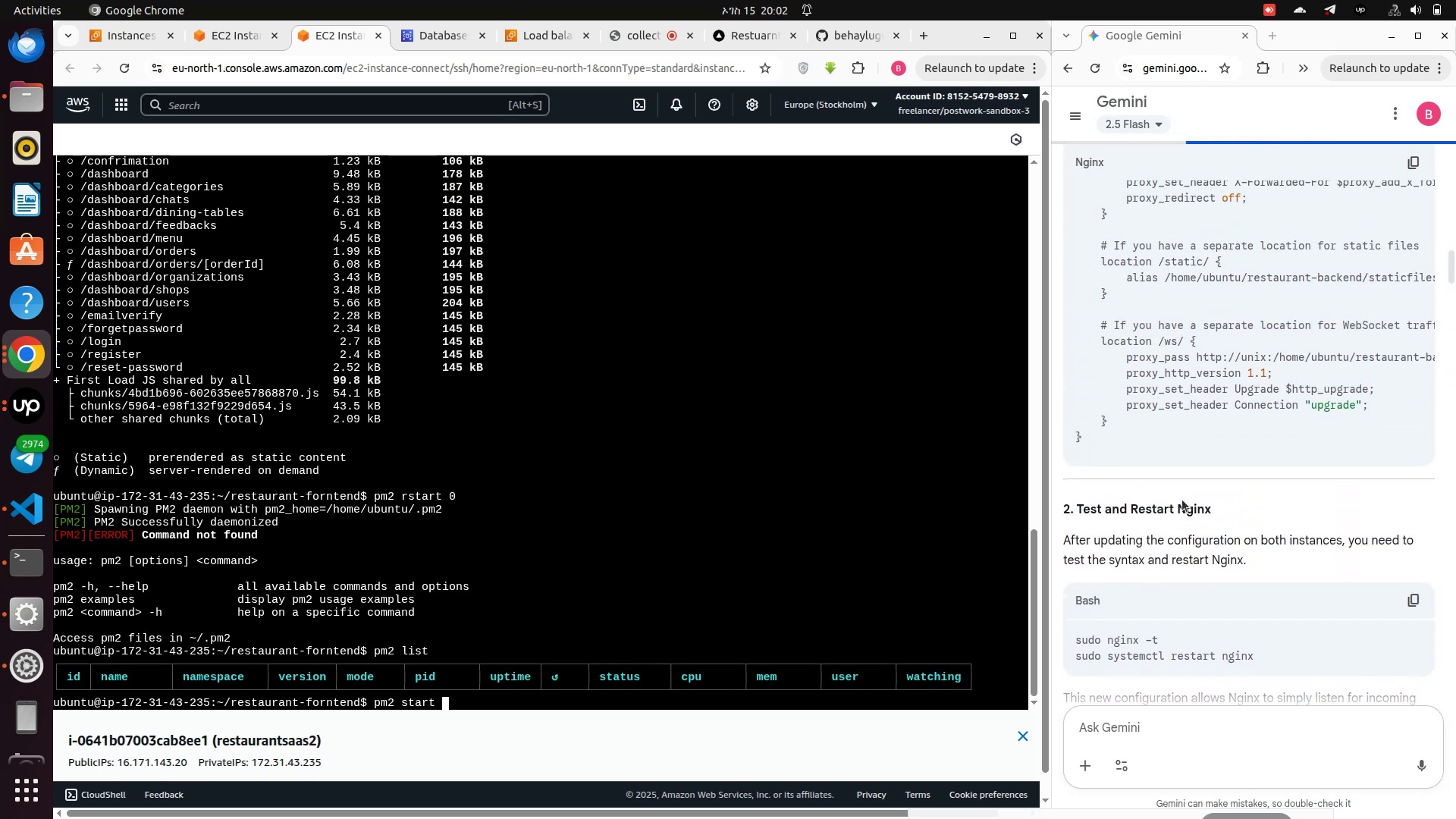 
scroll: coordinate [1182, 455], scroll_direction: up, amount: 13.0
 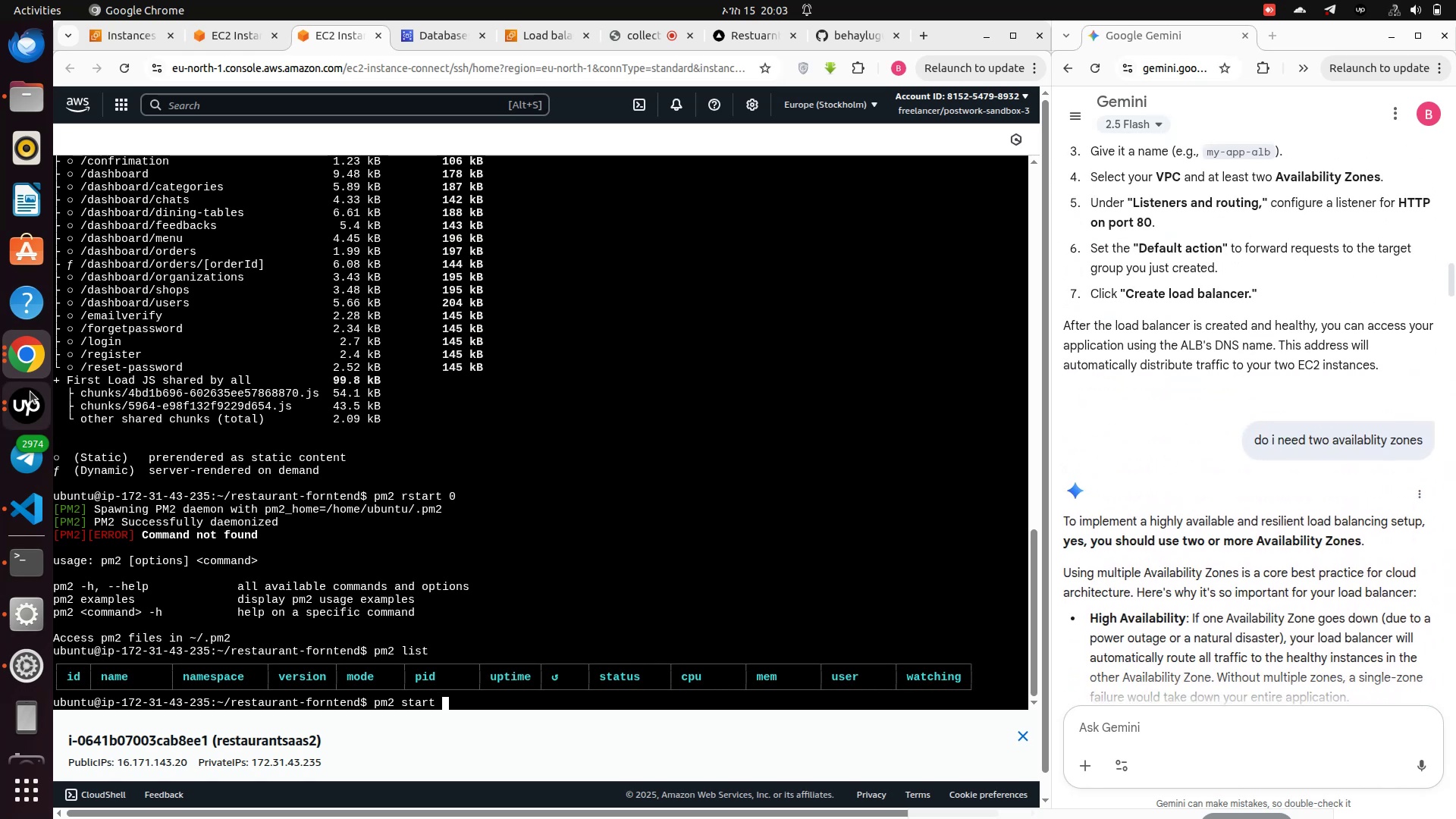 
left_click([21, 418])
 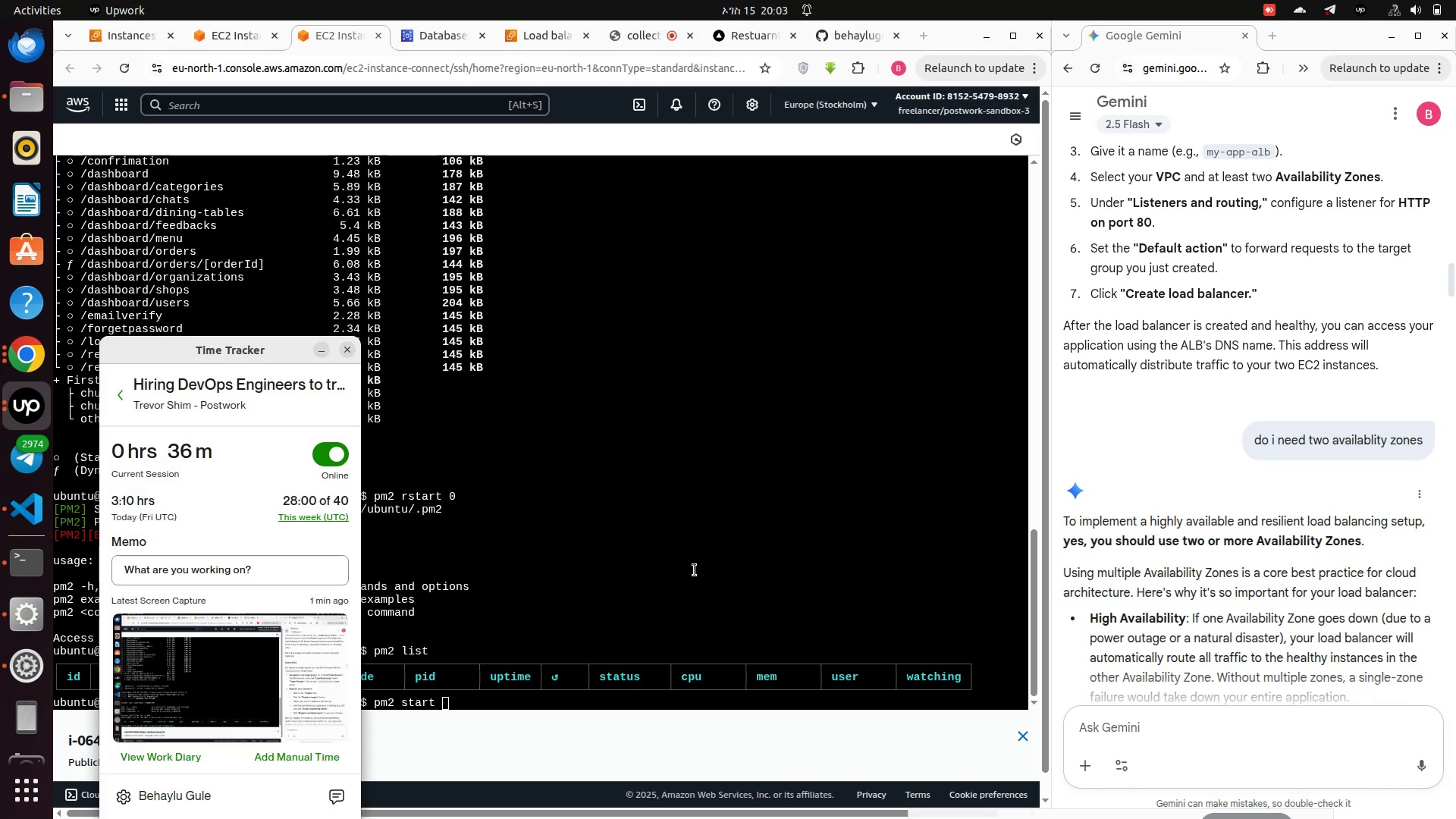 
left_click([673, 554])
 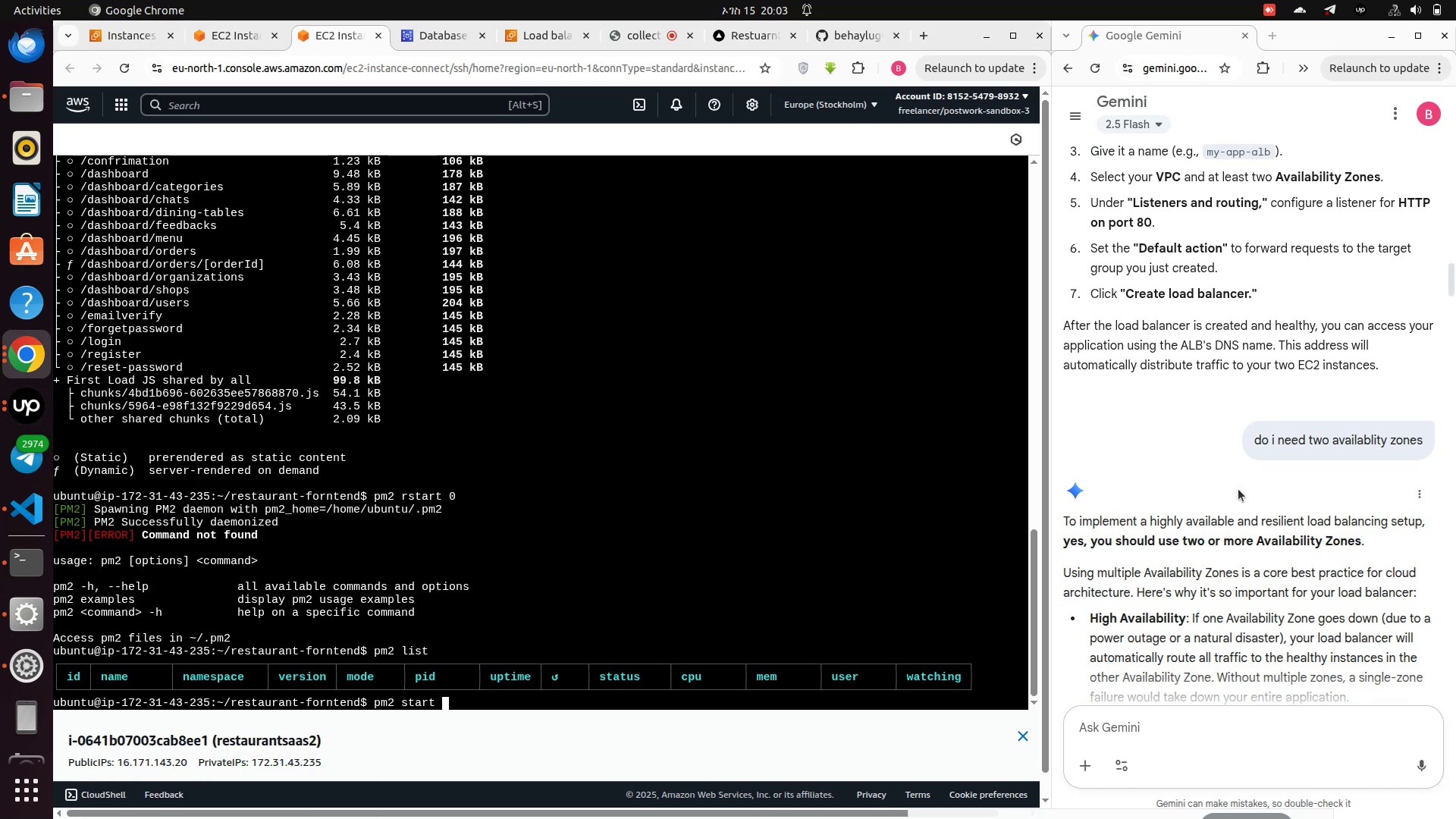 
scroll: coordinate [1216, 503], scroll_direction: up, amount: 23.0
 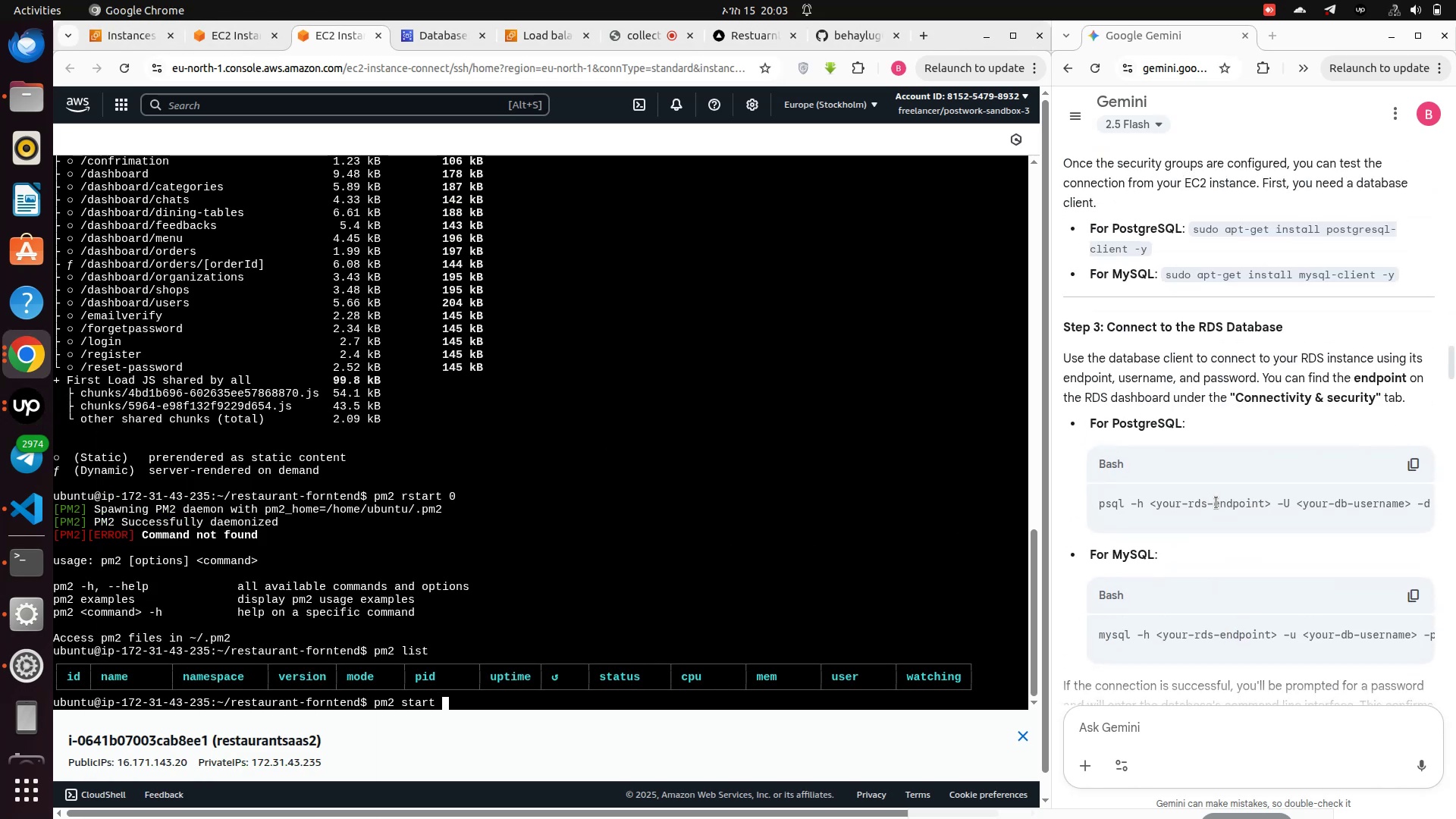 
scroll: coordinate [1420, 494], scroll_direction: down, amount: 168.0
 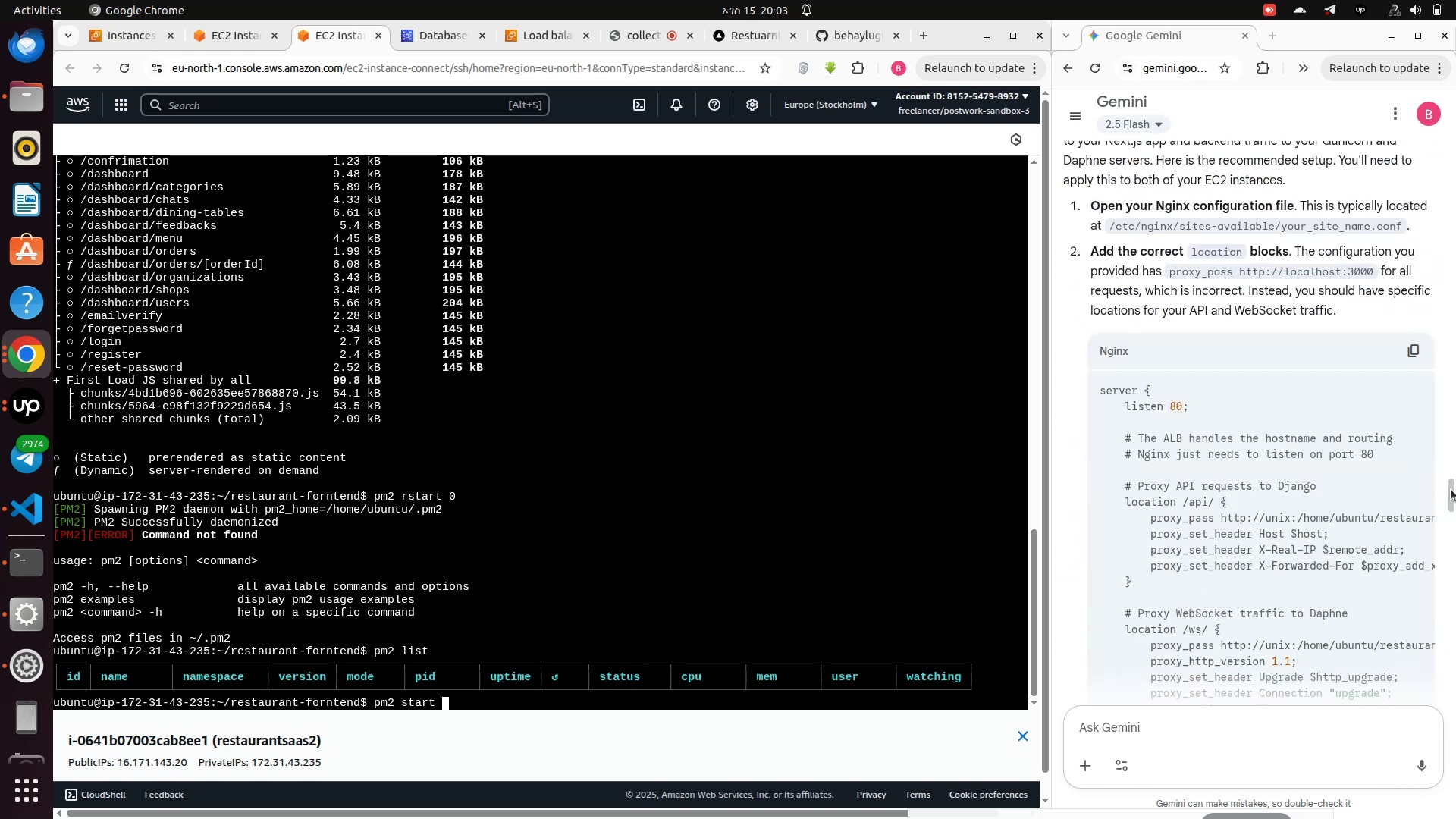 
left_click_drag(start_coordinate=[1448, 490], to_coordinate=[1454, 710])
 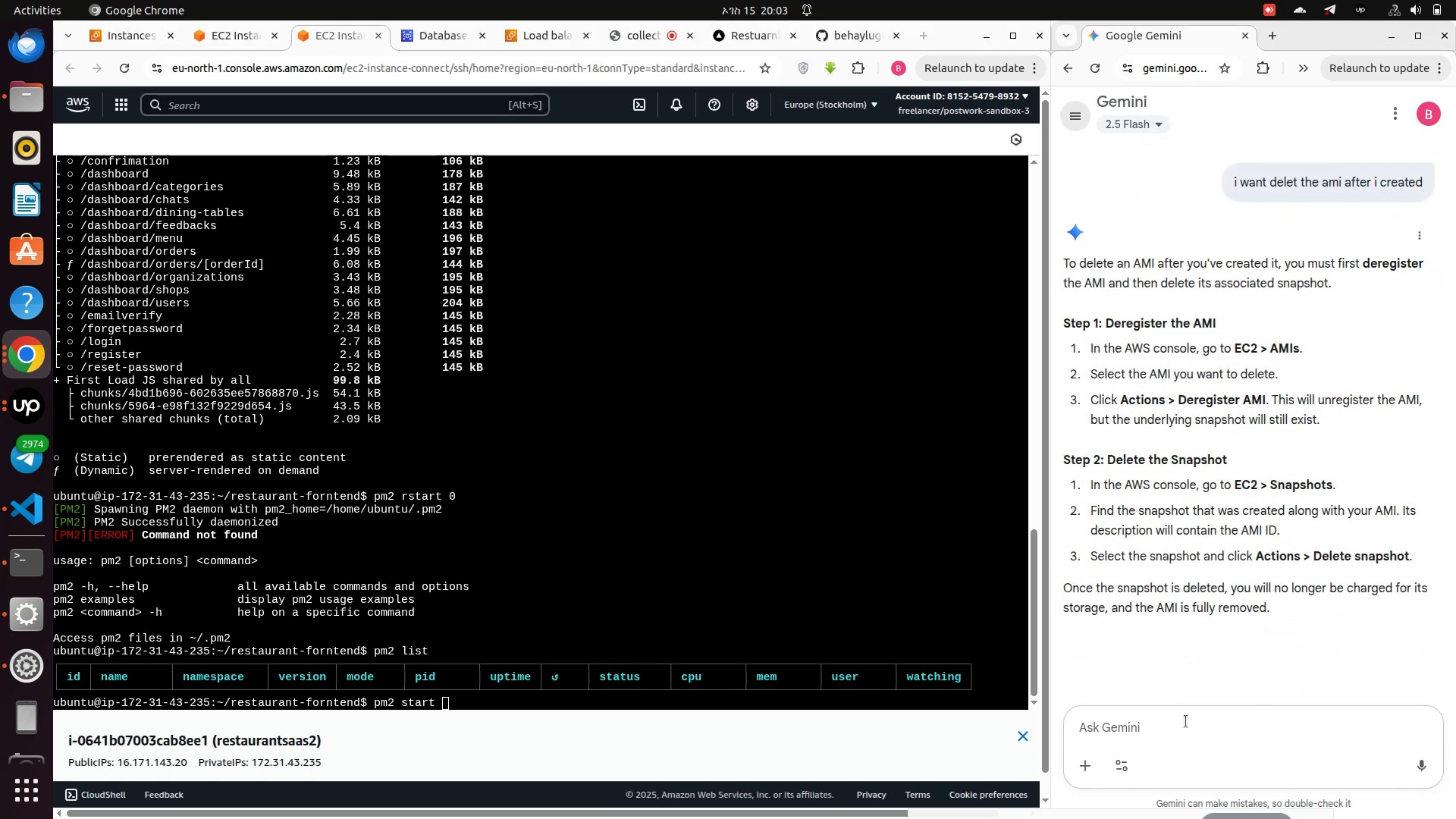 
left_click([1182, 723])
 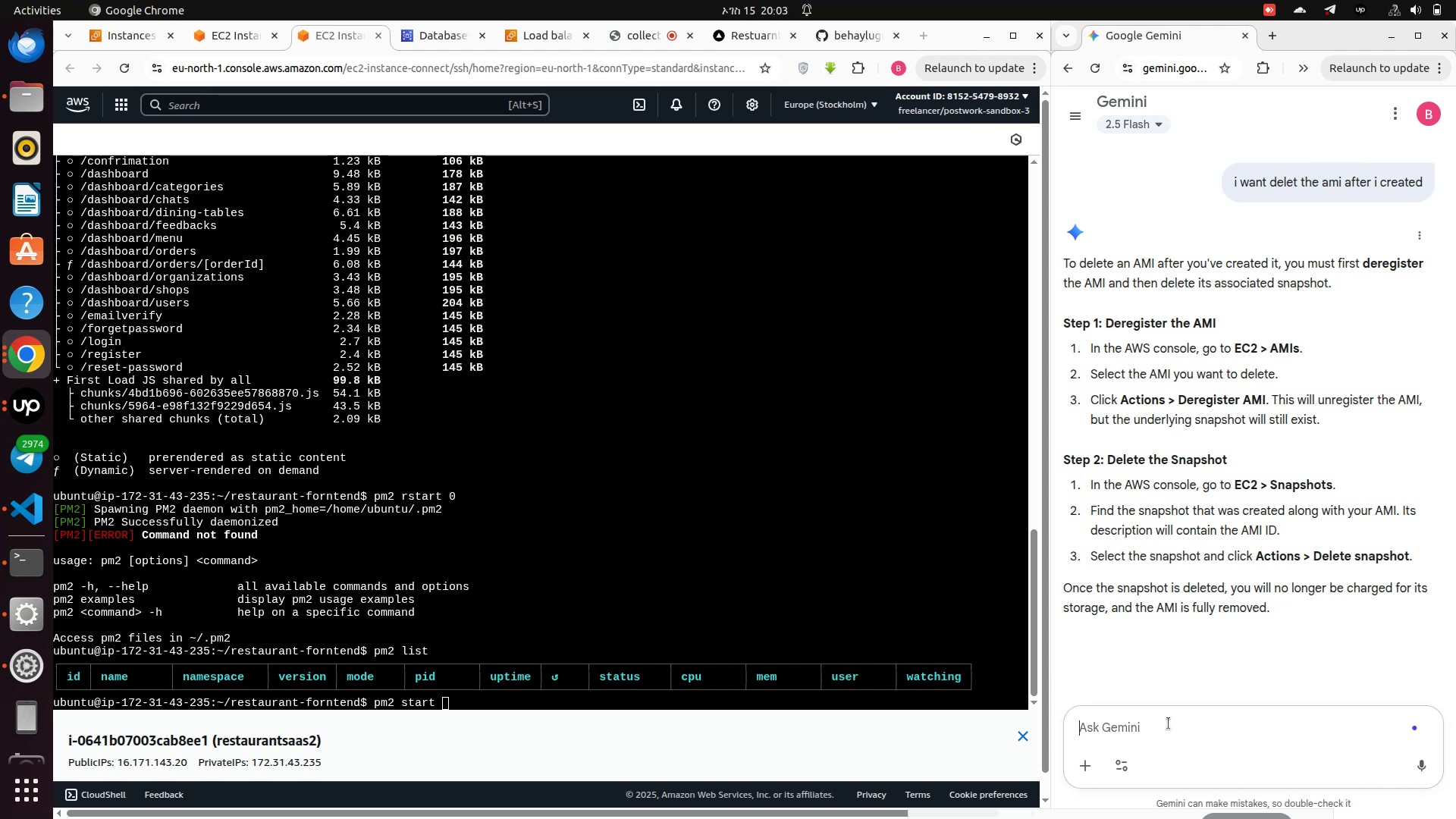 
type(pm2 start)
 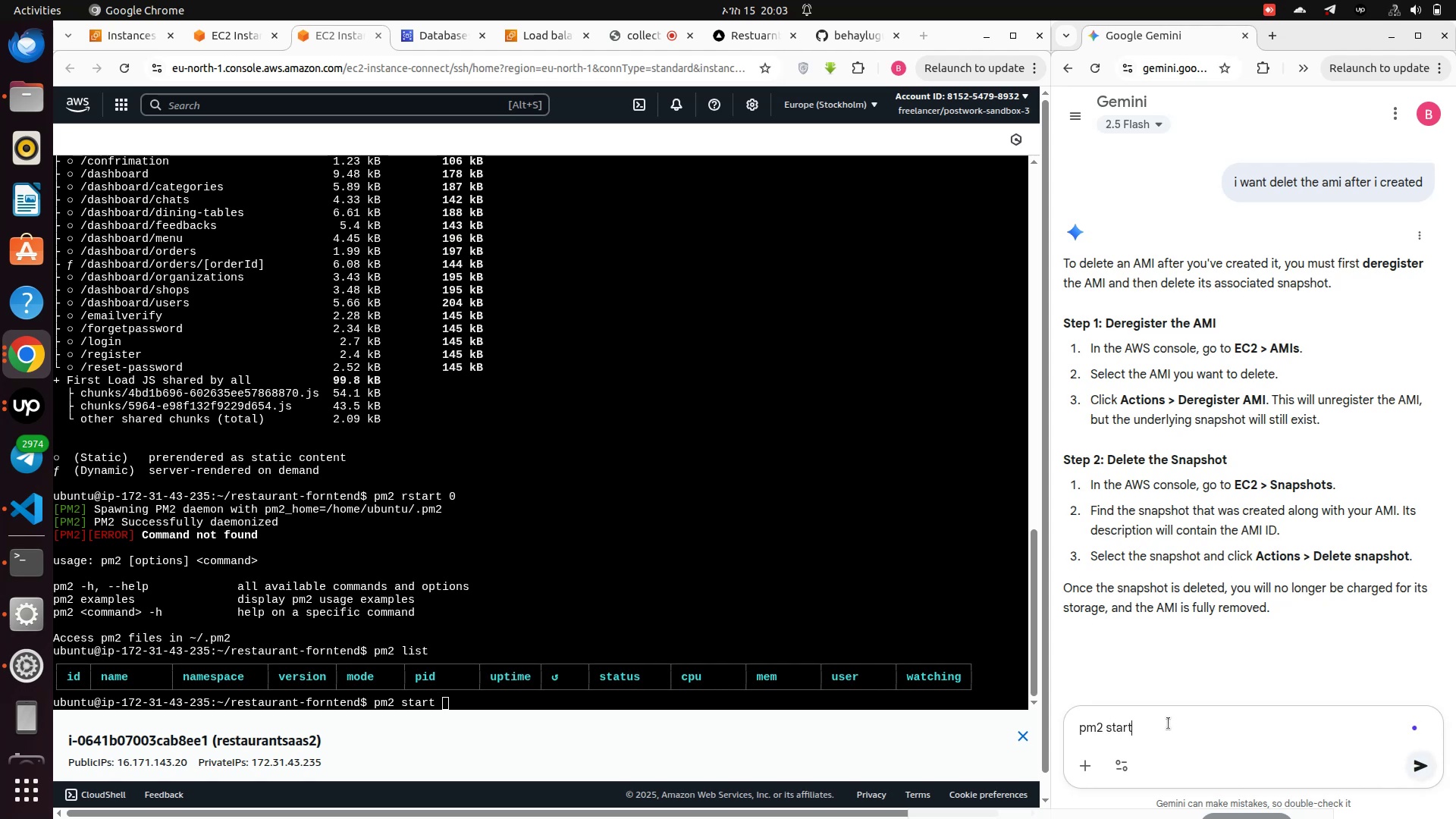 
key(Enter)
 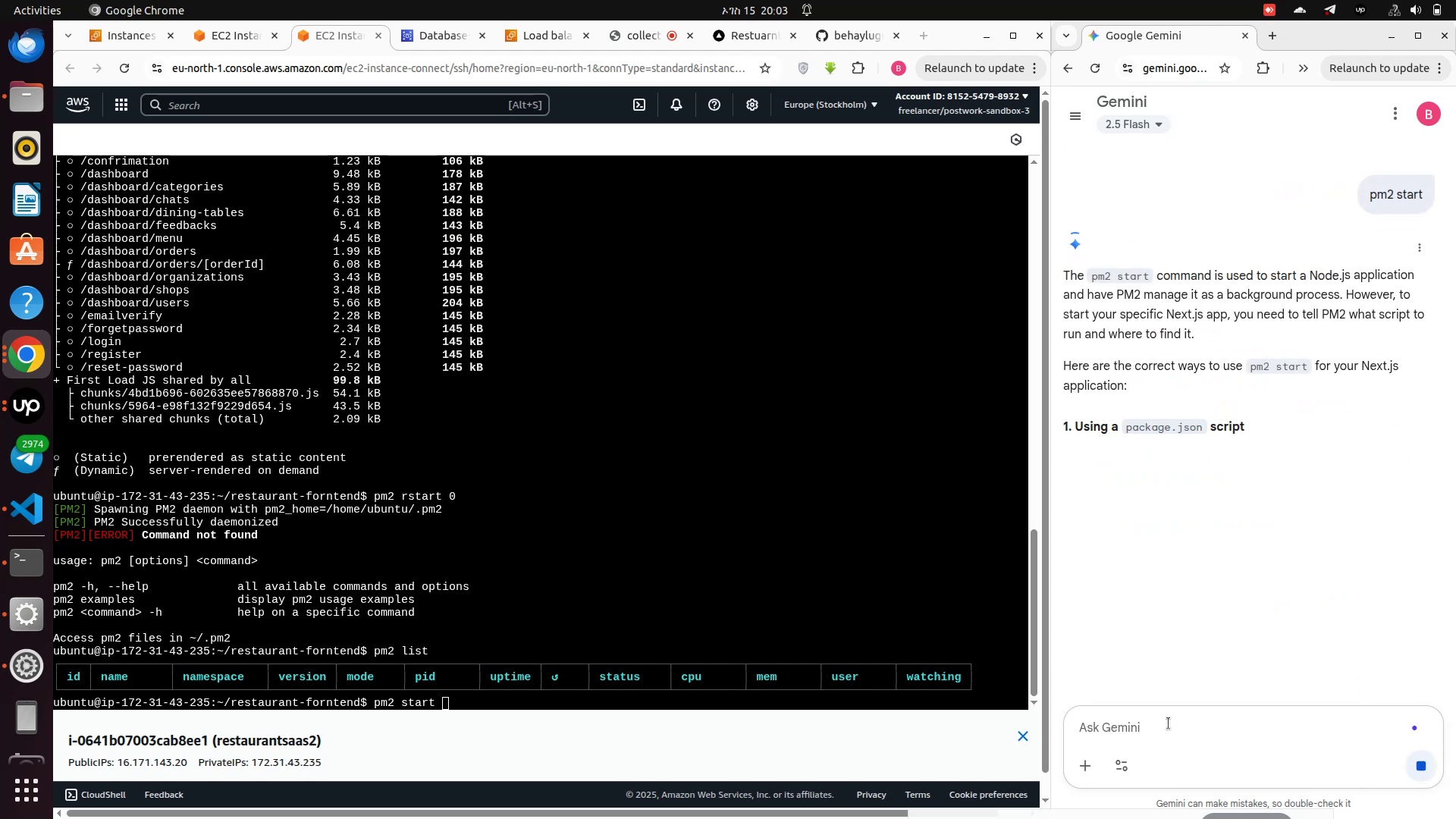 
wait(5.13)
 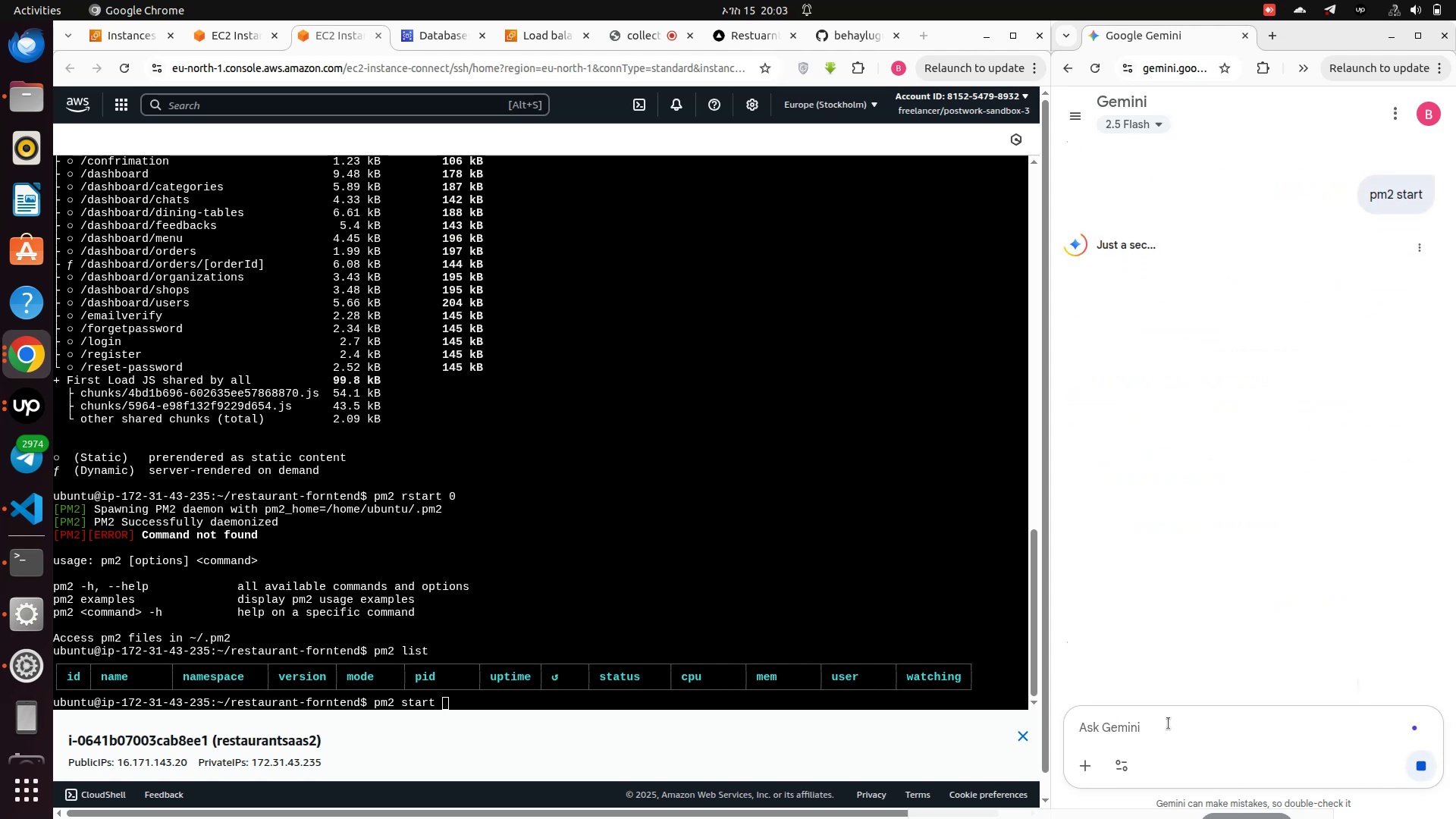 
scroll: coordinate [1197, 580], scroll_direction: down, amount: 6.0
 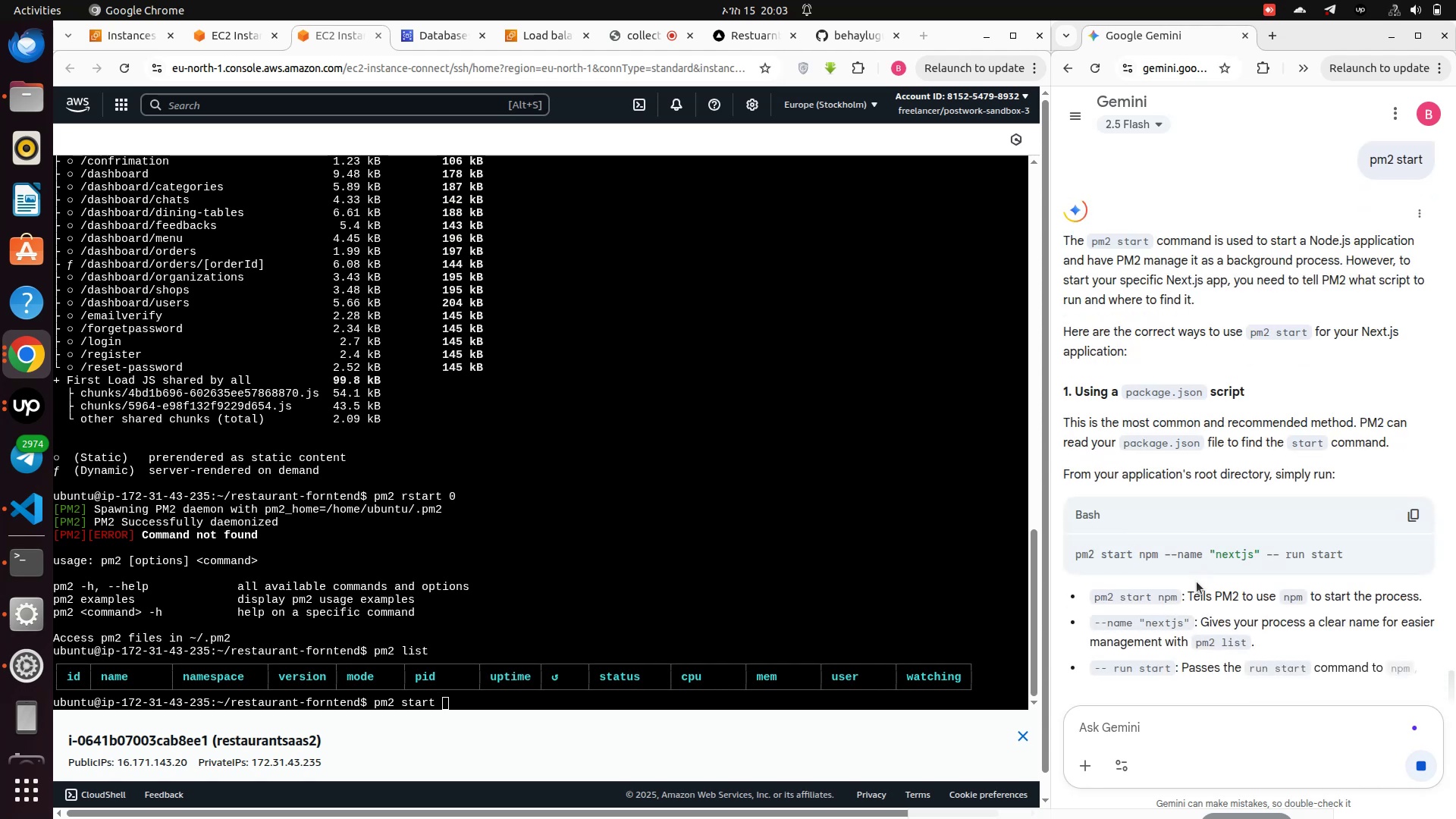 
scroll: coordinate [1197, 582], scroll_direction: up, amount: 1.0
 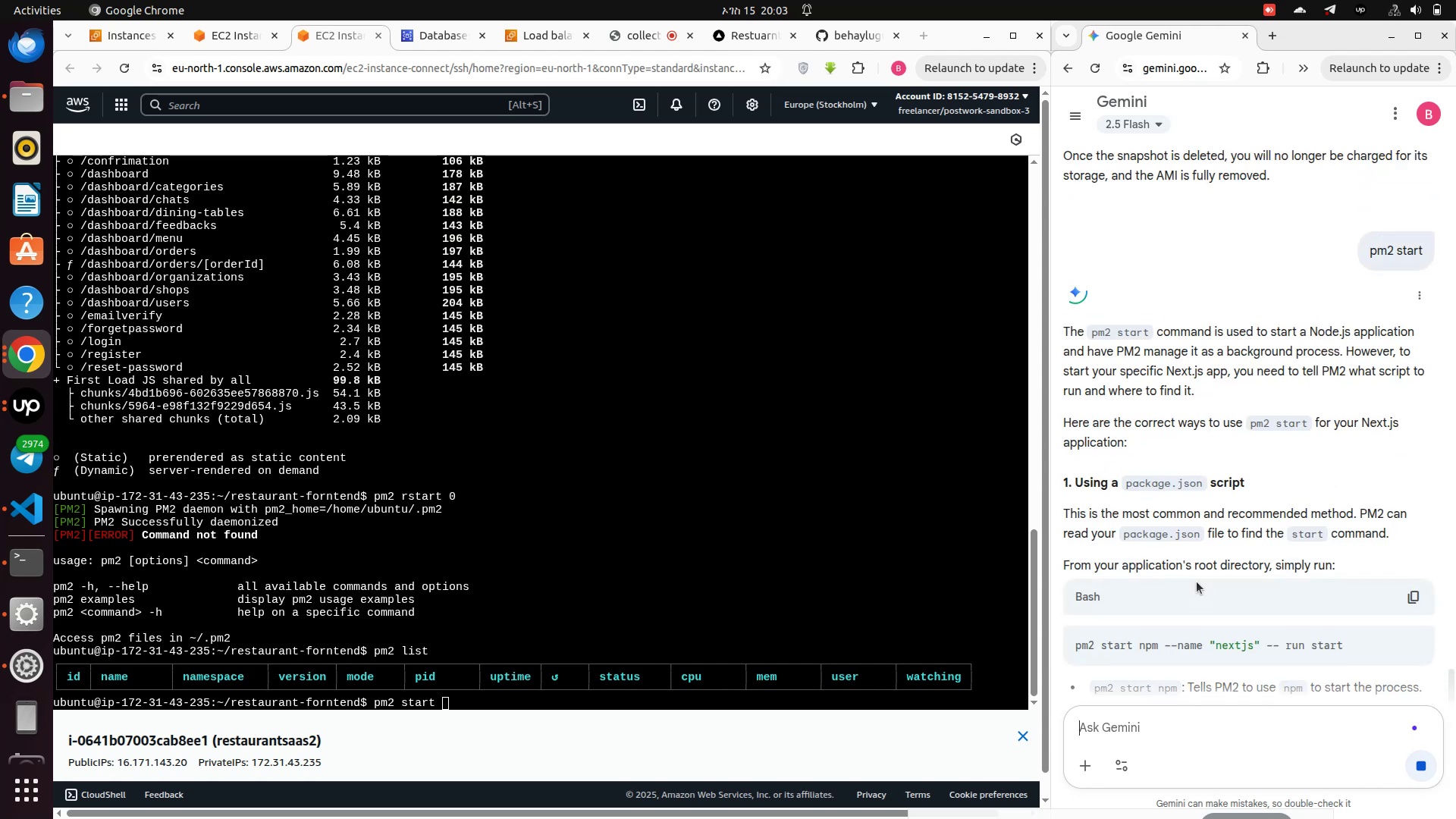 
scroll: coordinate [1197, 582], scroll_direction: down, amount: 1.0
 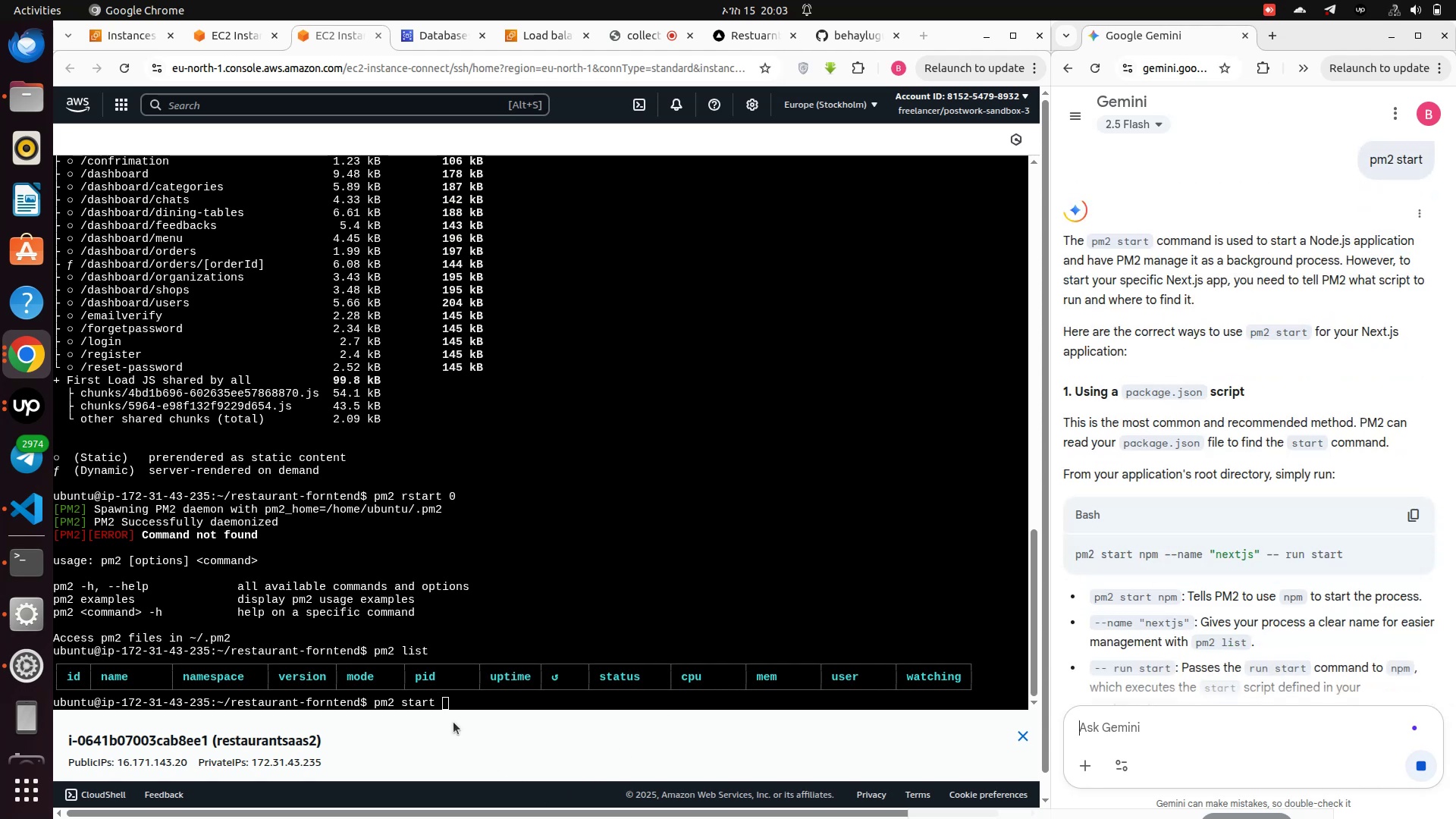 
left_click([451, 699])
 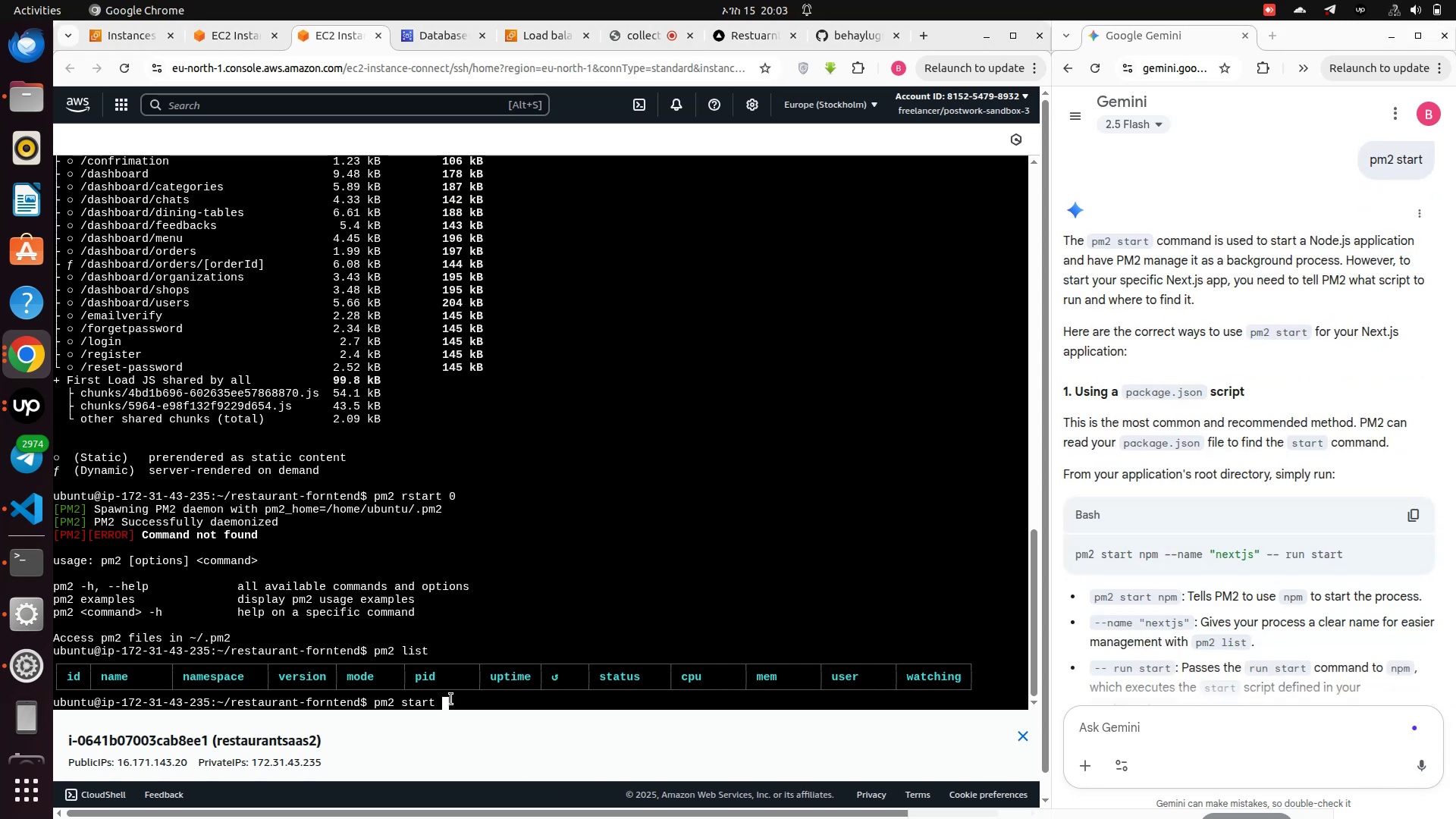 
key(Backspace)
key(Backspace)
key(Backspace)
key(Backspace)
key(Backspace)
key(Backspace)
type(start npm --name "nextjs" -- run start)
 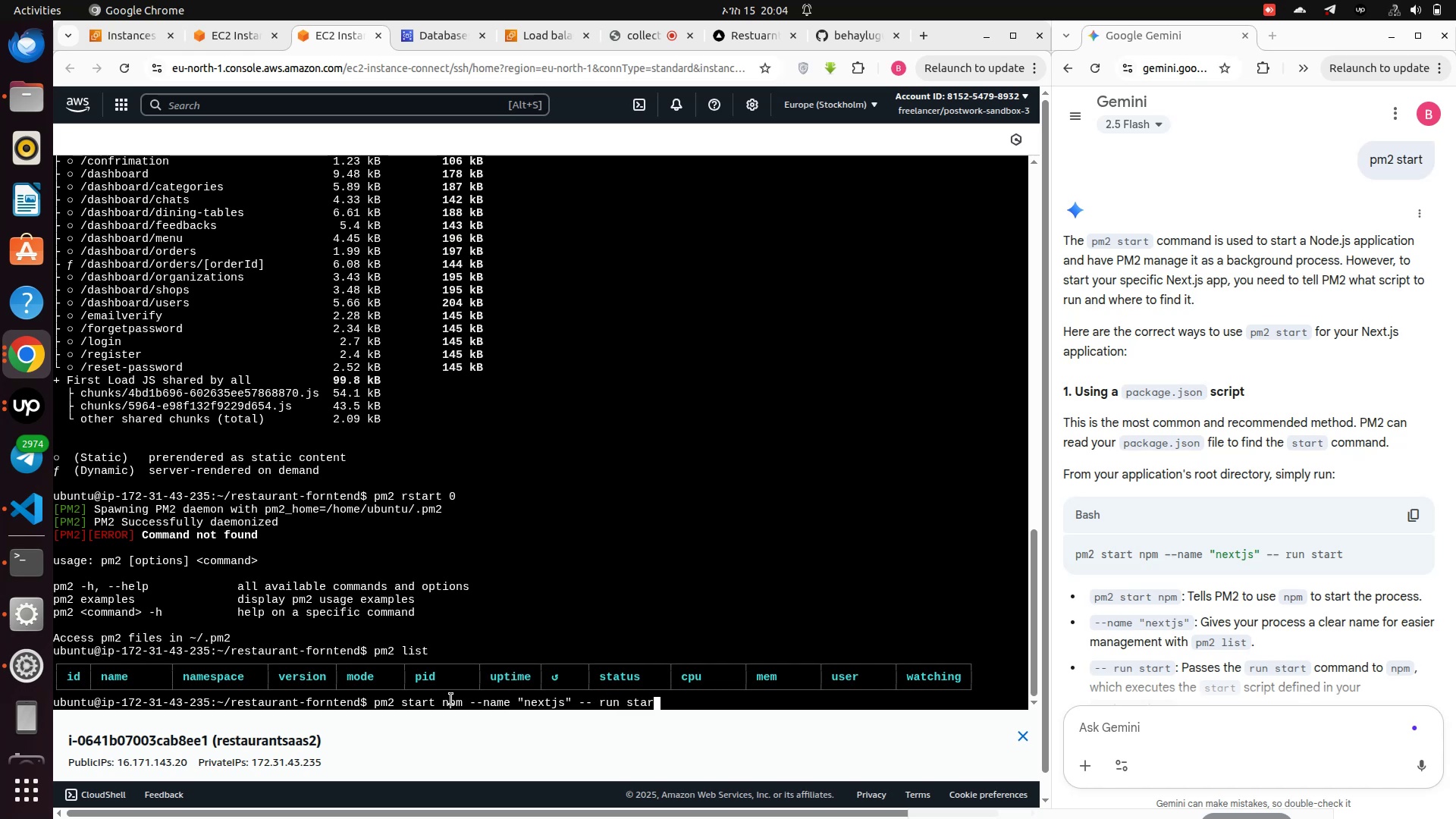 
wait(5.95)
 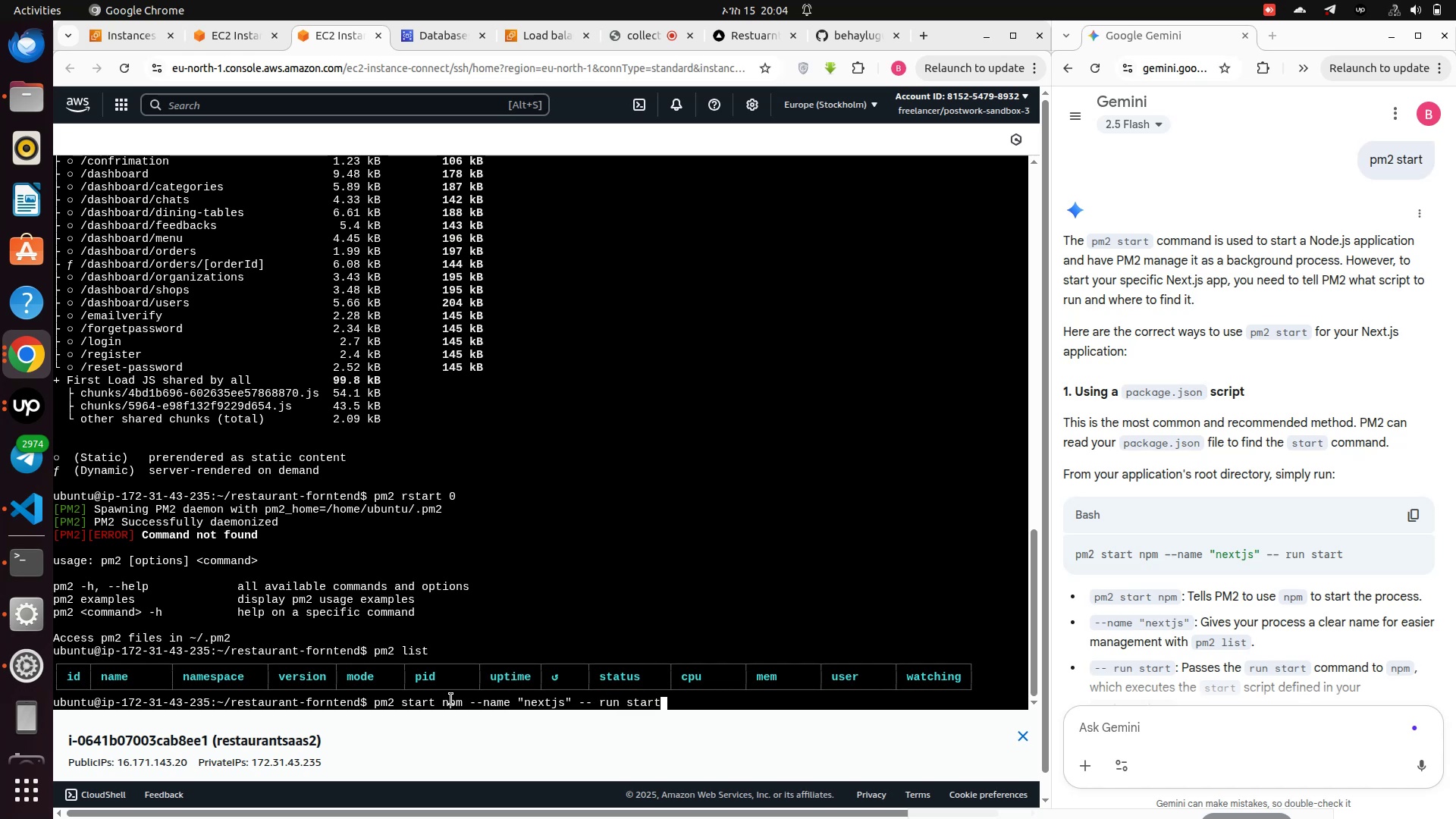 
key(Enter)
 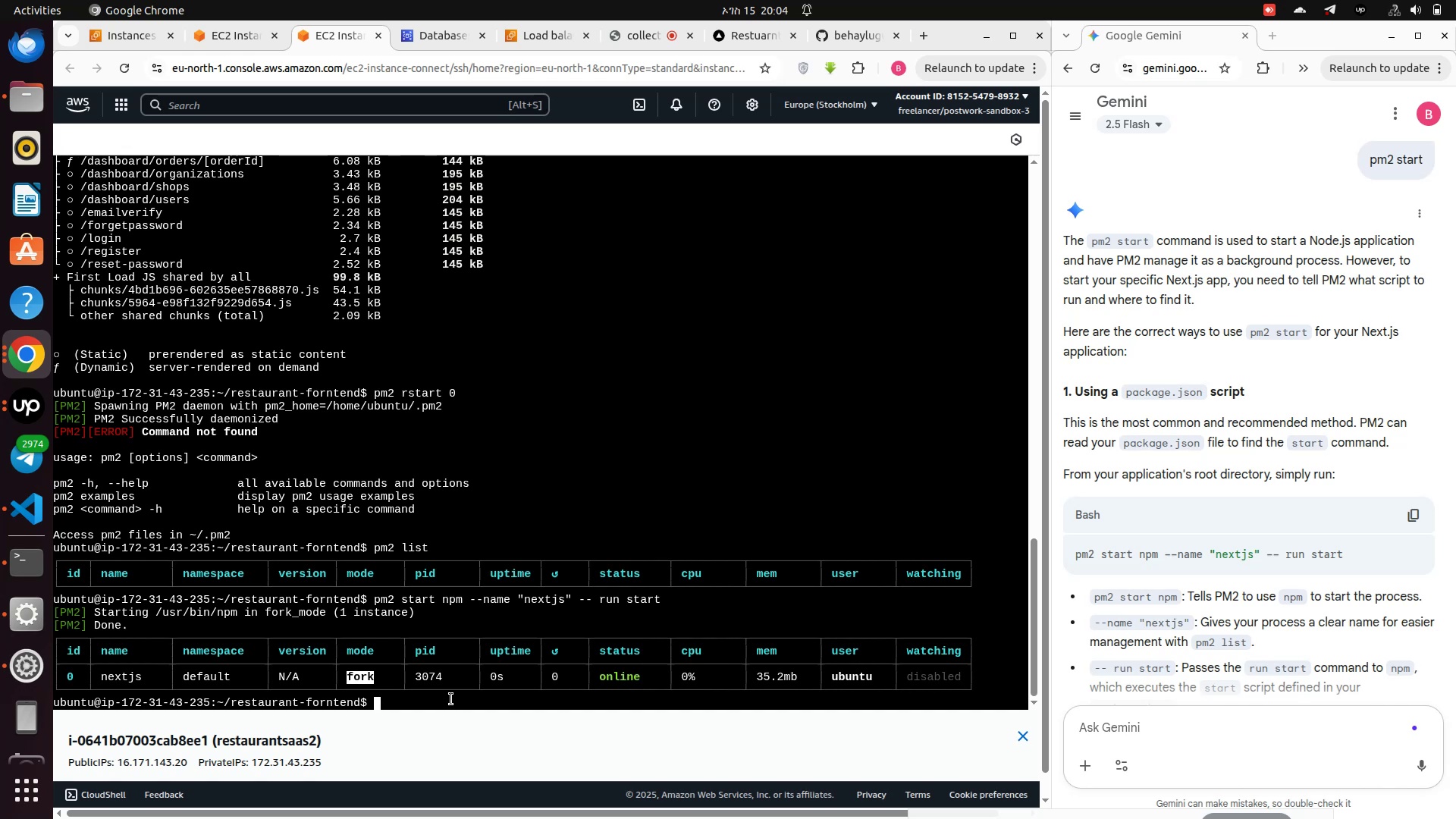 
wait(18.88)
 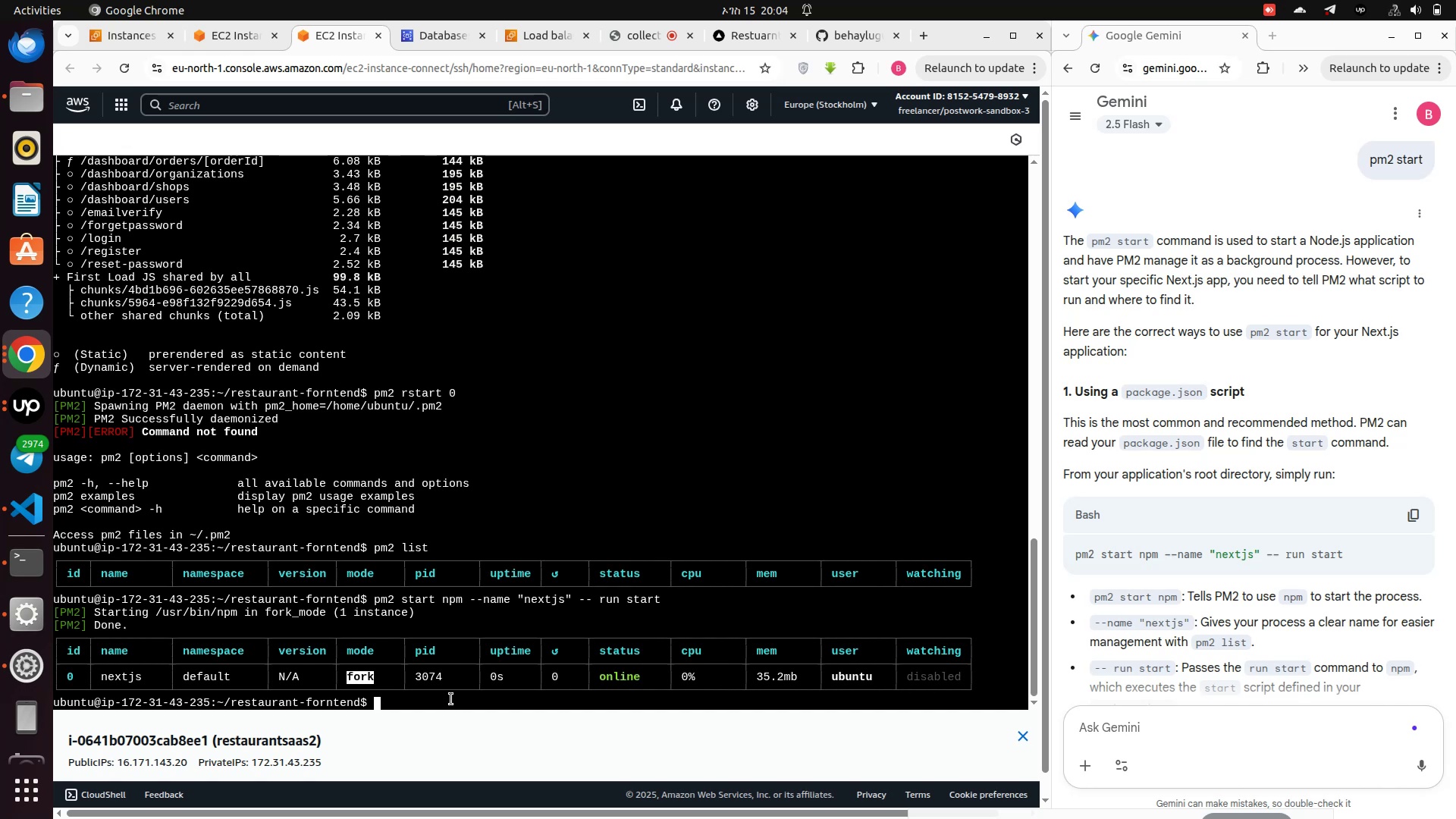 
left_click([221, 38])
 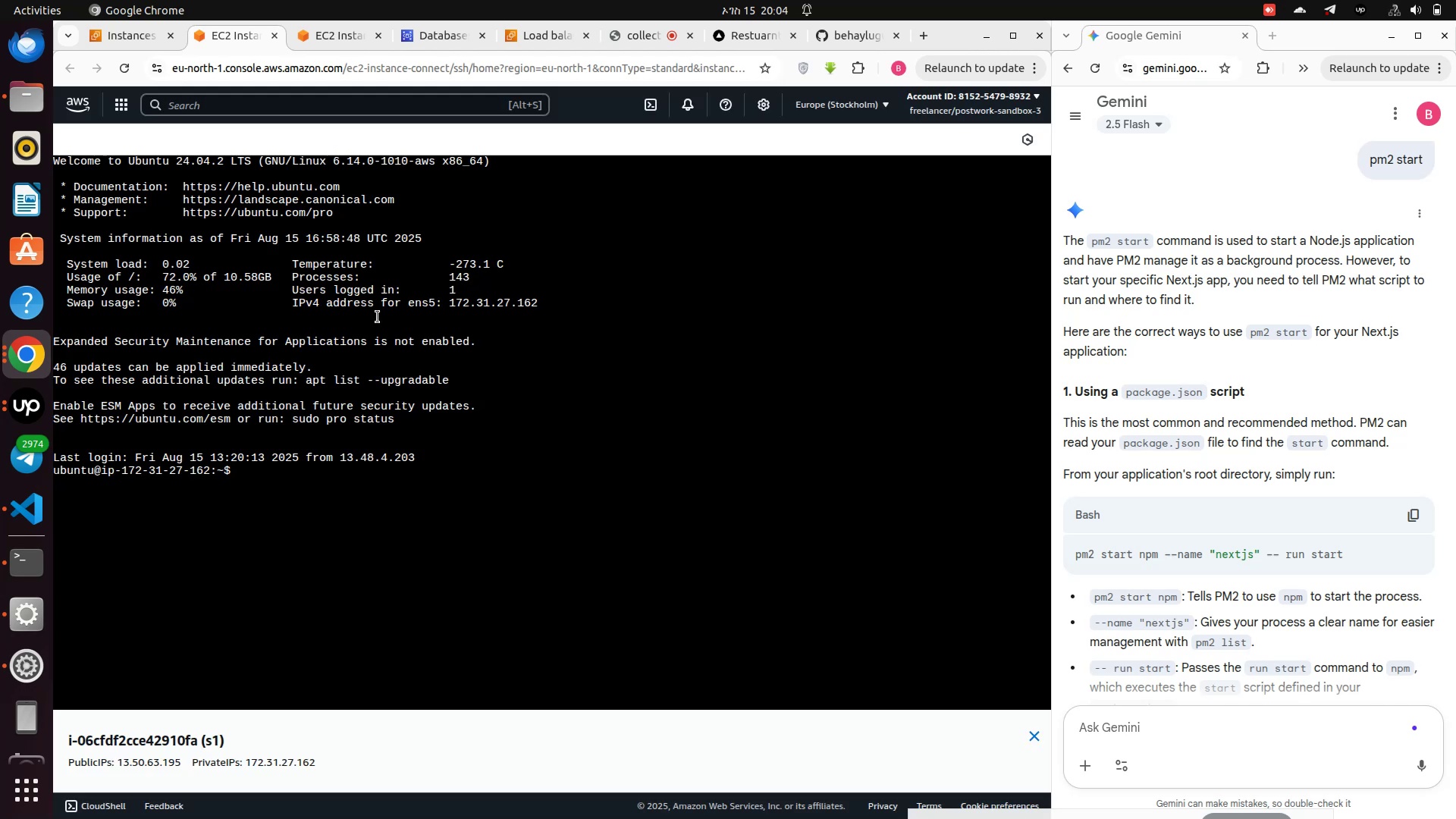 
left_click([381, 525])
 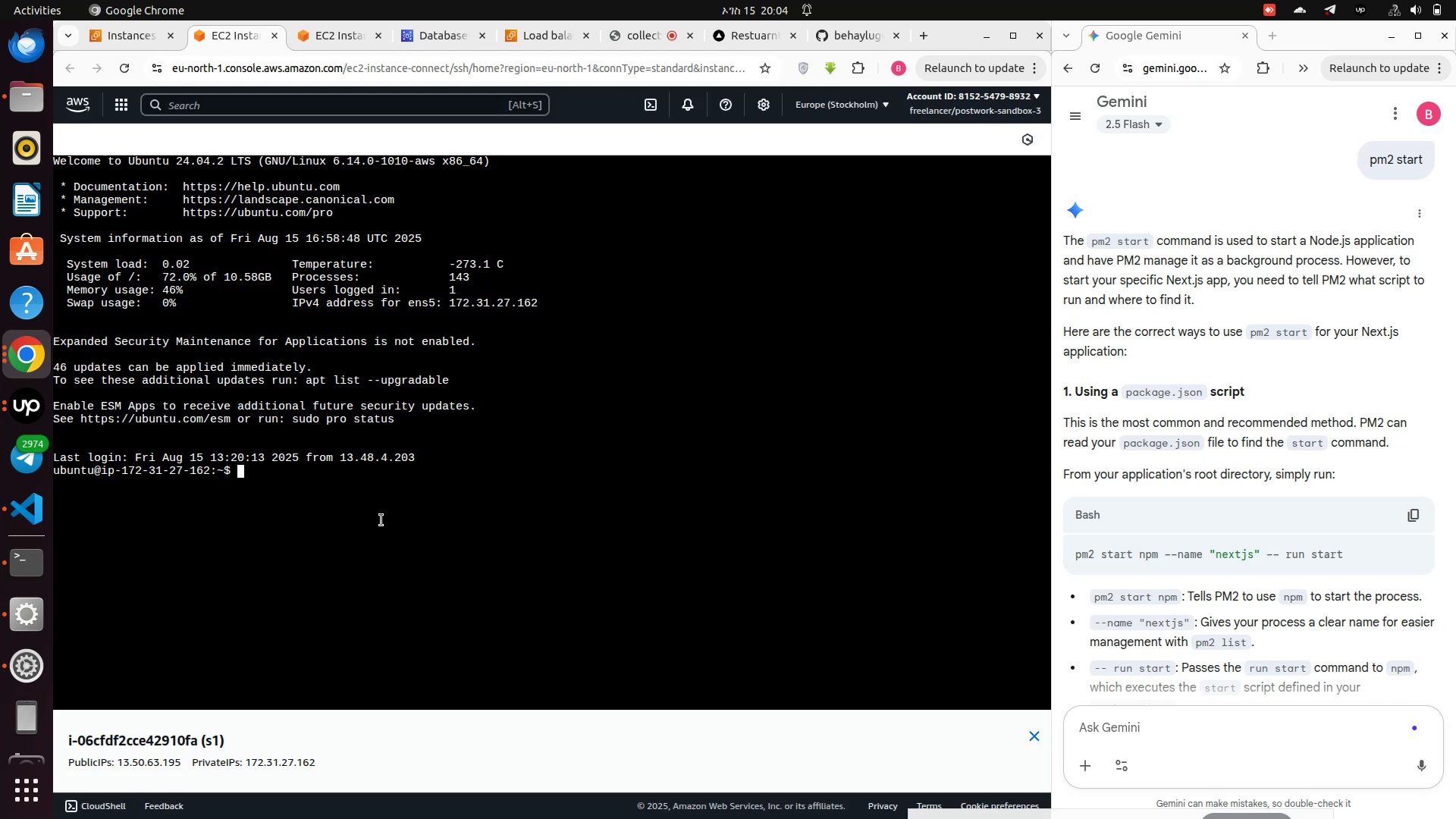 
type(ll)
 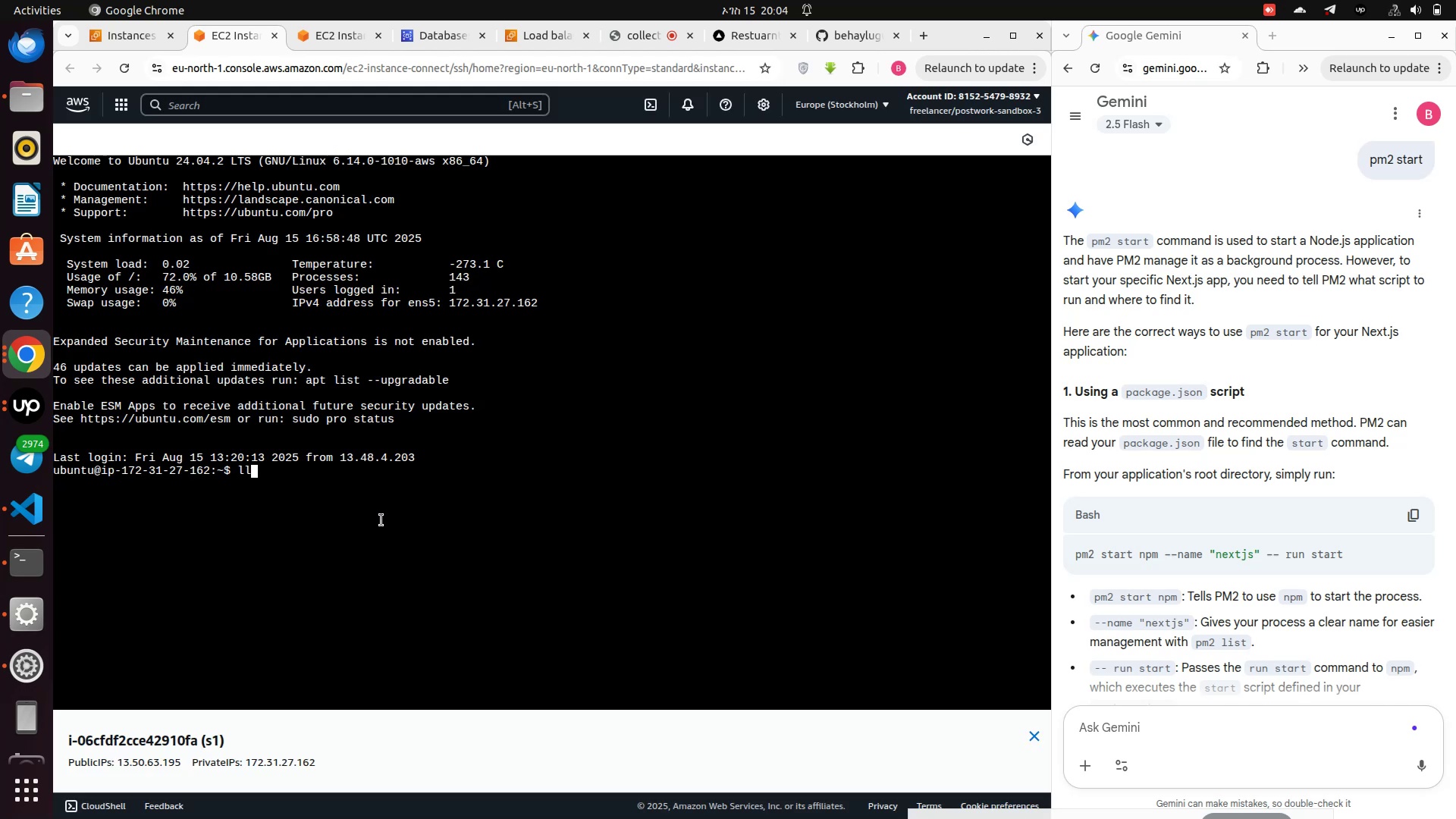 
key(Enter)
 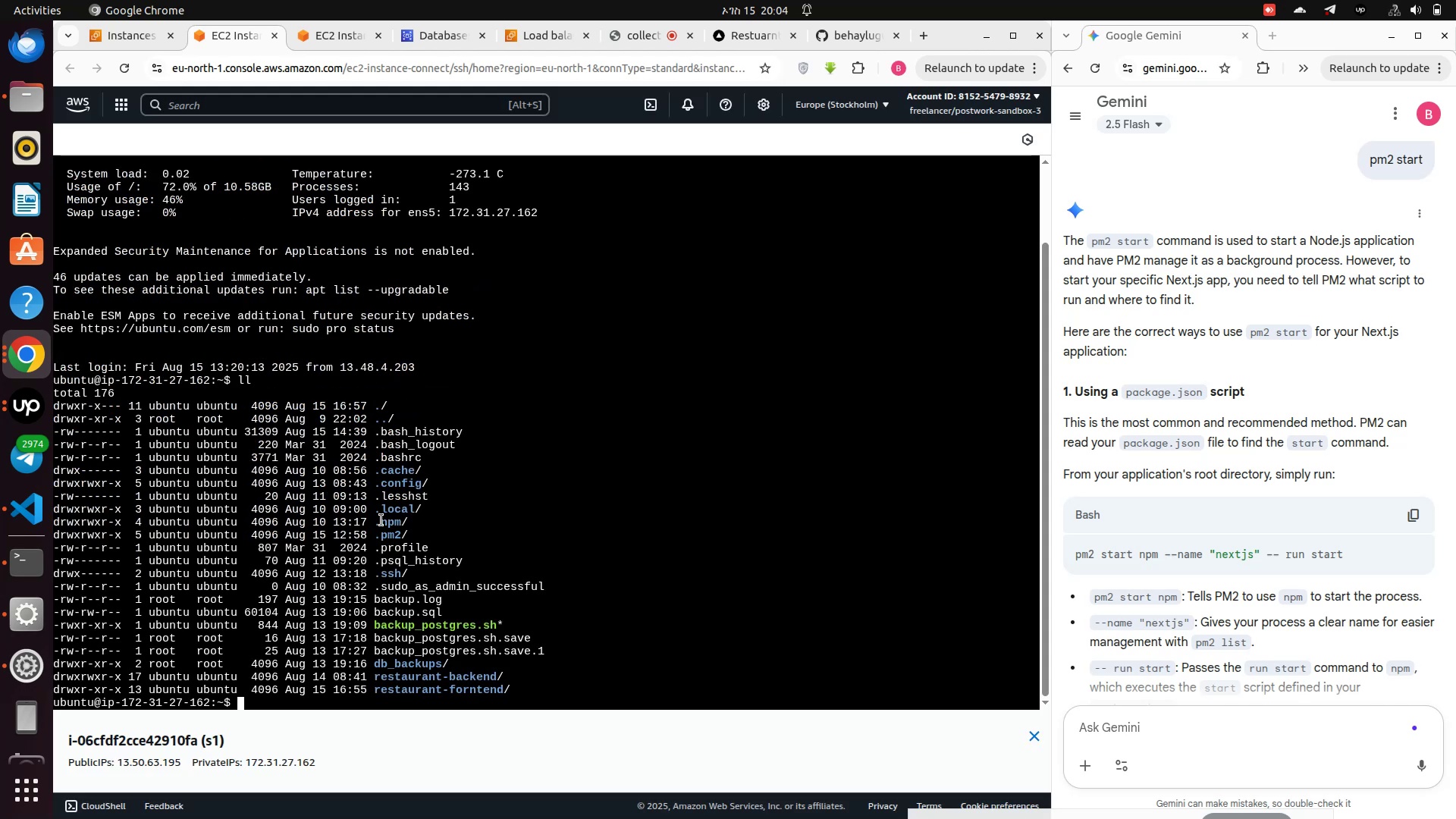 
type(clear)
 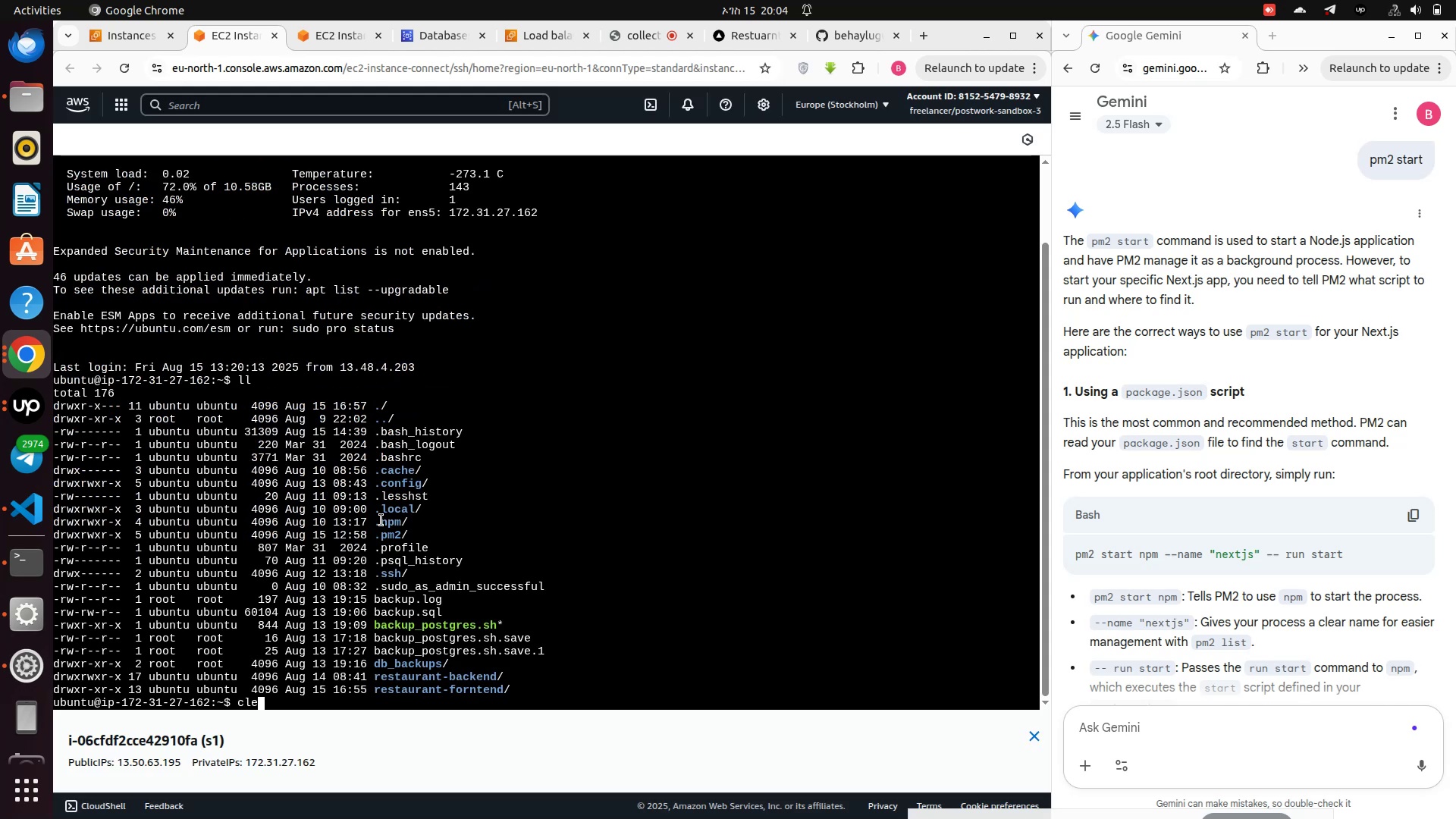 
key(Enter)
 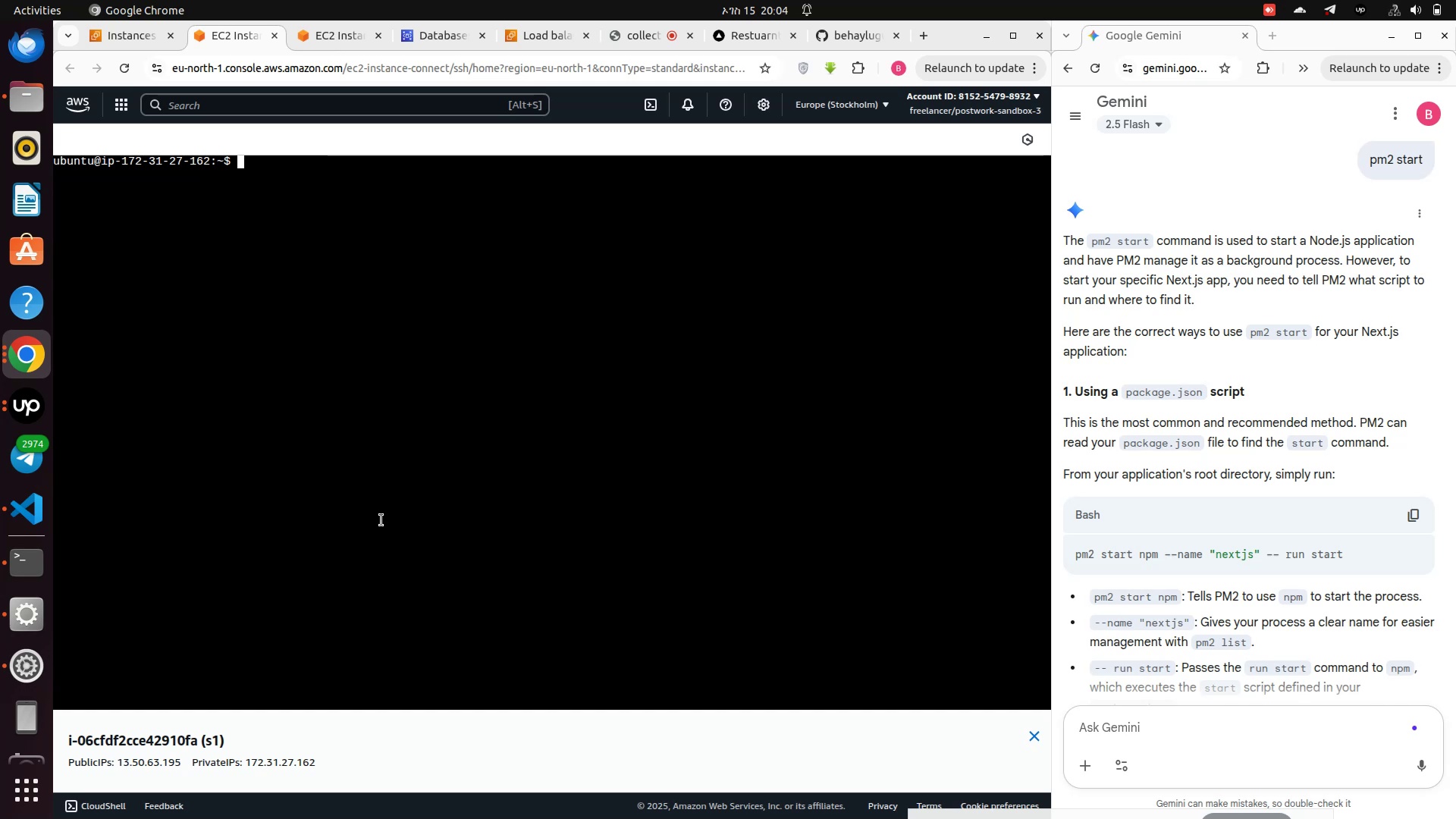 
wait(13.7)
 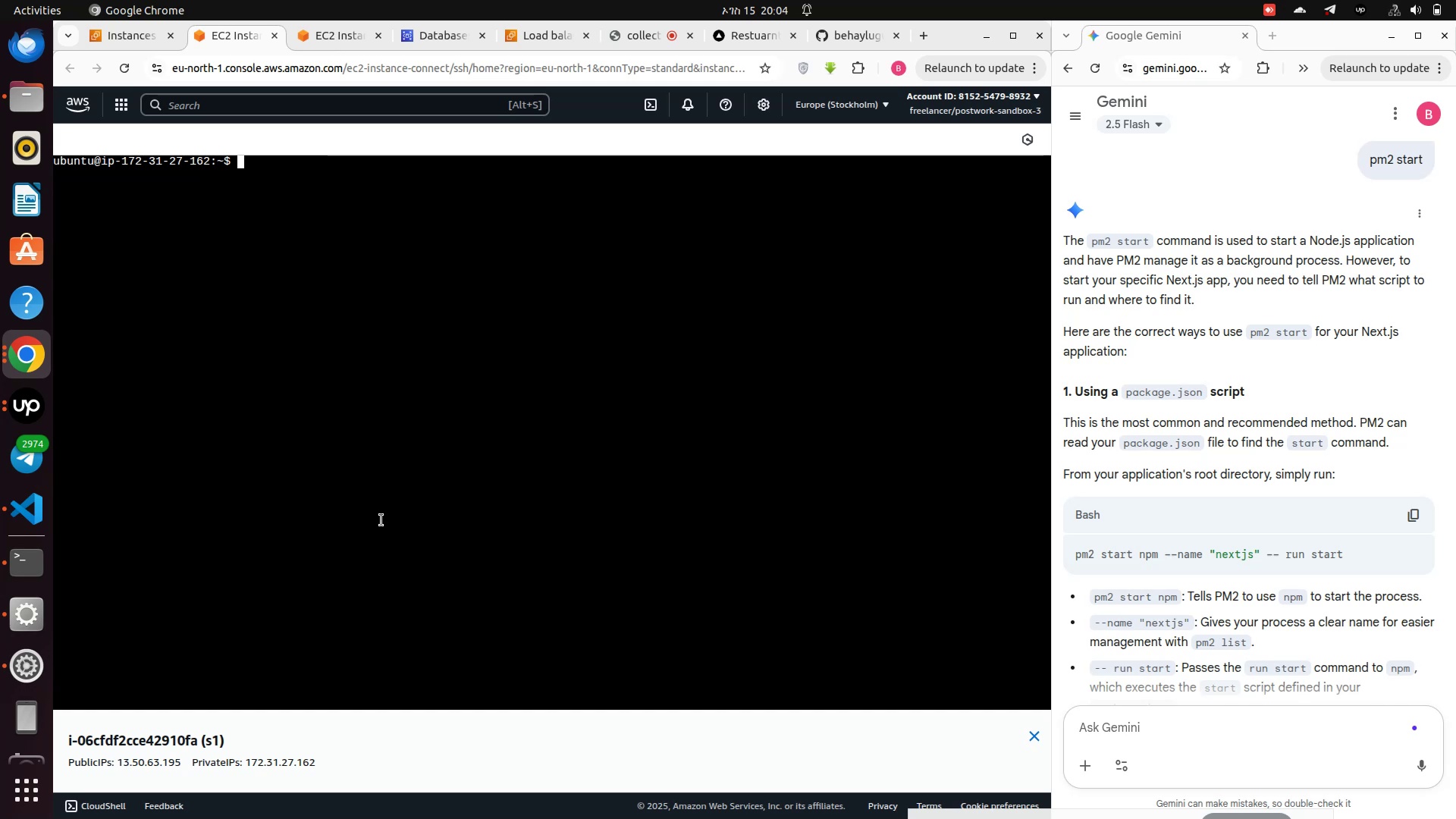 
type(ll)
 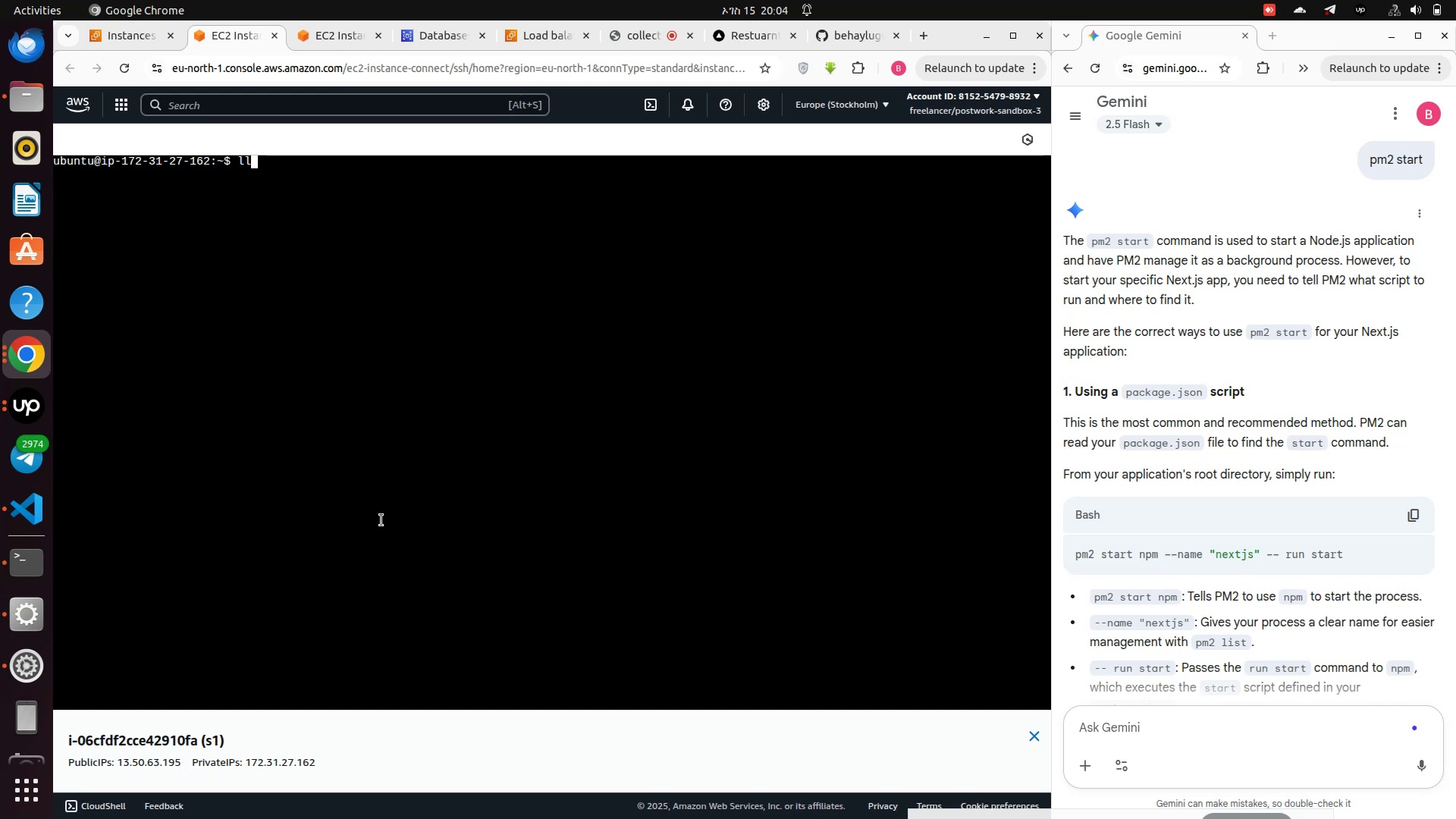 
key(Enter)
 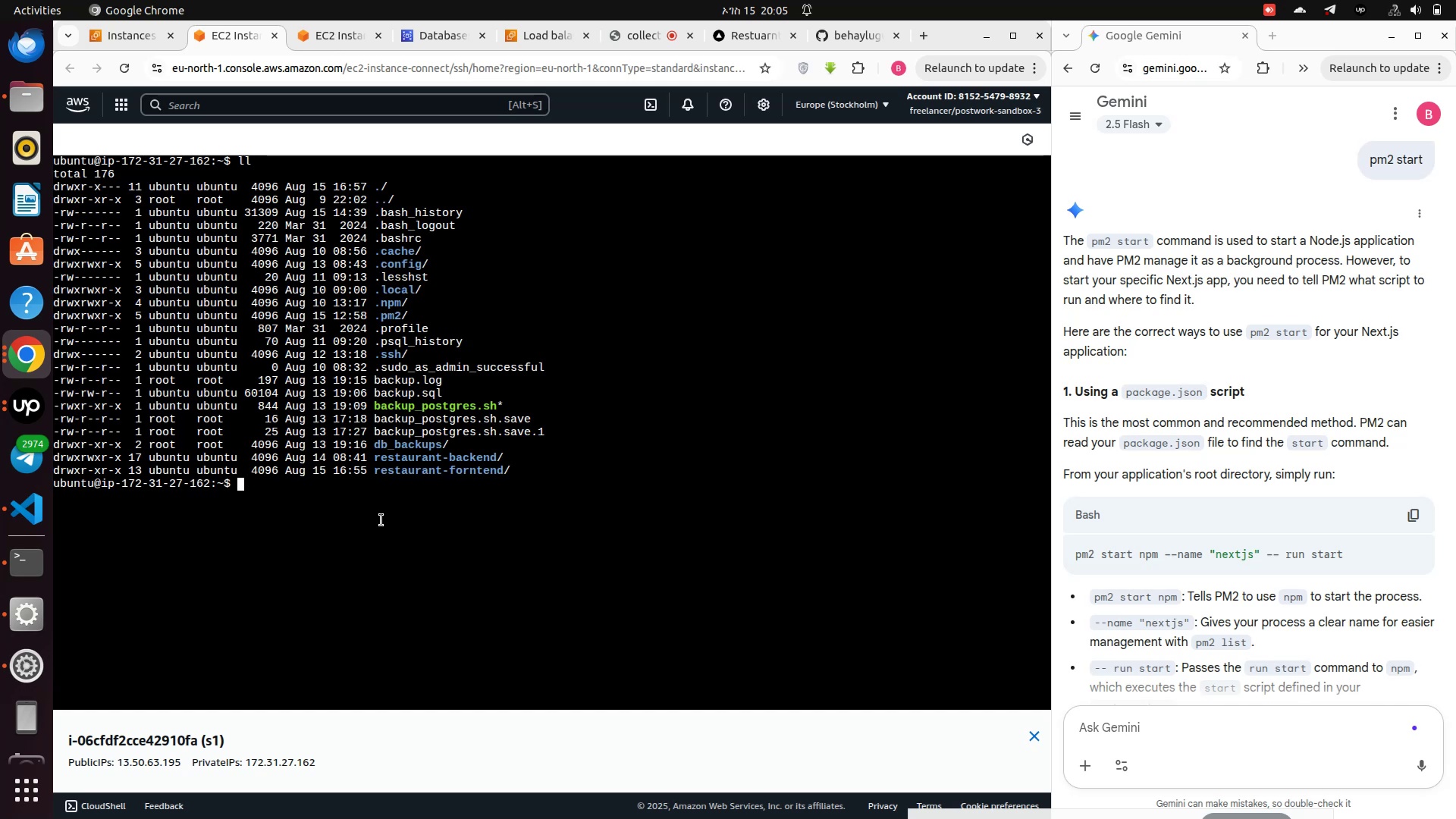 
type(cd re)
key(Tab)
type(f)
key(Tab)
 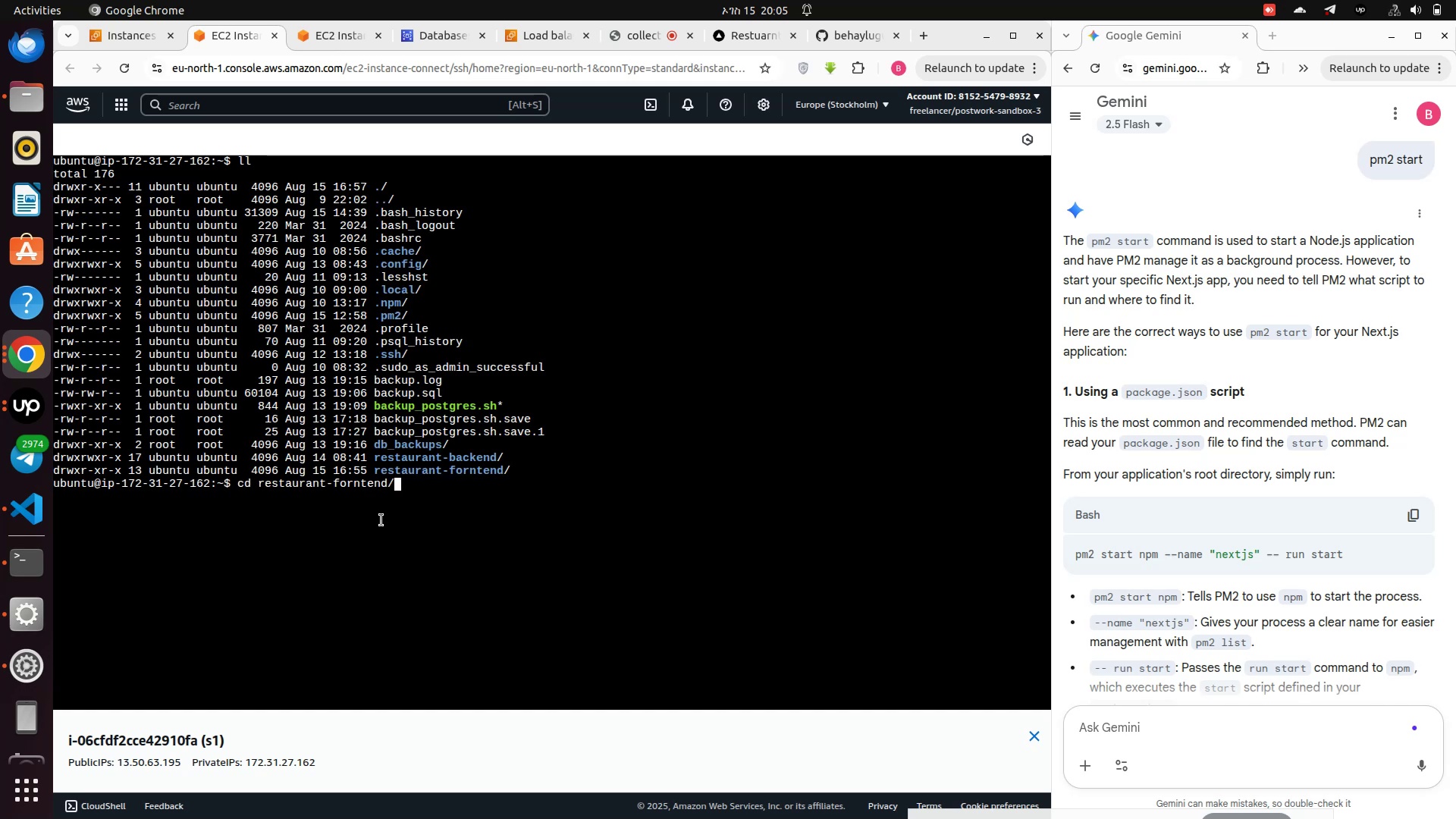 
key(Enter)
 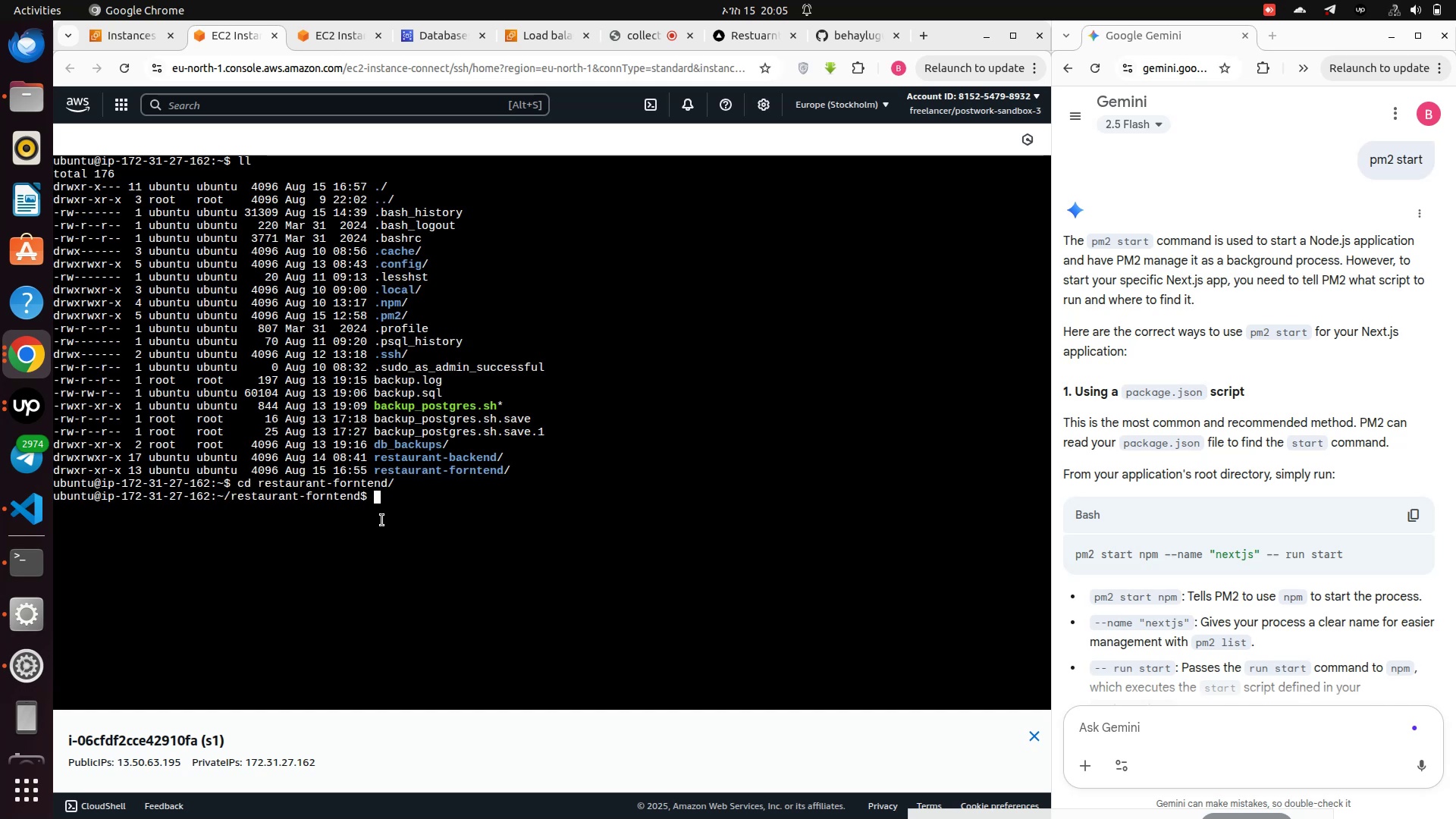 
type(ll)
 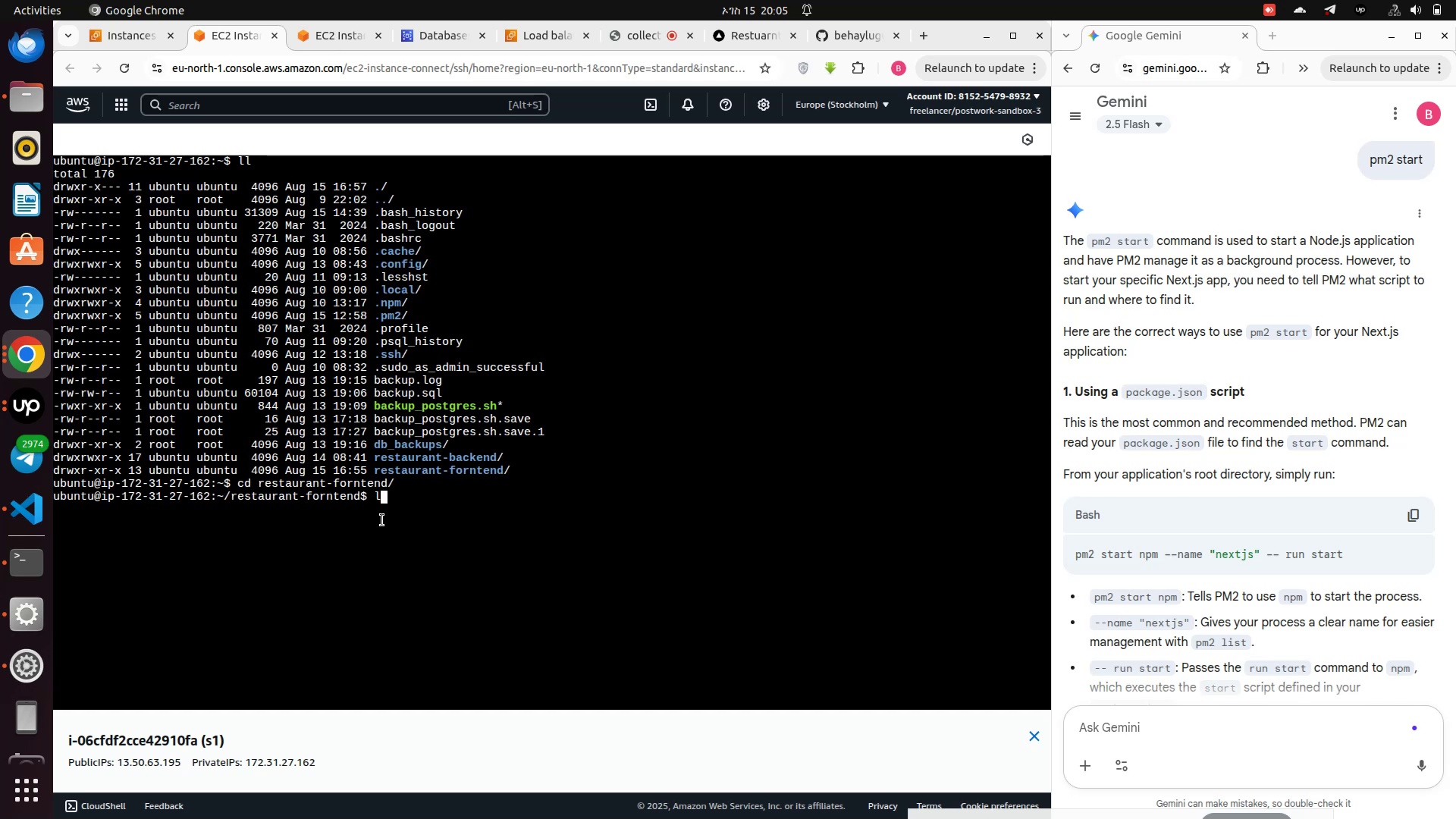 
key(Enter)
 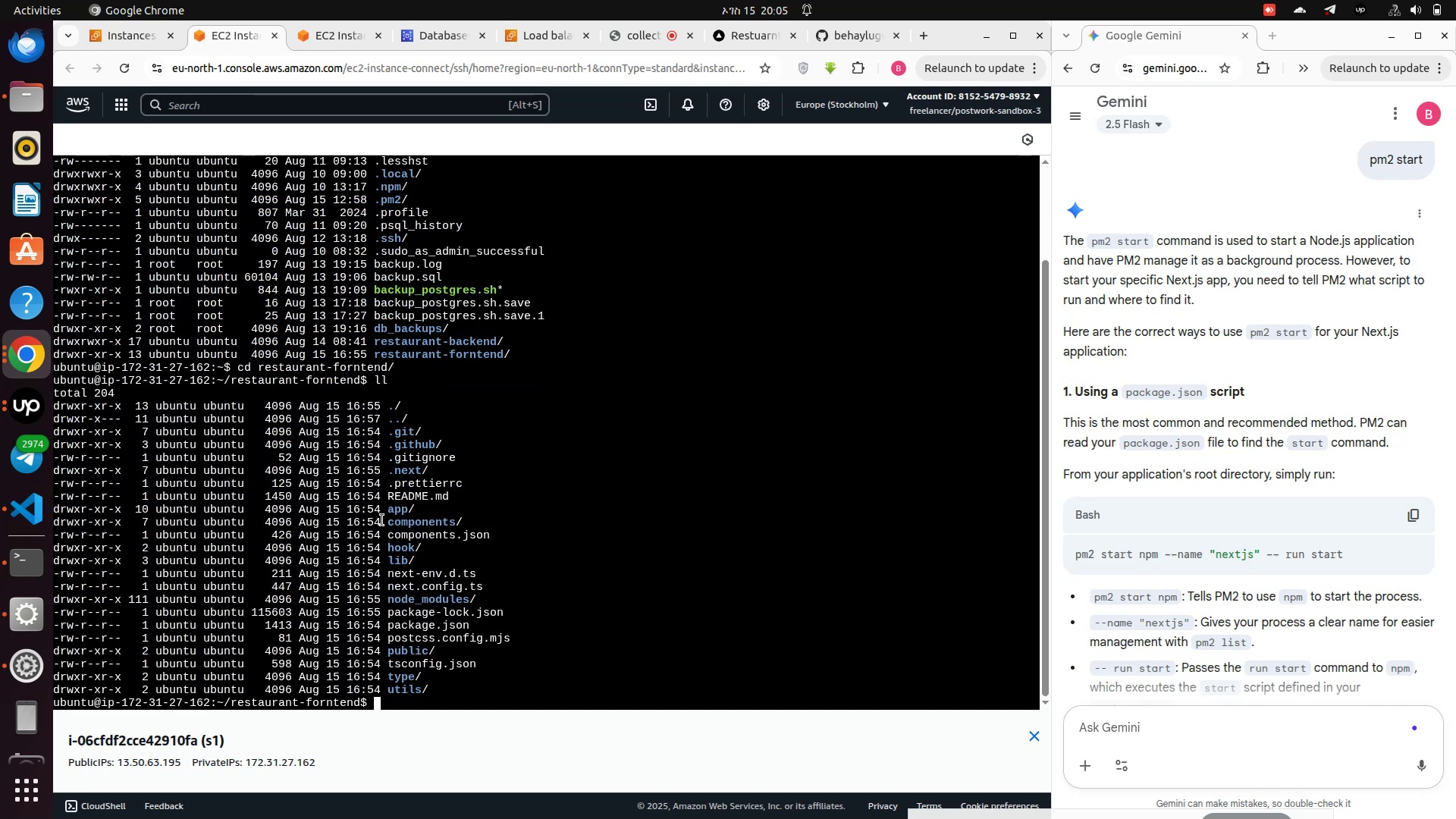 
type(pm2 list)
 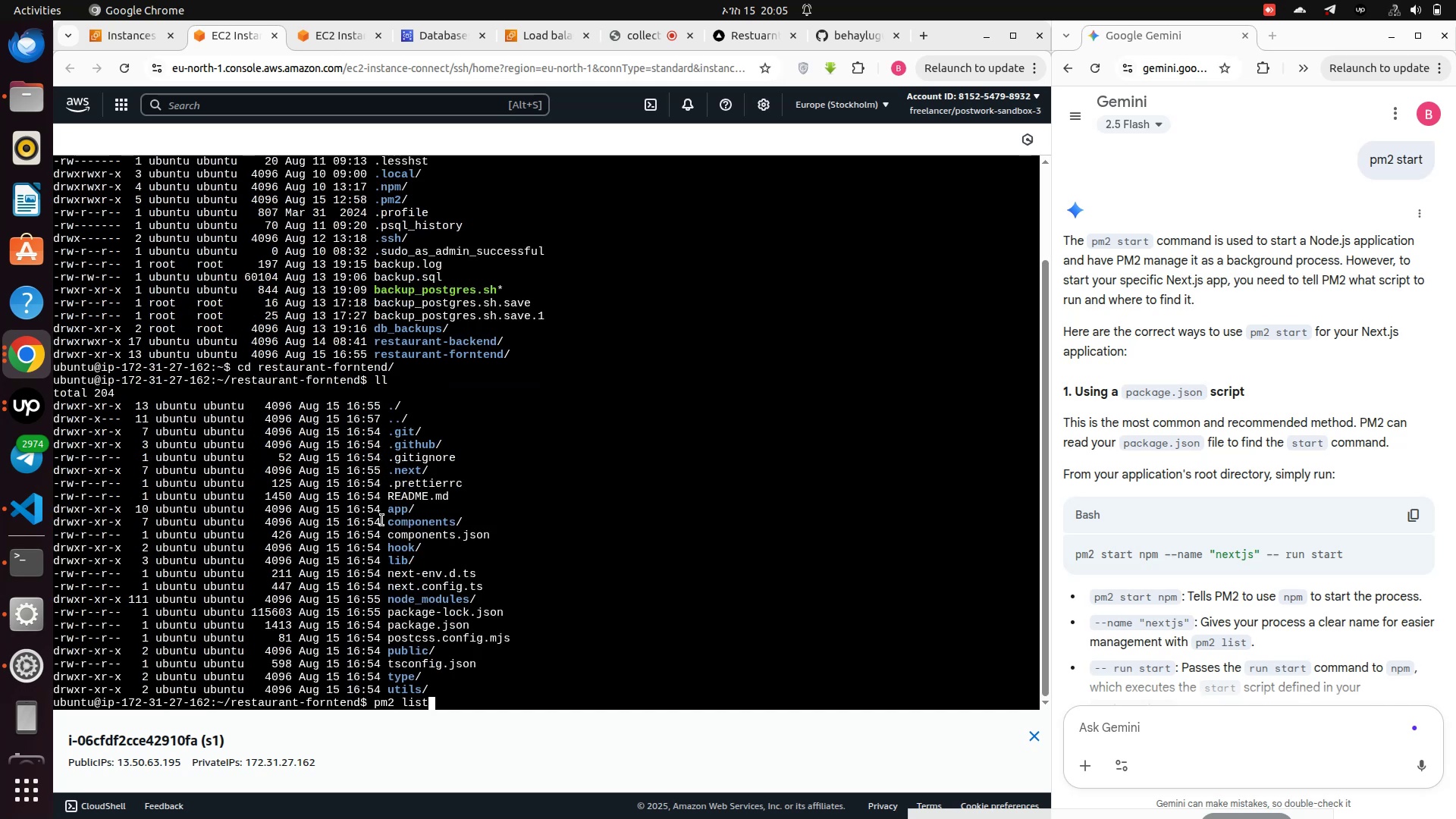 
key(Enter)
 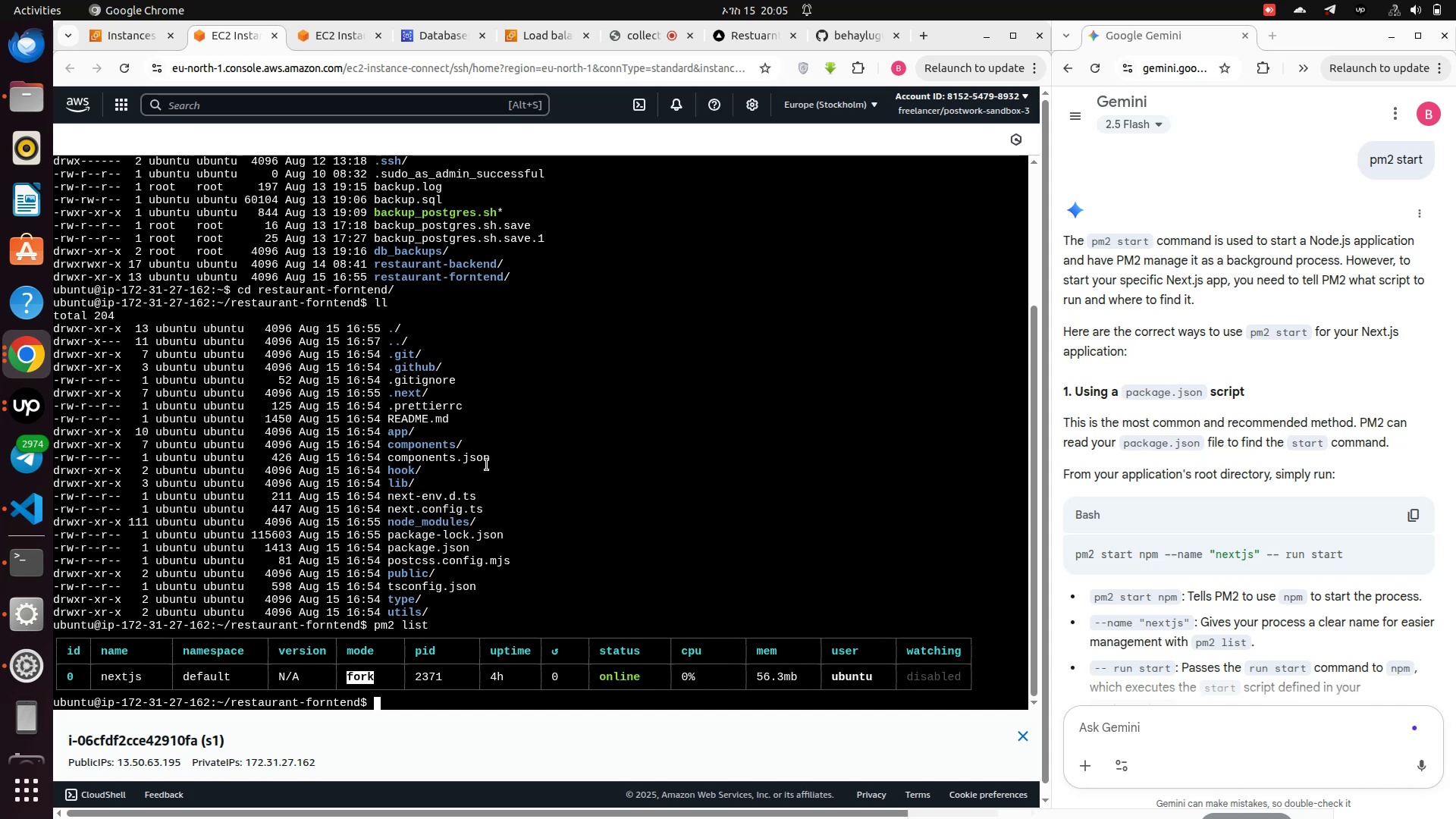 
wait(10.59)
 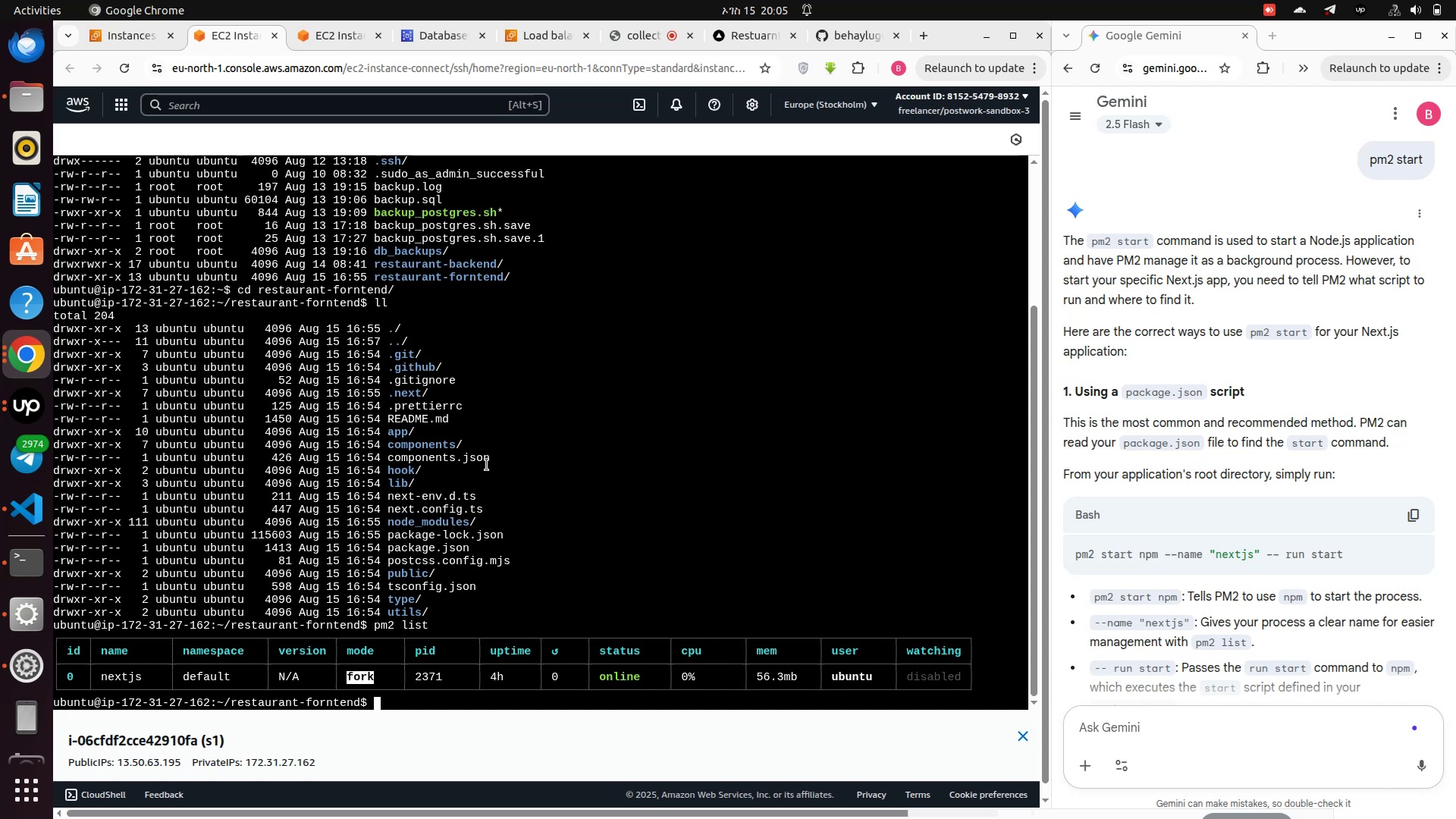 
left_click([308, 35])
 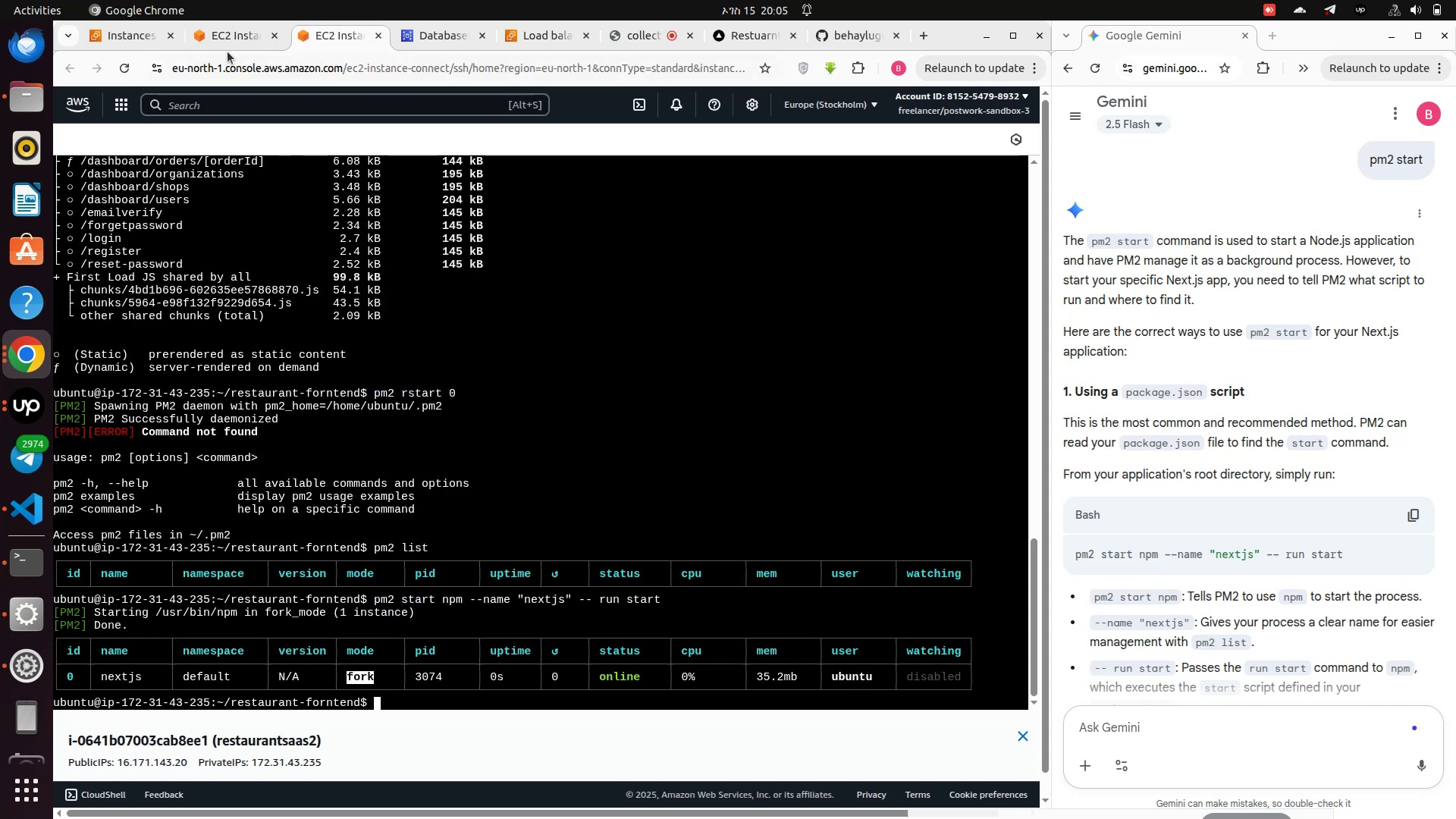 
left_click([219, 39])
 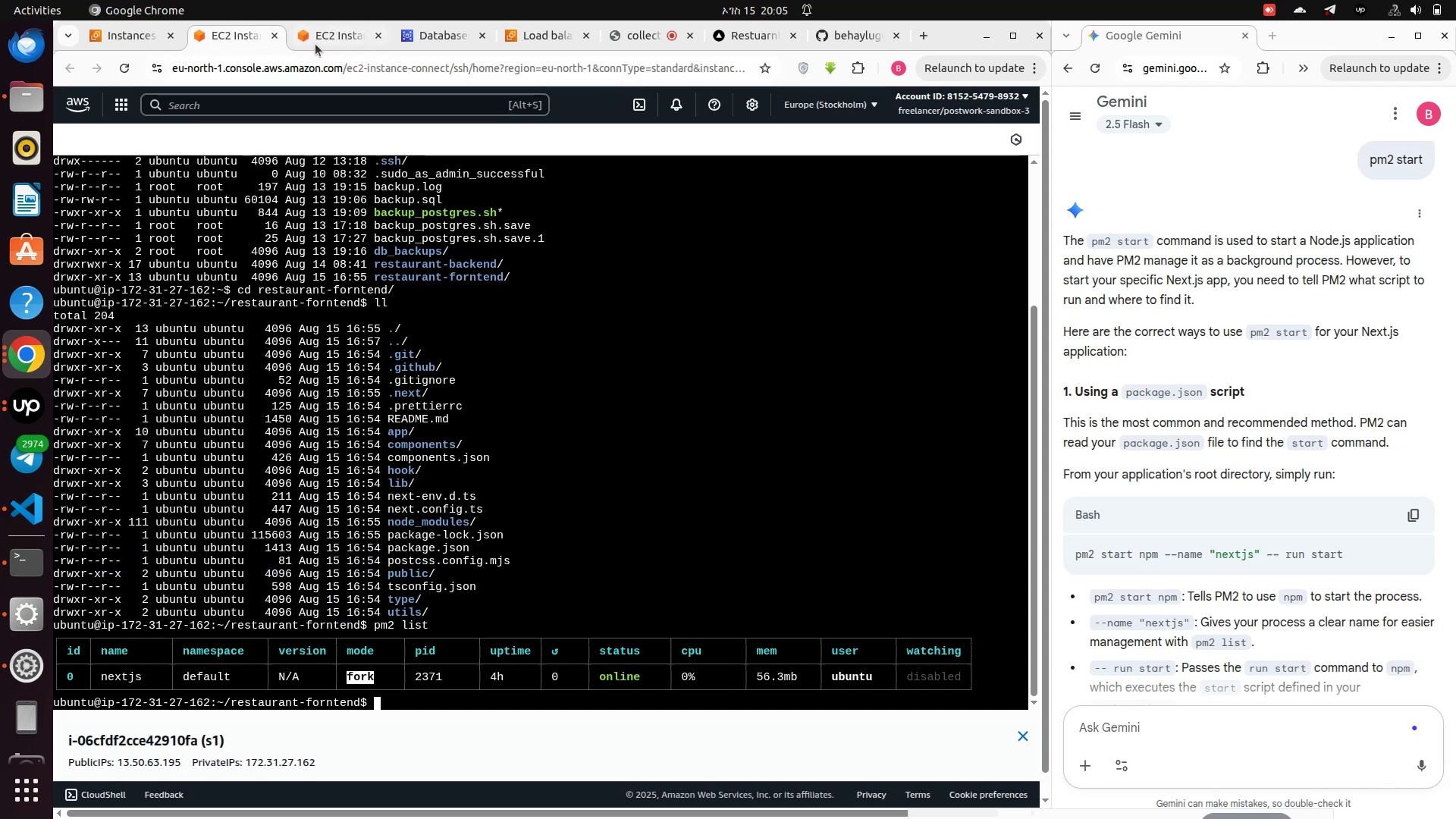 
left_click([327, 40])
 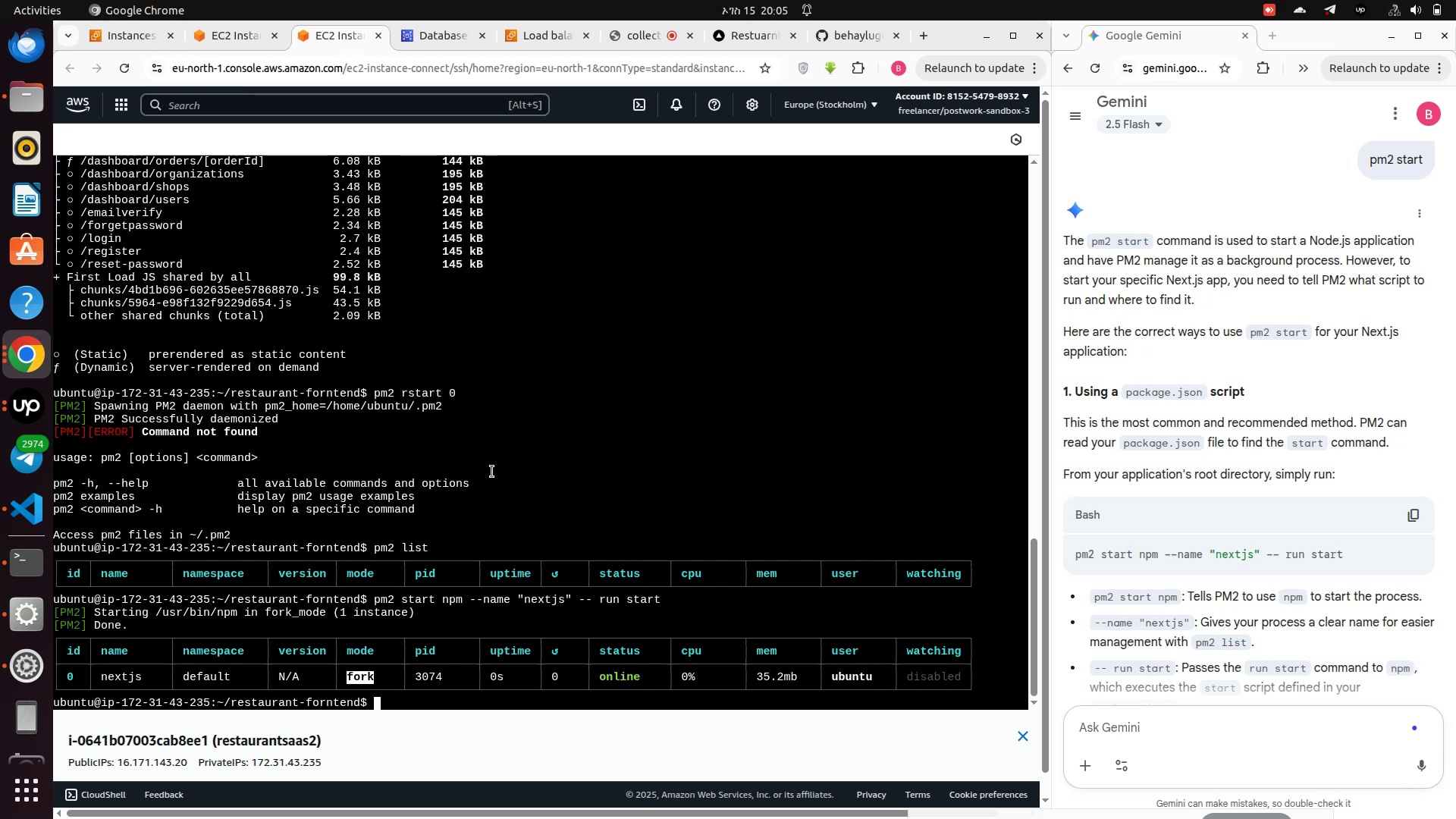 
type(clear)
 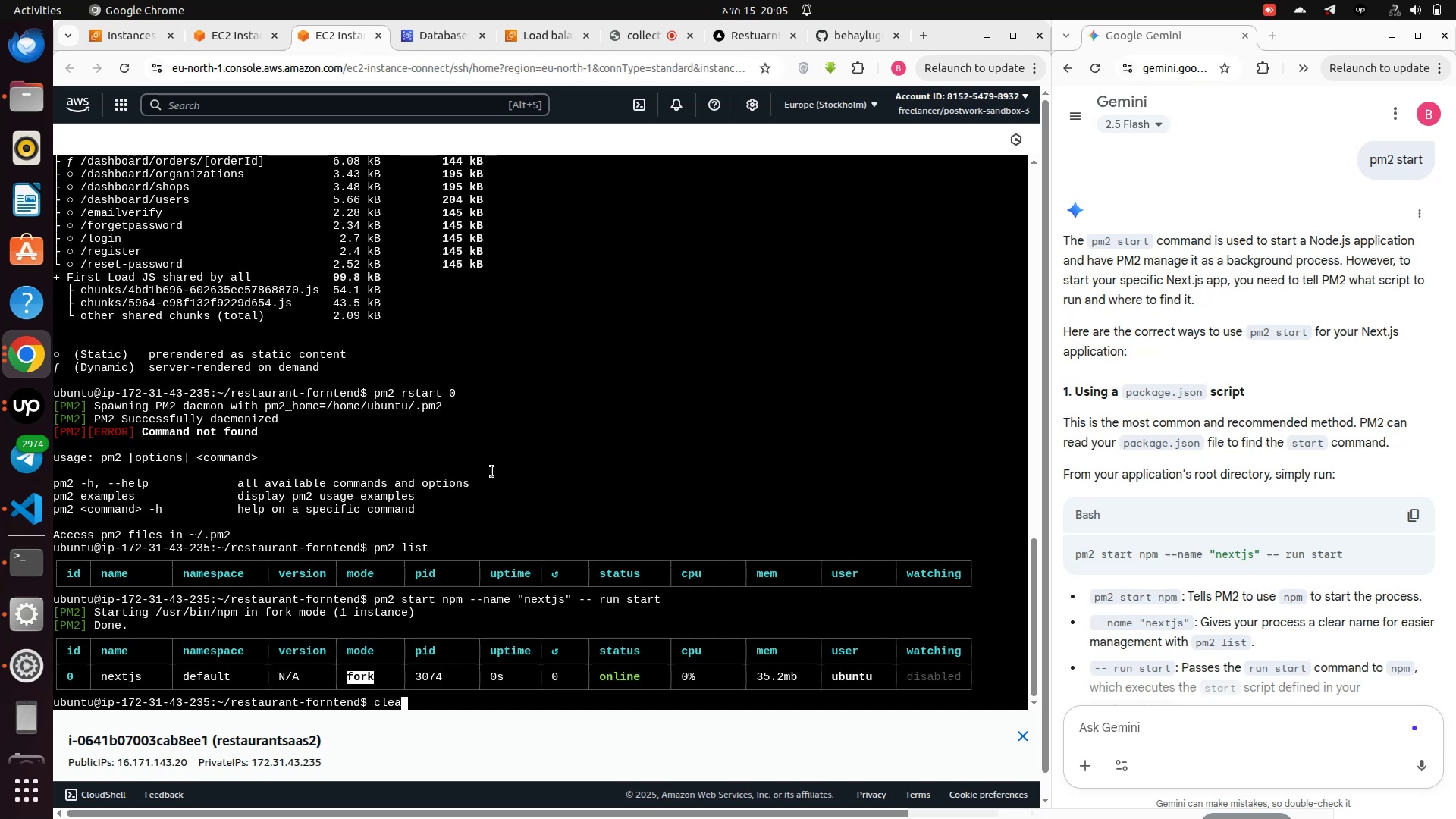 
key(Enter)
 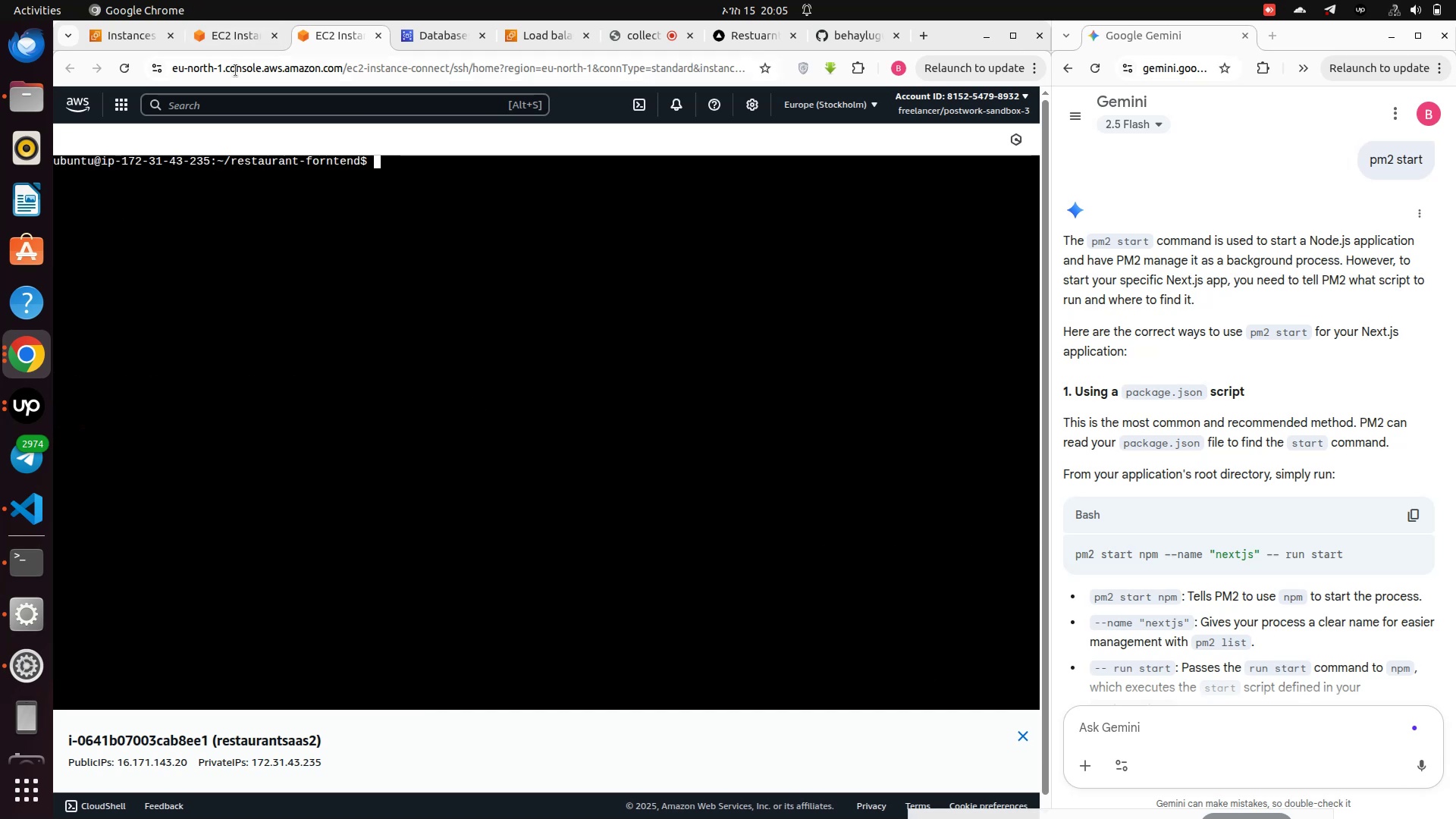 
left_click([242, 34])
 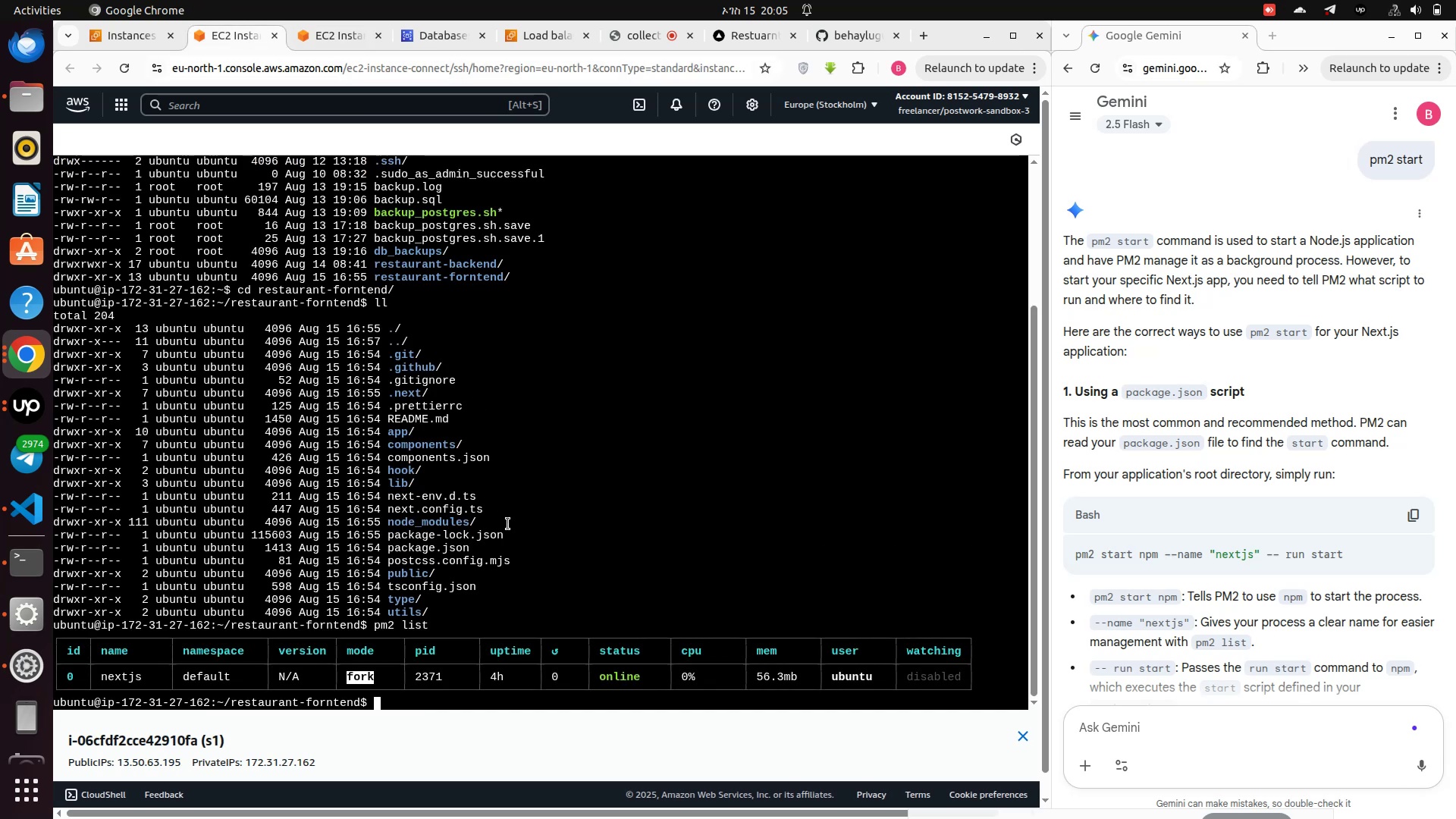 
type(clear)
 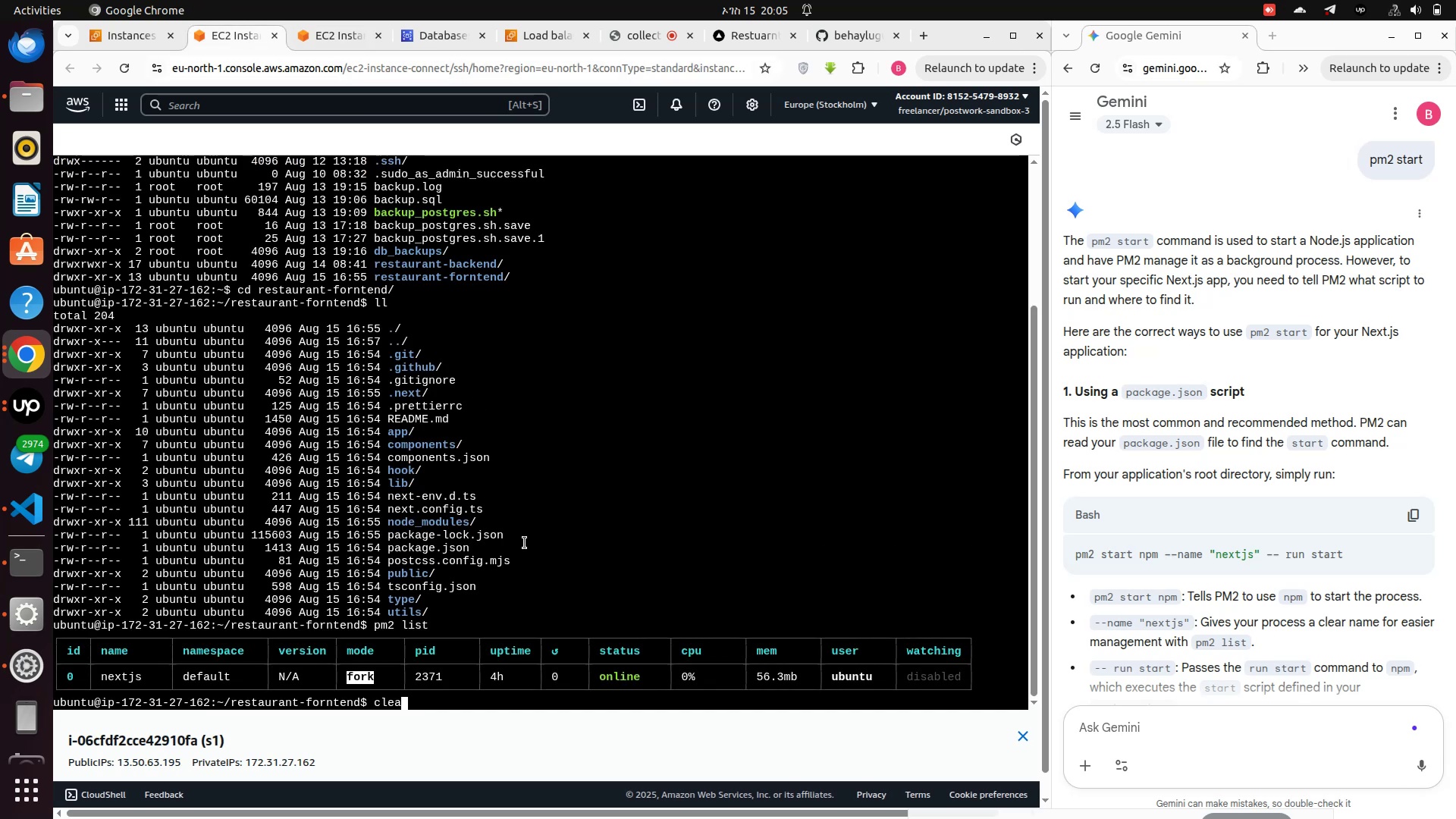 
key(Enter)
 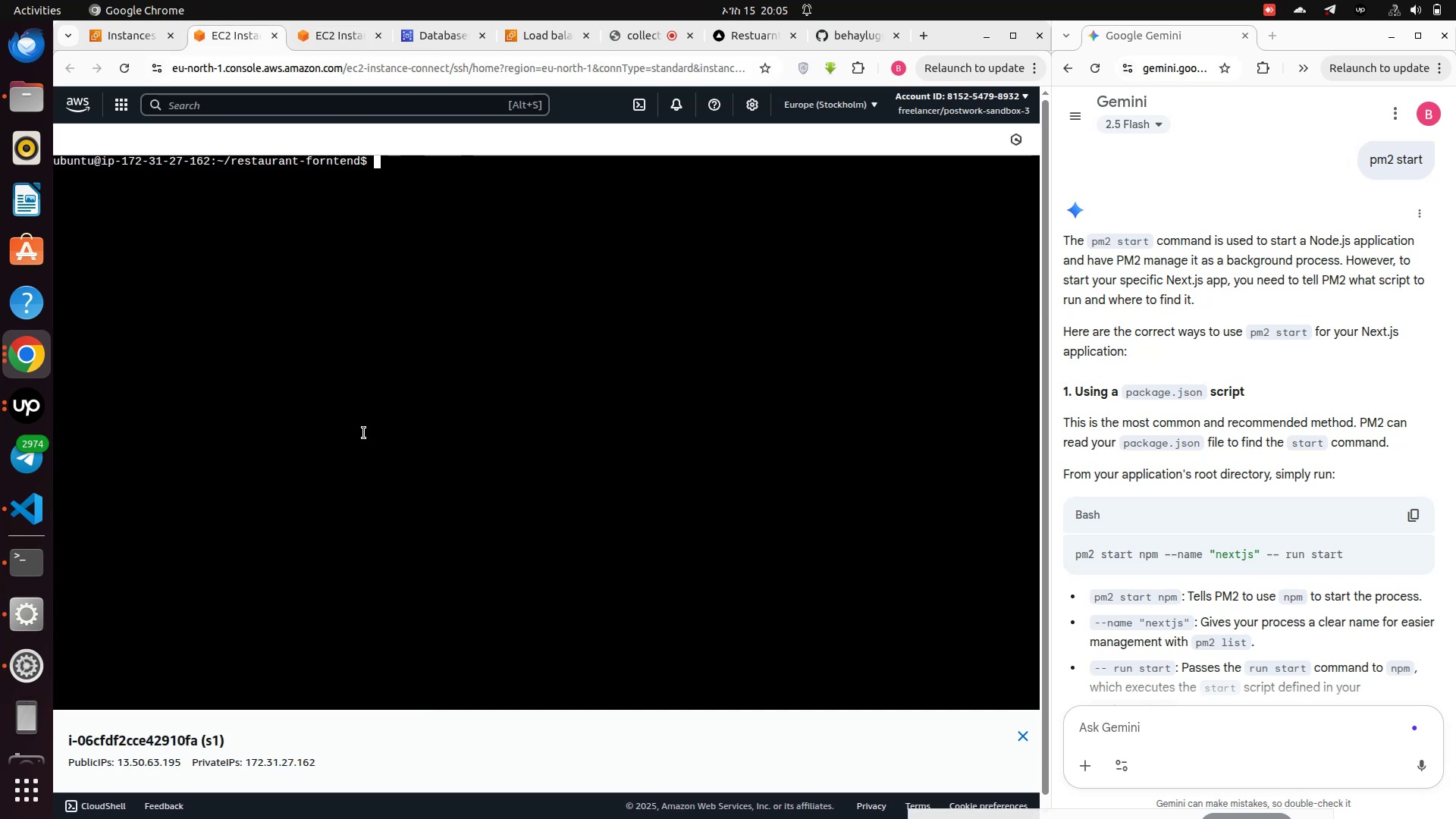 
type(ll)
 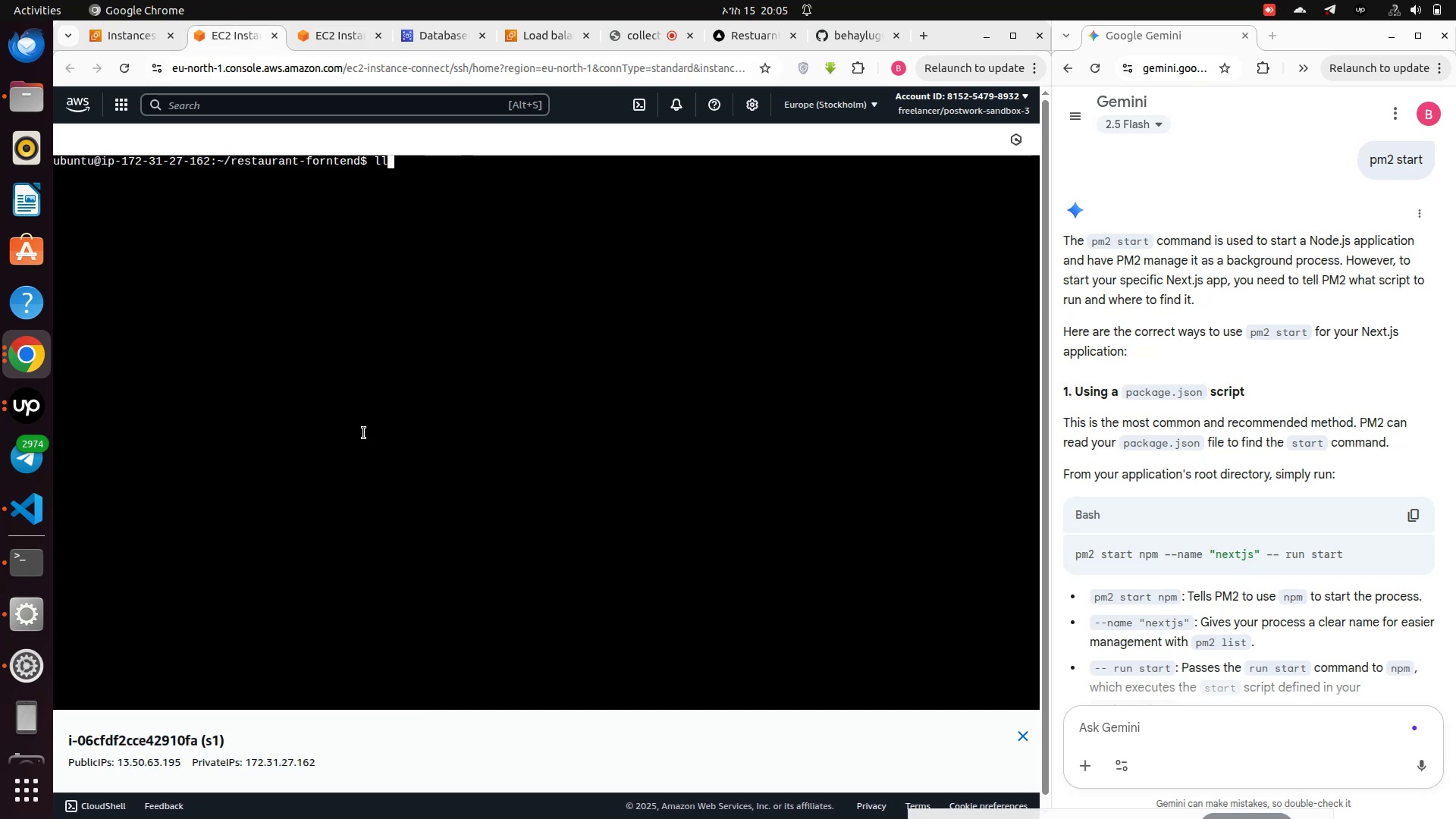 
key(Enter)
 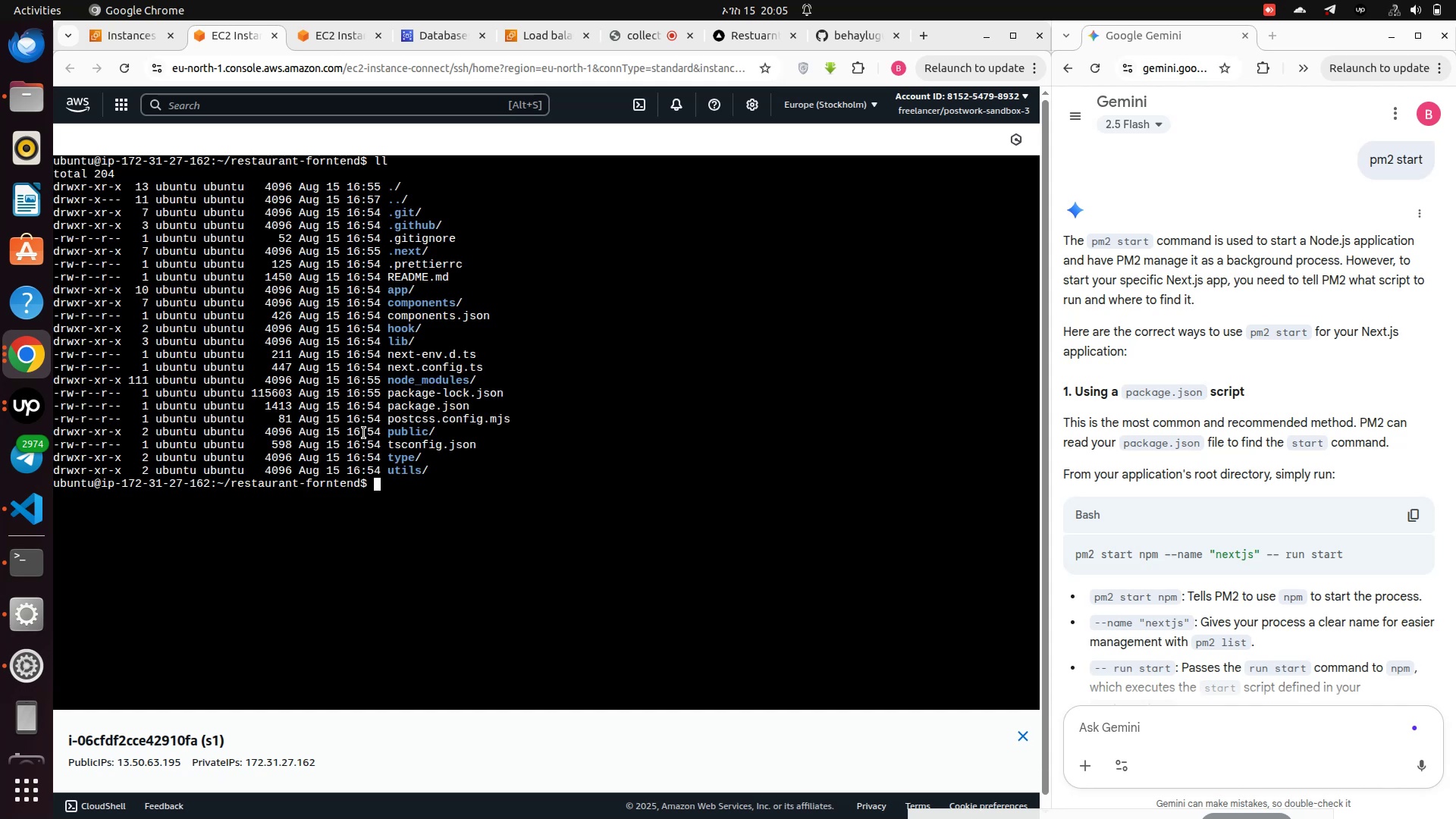 
type(clear)
 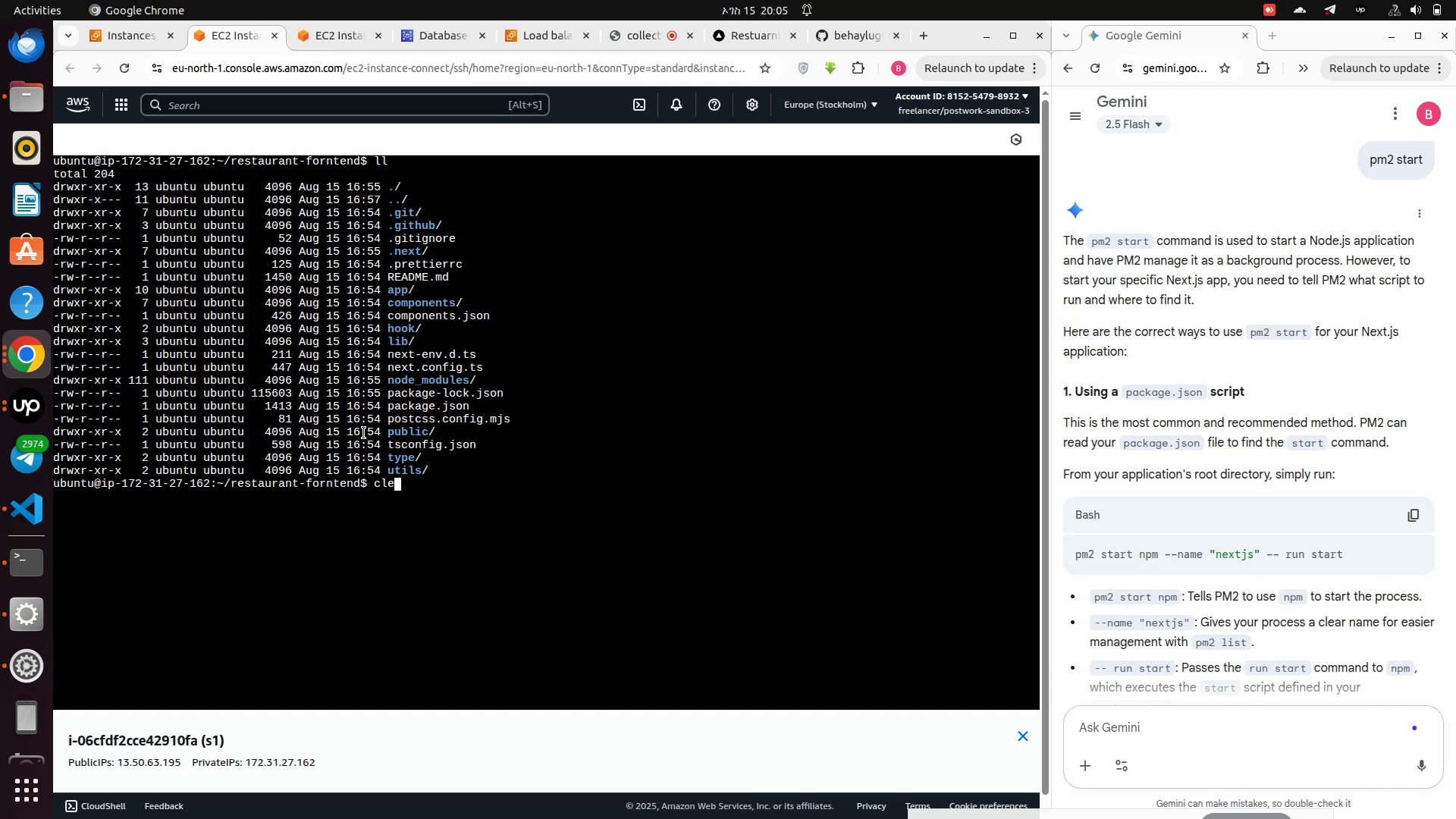 
key(Enter)
 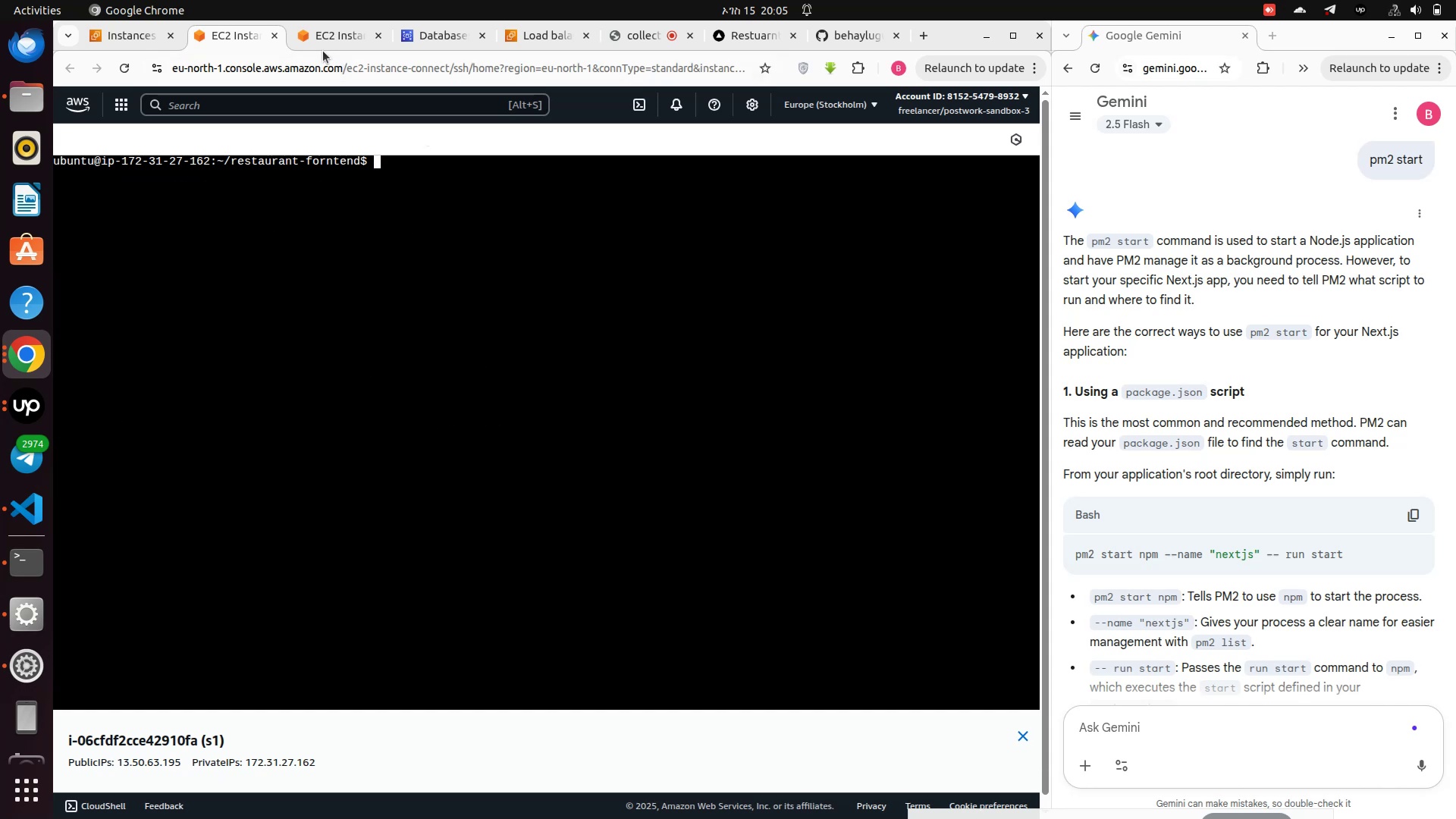 
left_click([325, 38])
 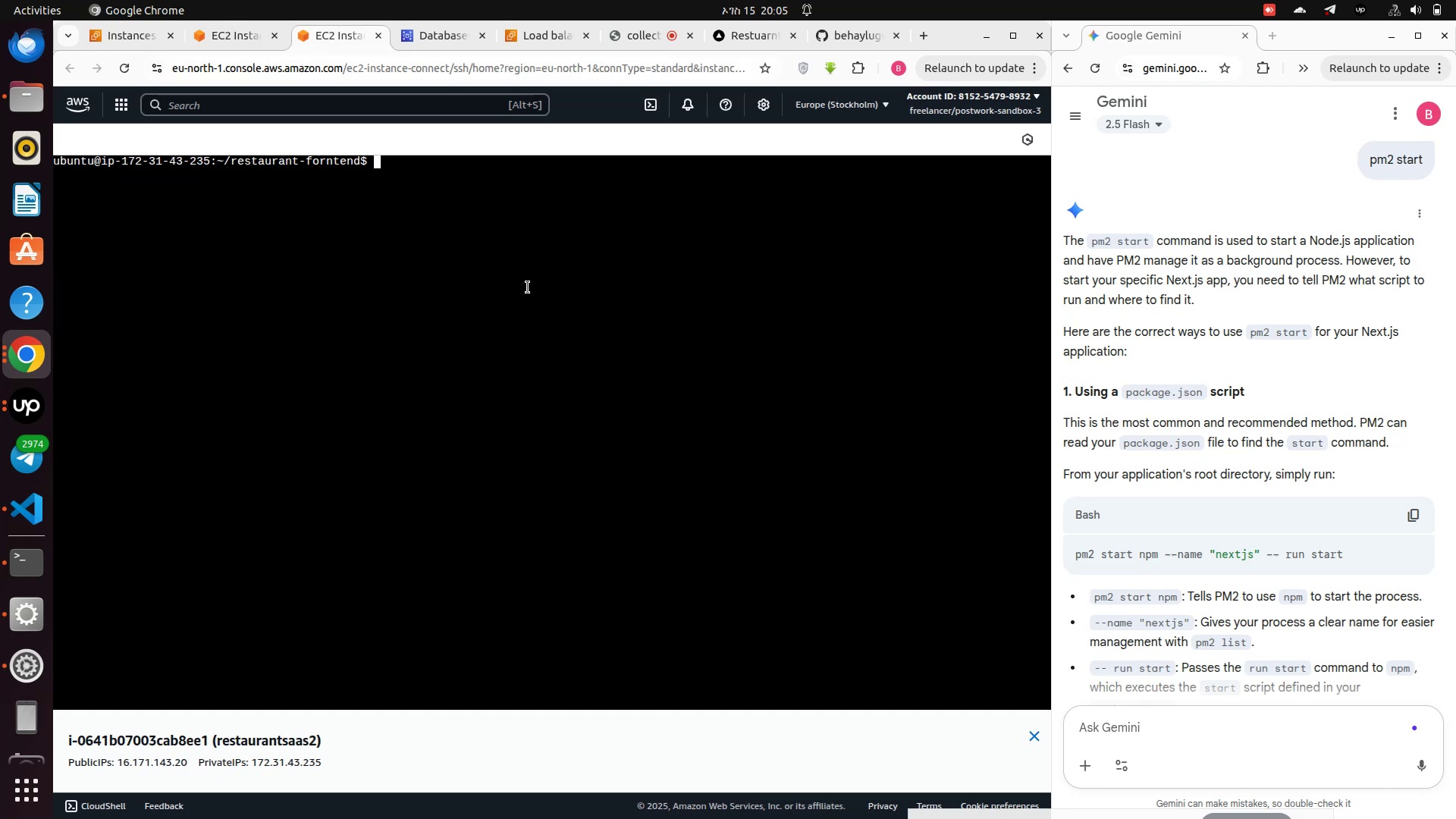 
wait(8.27)
 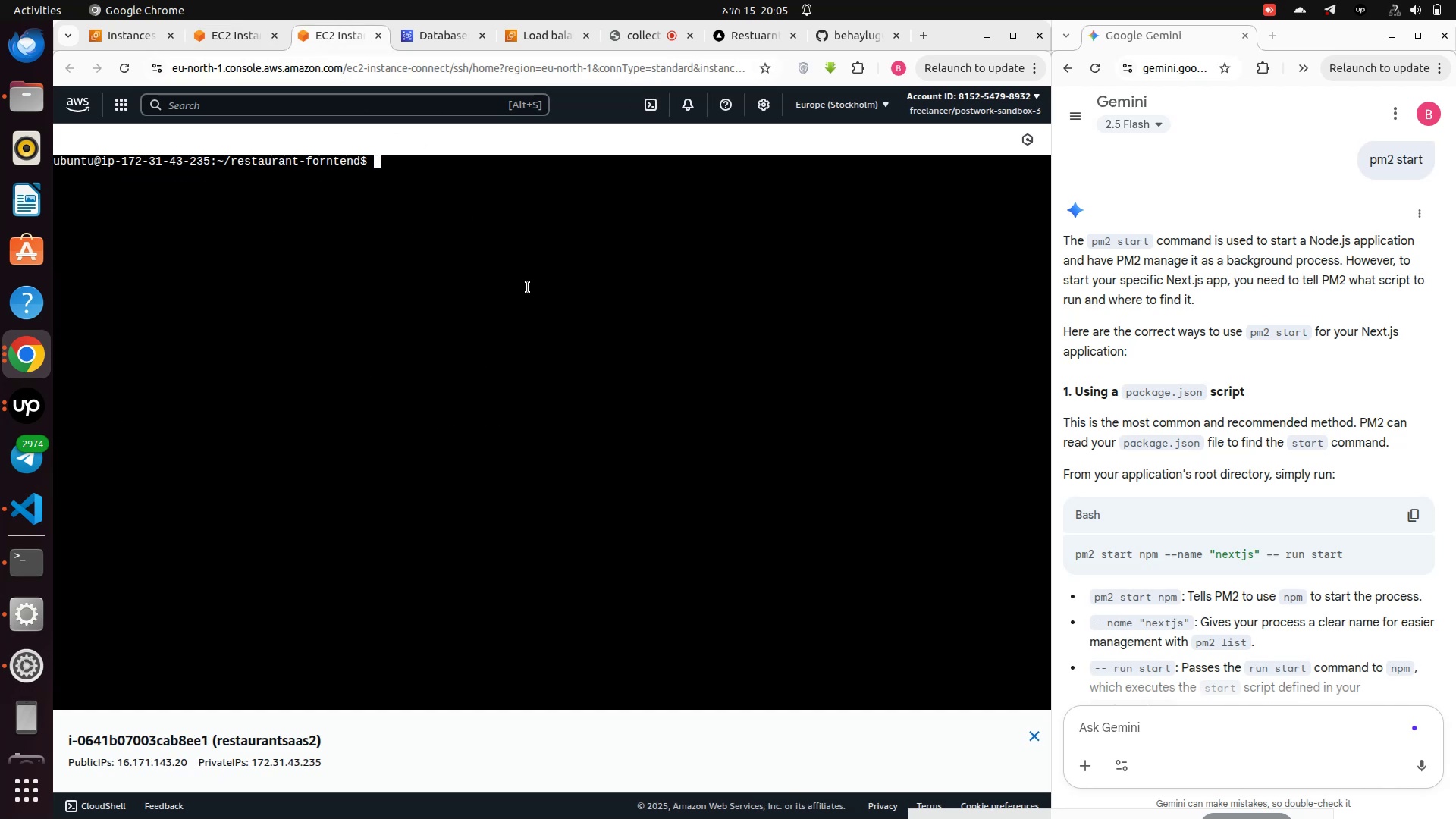 
left_click([733, 31])
 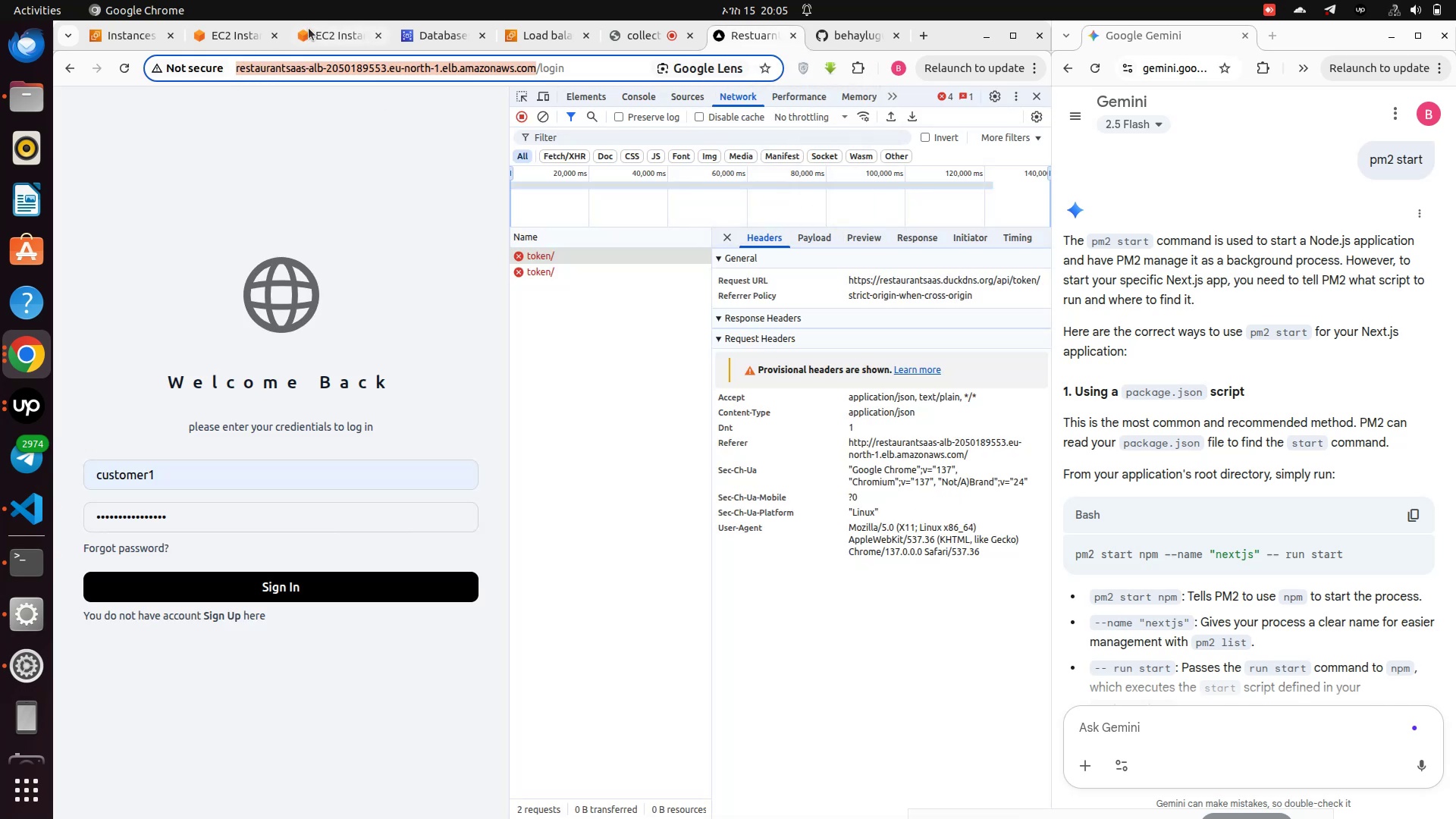 
left_click([339, 35])
 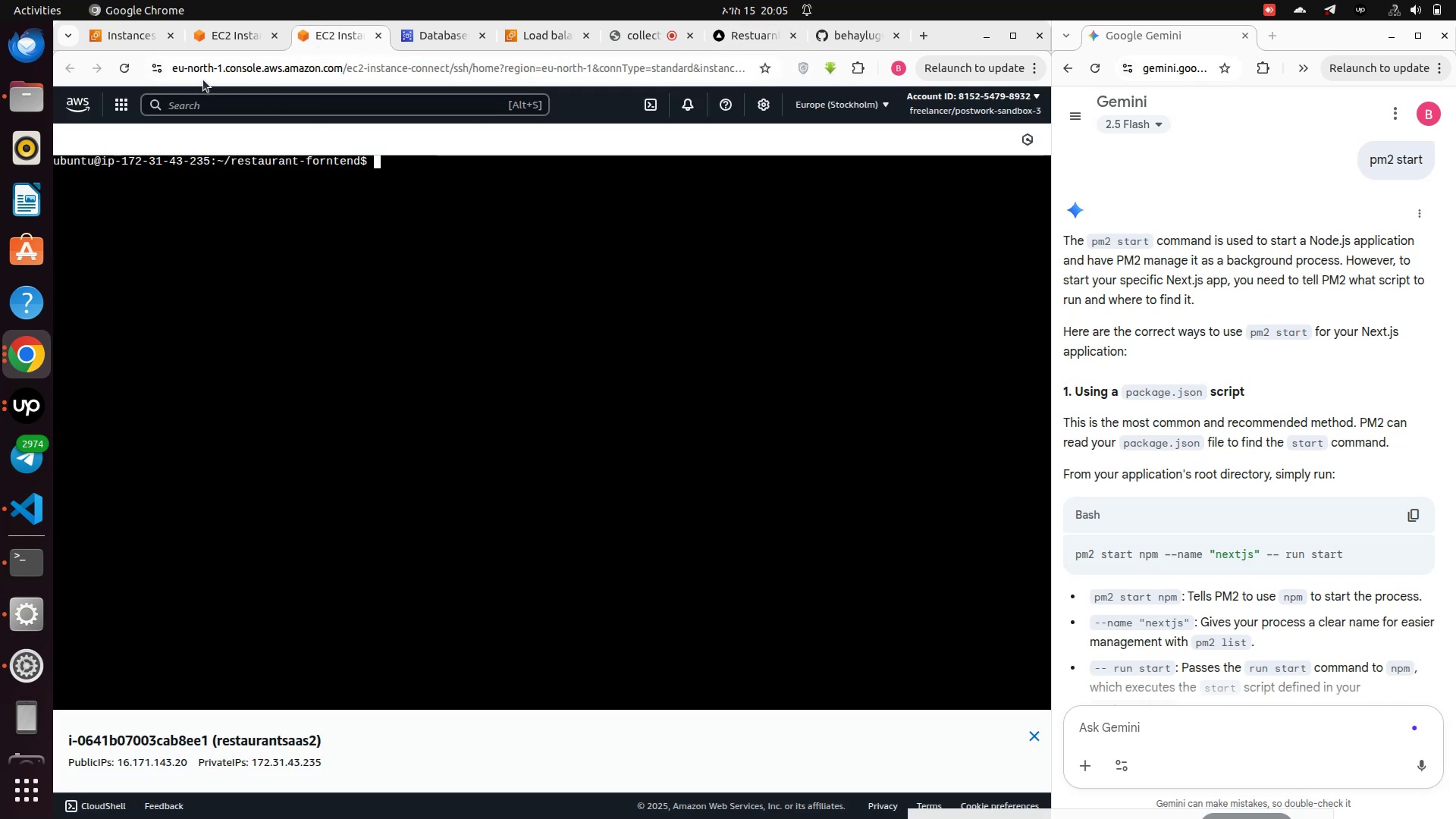 
left_click([224, 37])
 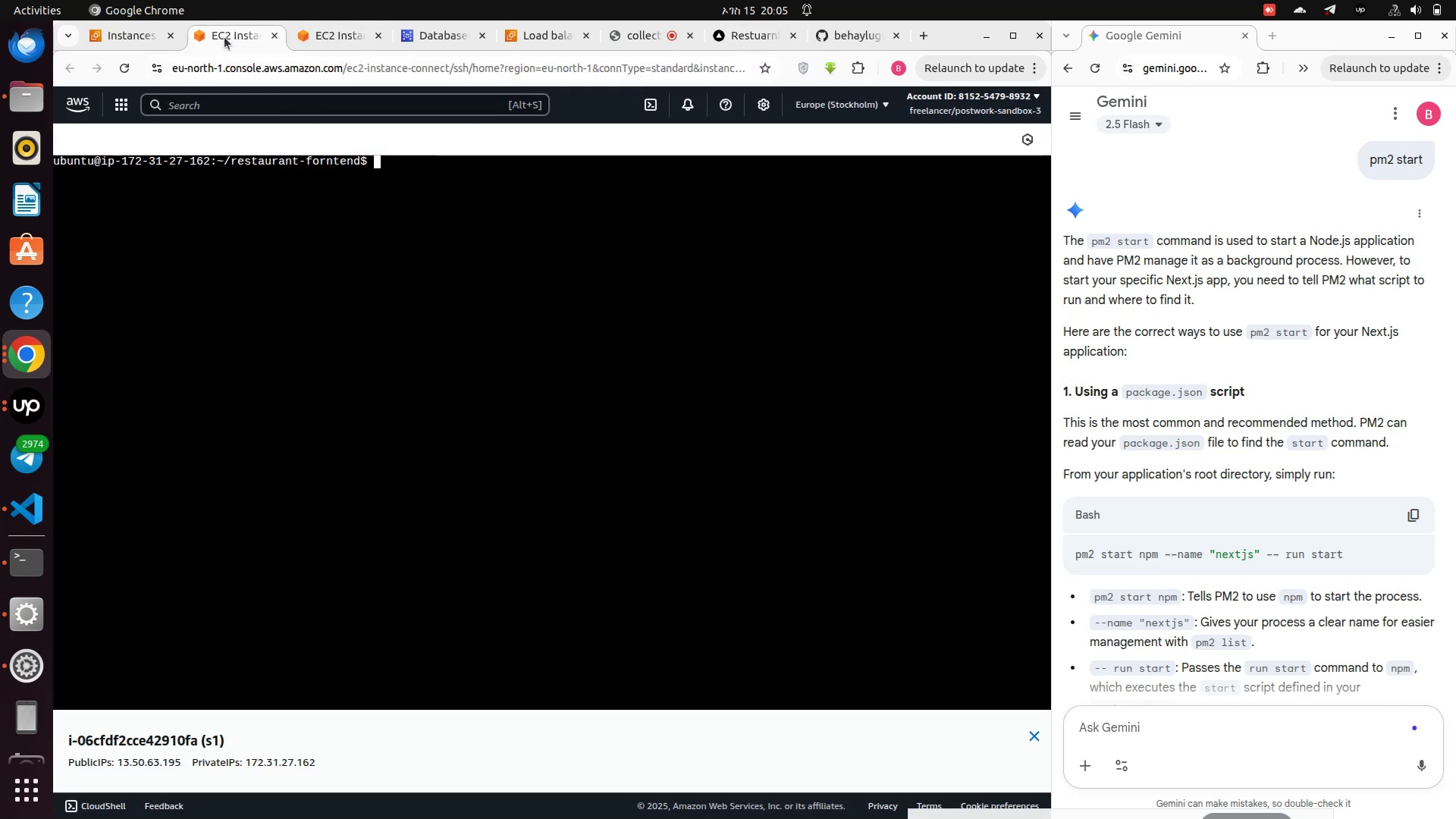 
left_click([224, 37])
 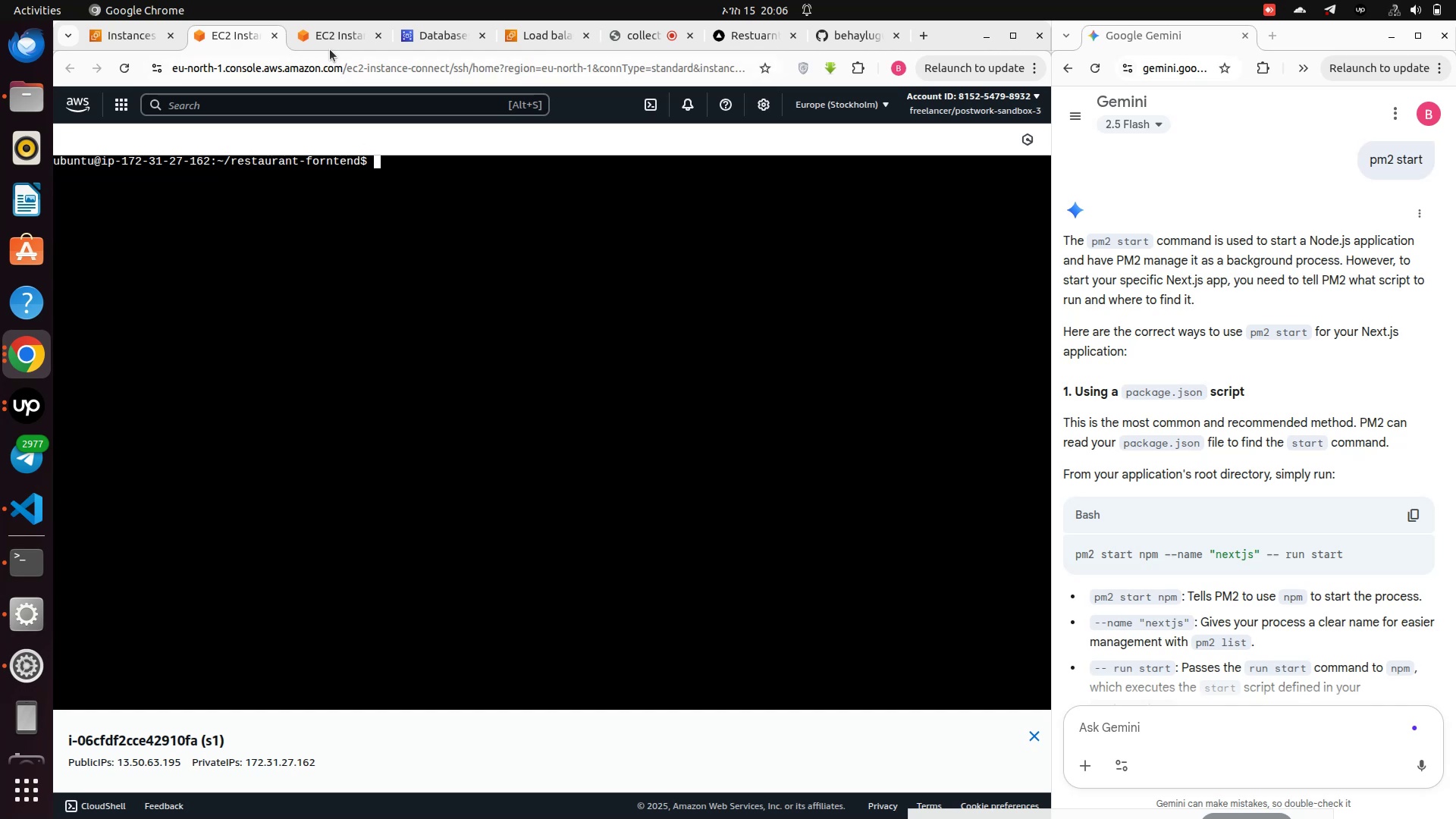 
left_click([329, 46])
 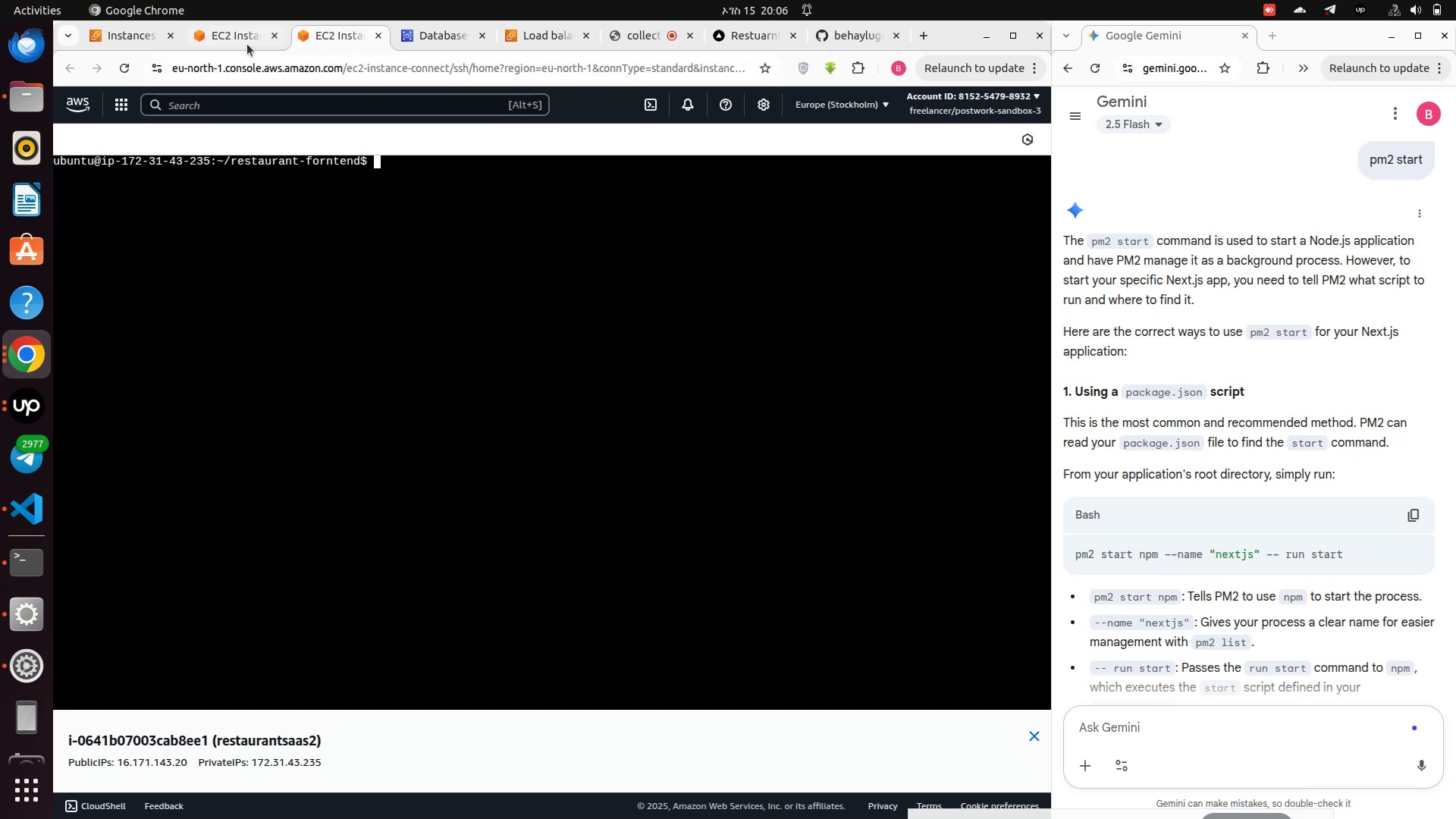 
left_click([238, 39])
 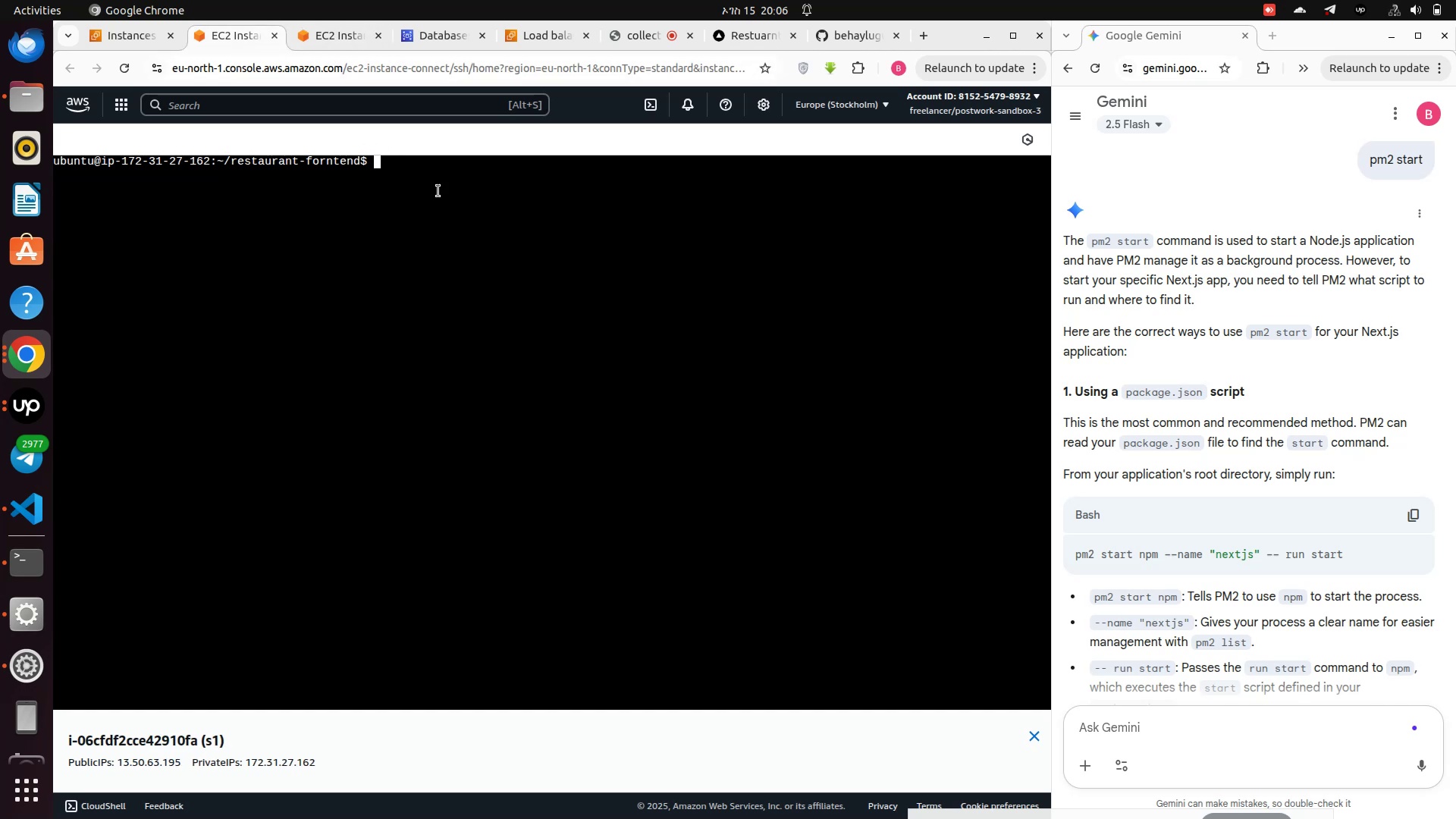 
left_click([439, 191])
 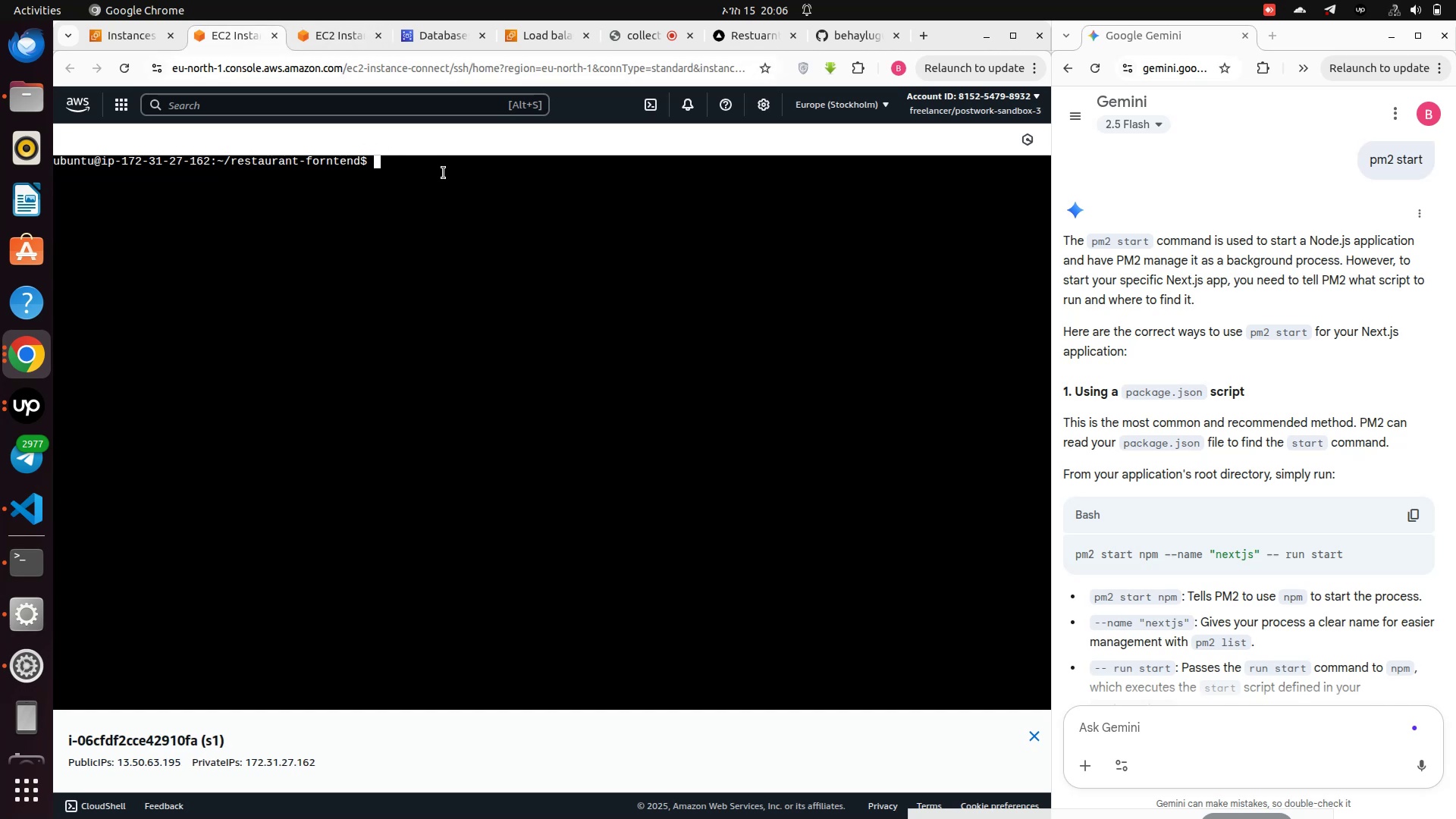 
type(cd ..)
 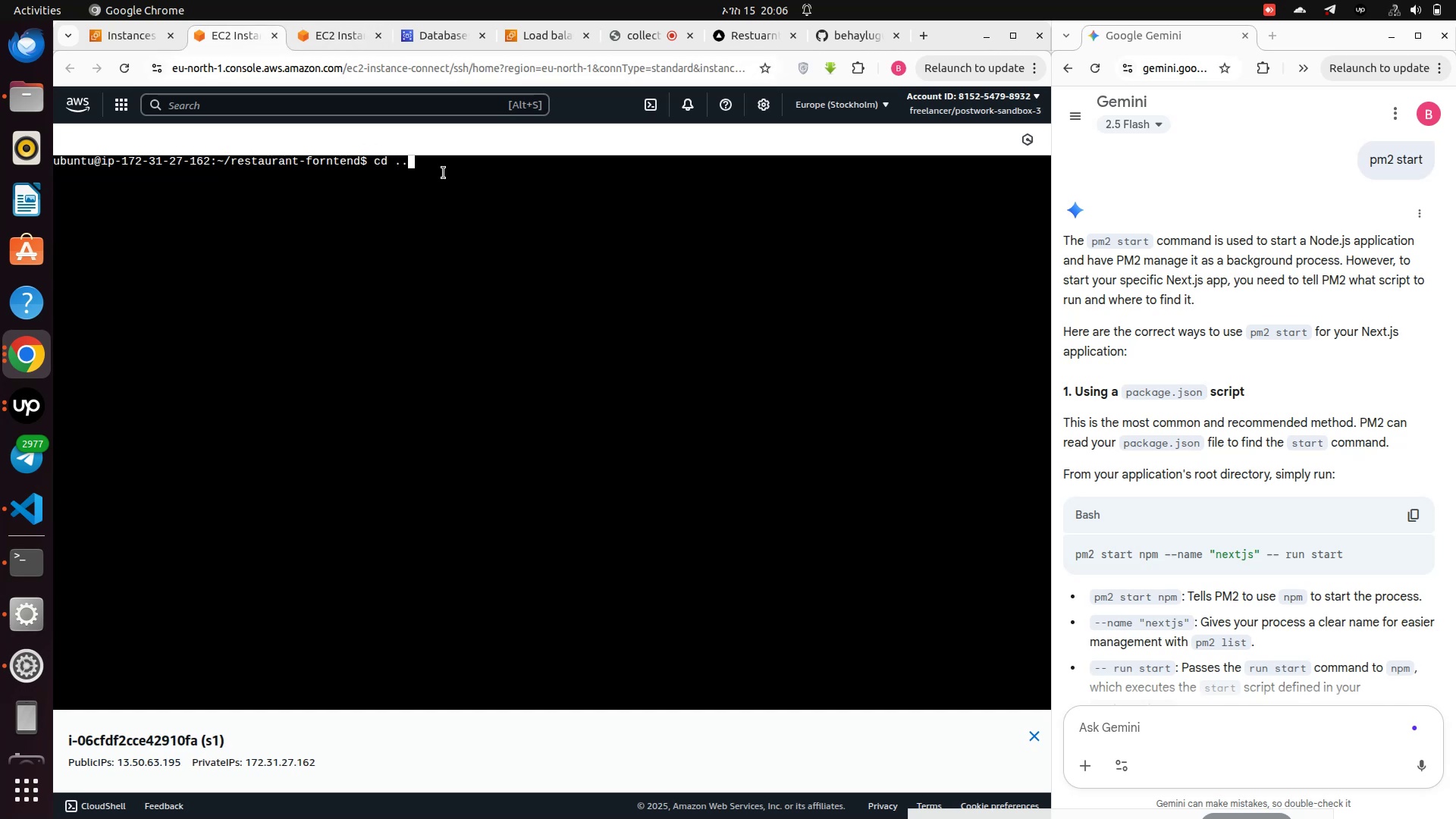 
hold_key(key=Backspace, duration=1.22)
 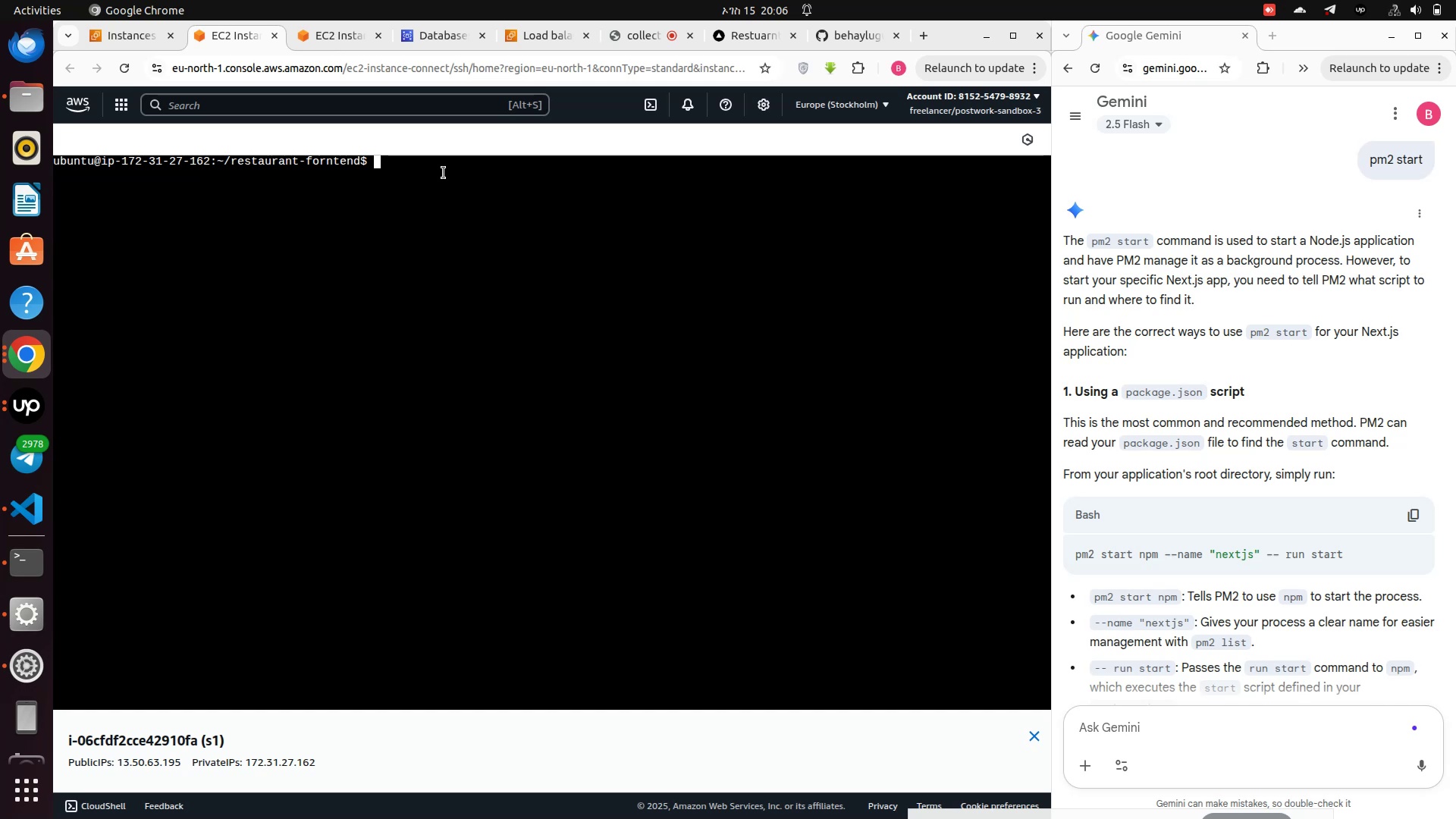 
type(git pull ro)
key(Backspace)
key(Backspace)
type(orgin main )
 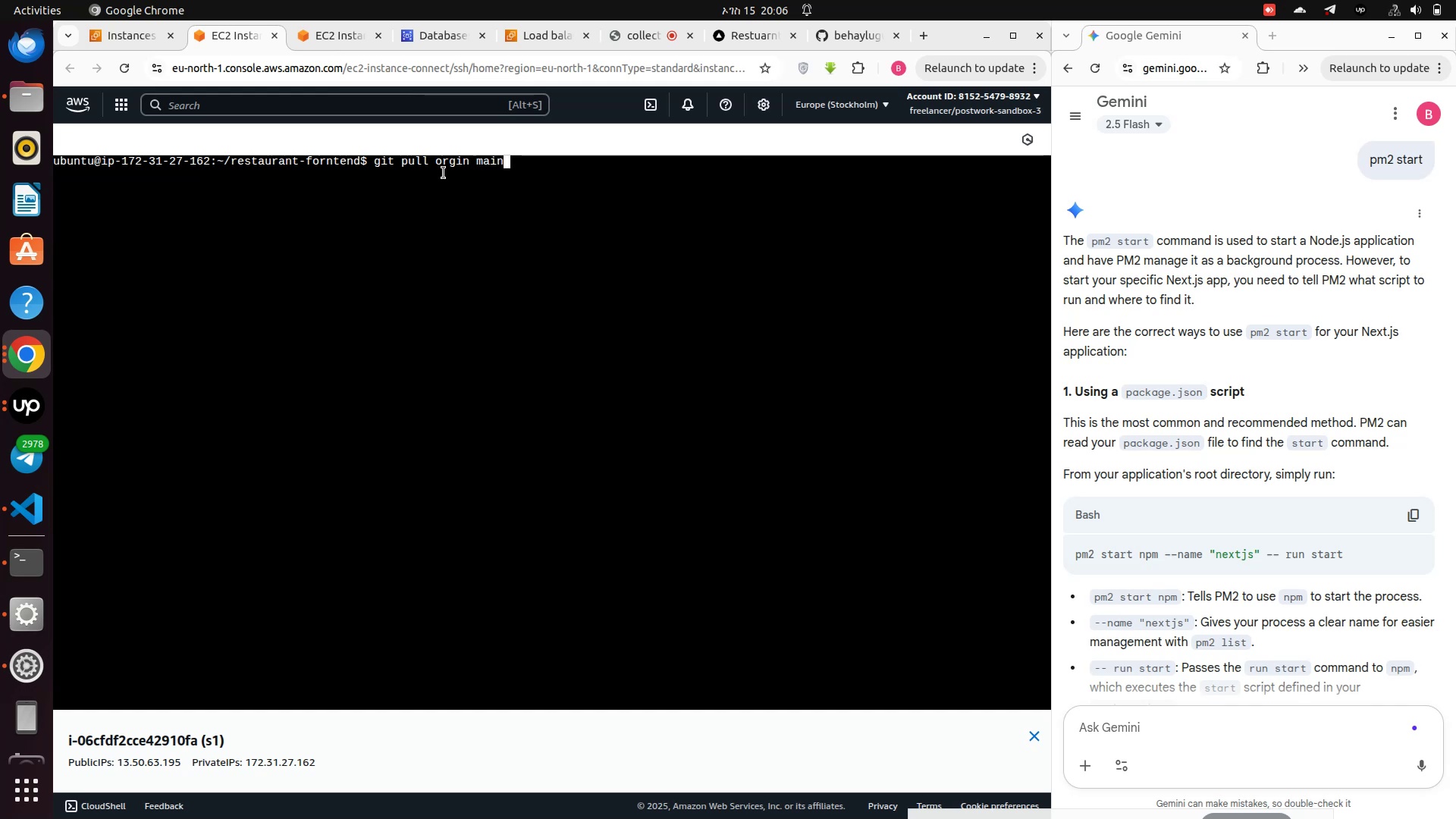 
key(Enter)
 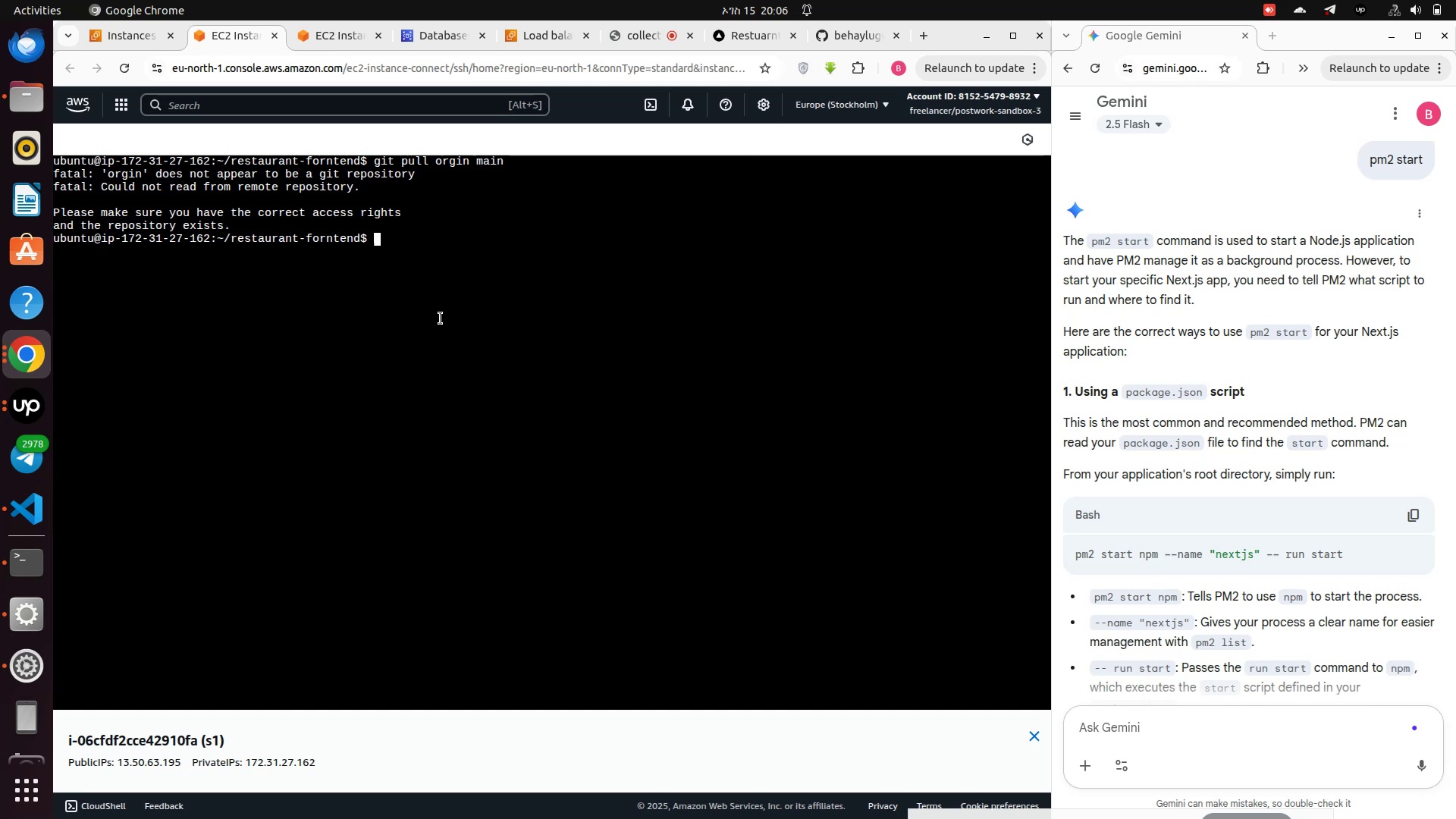 
type(git pull )
 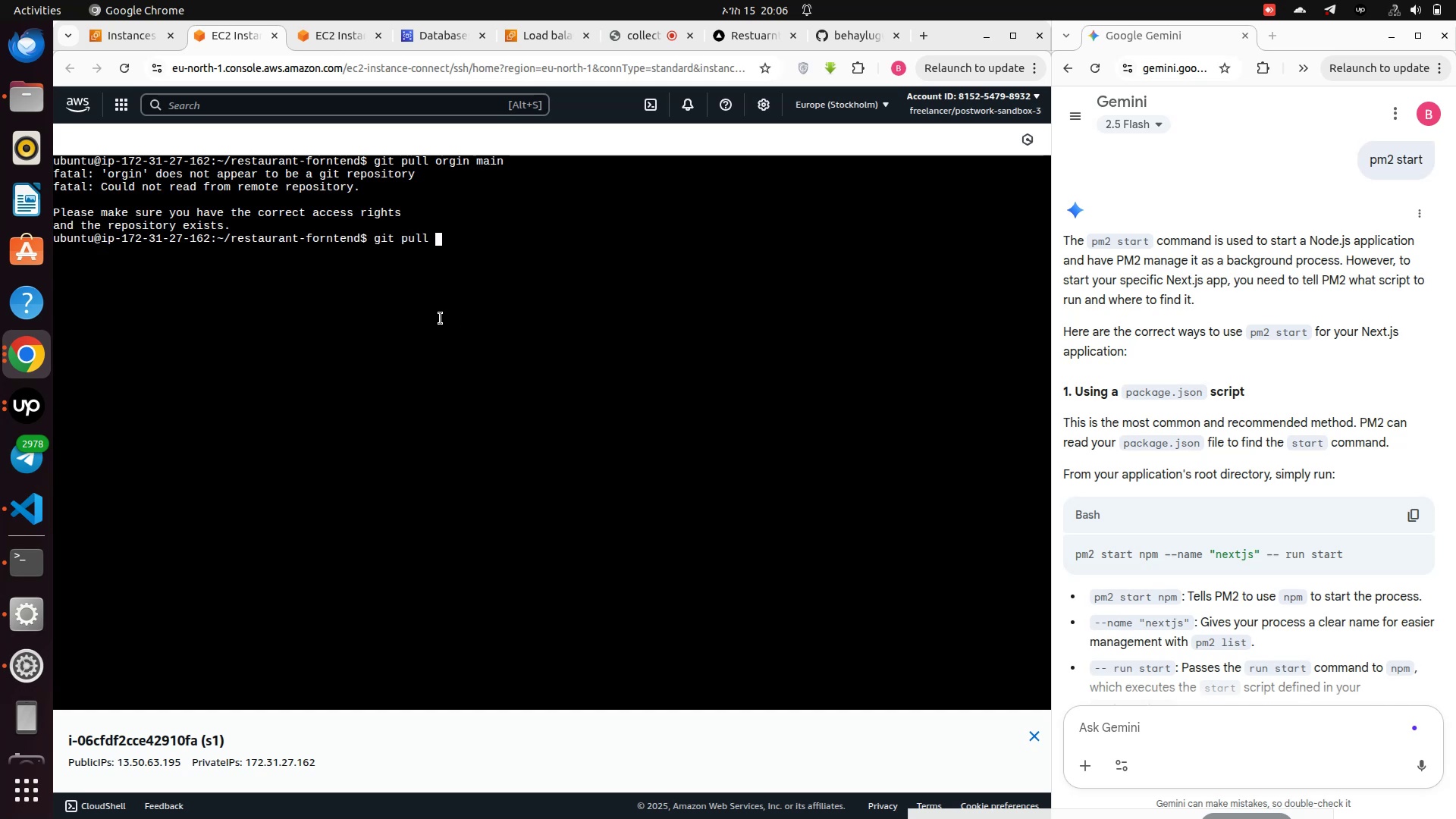 
key(Enter)
 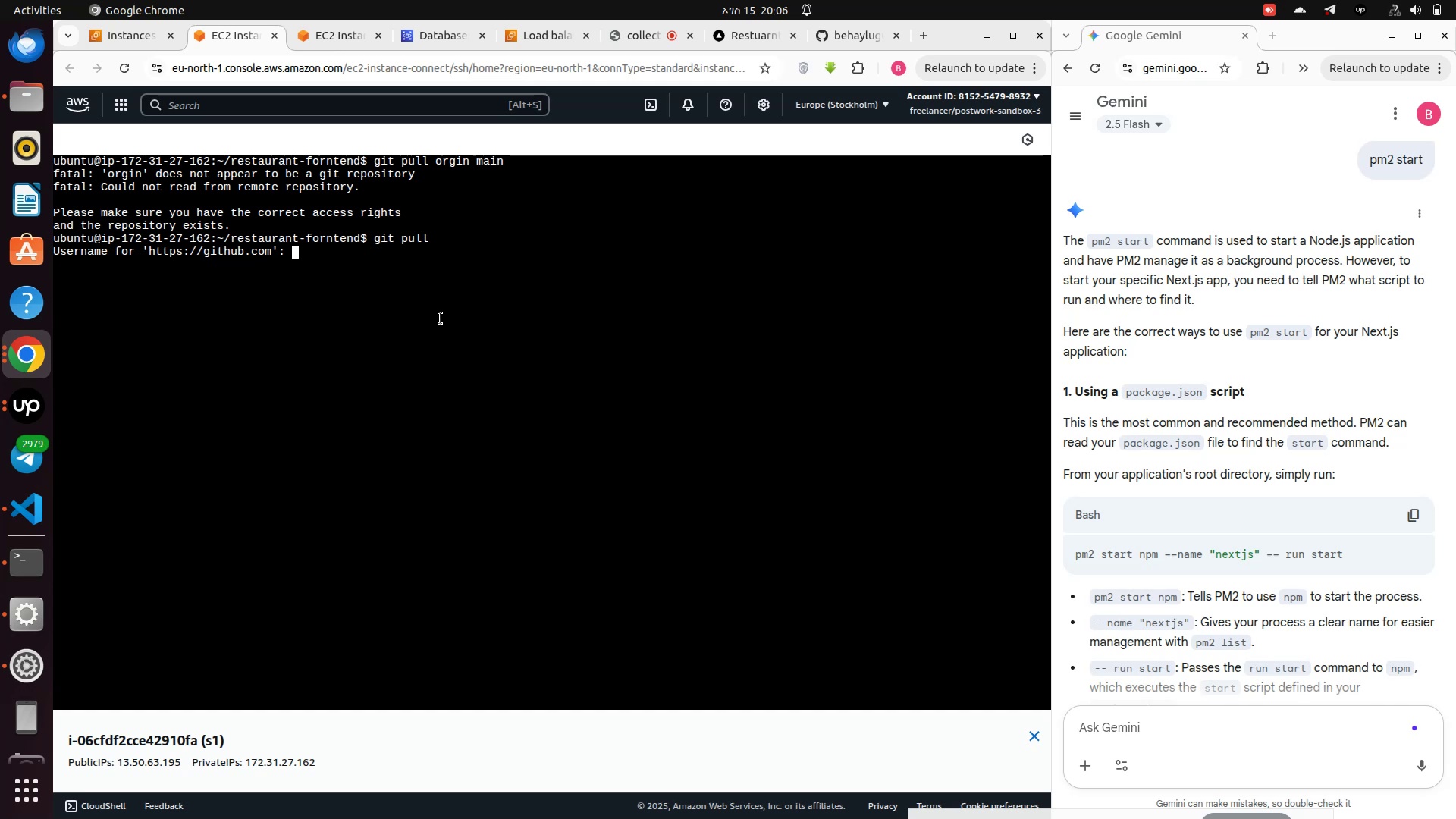 
wait(25.6)
 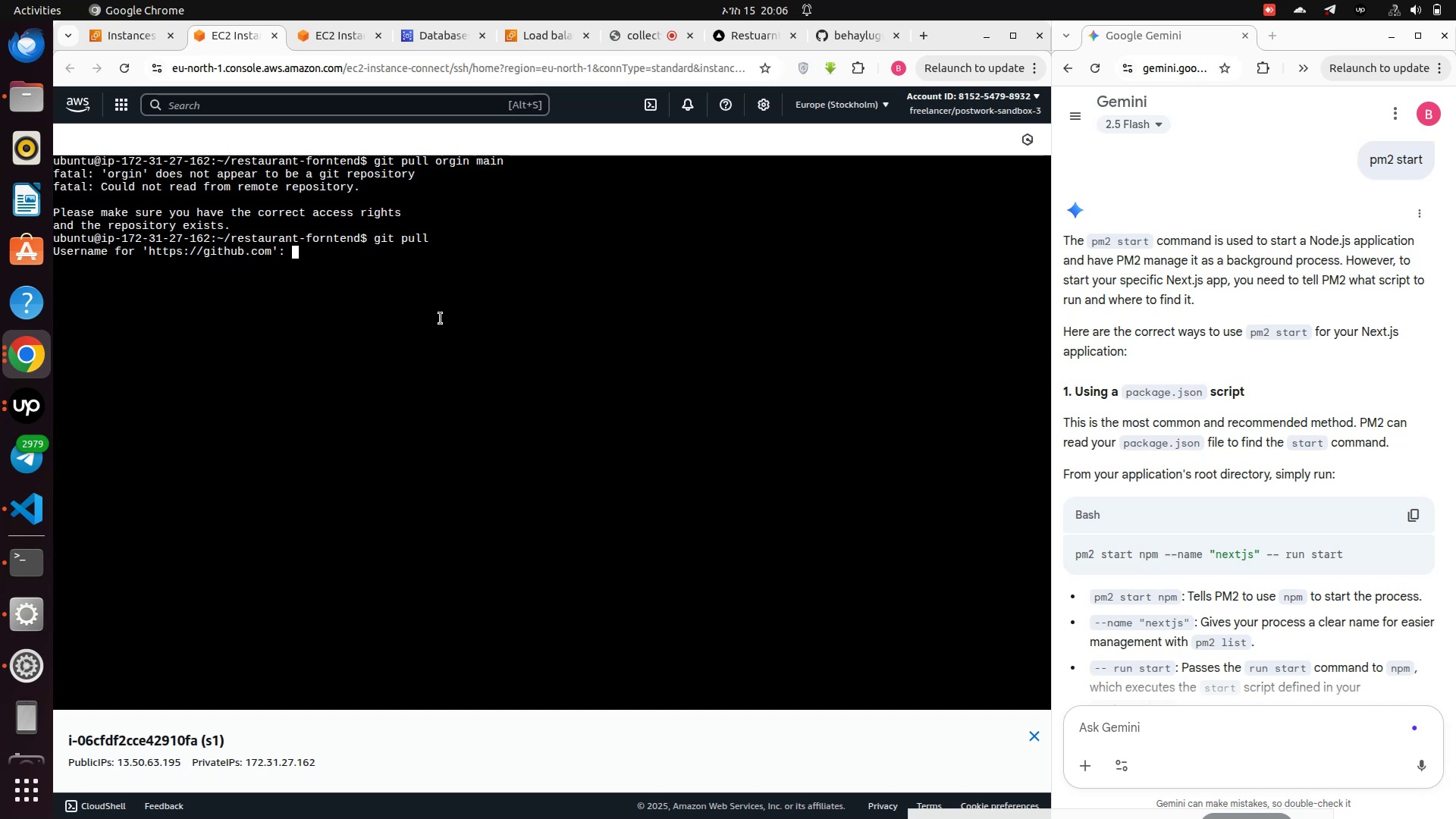 
type(behaylugule)
 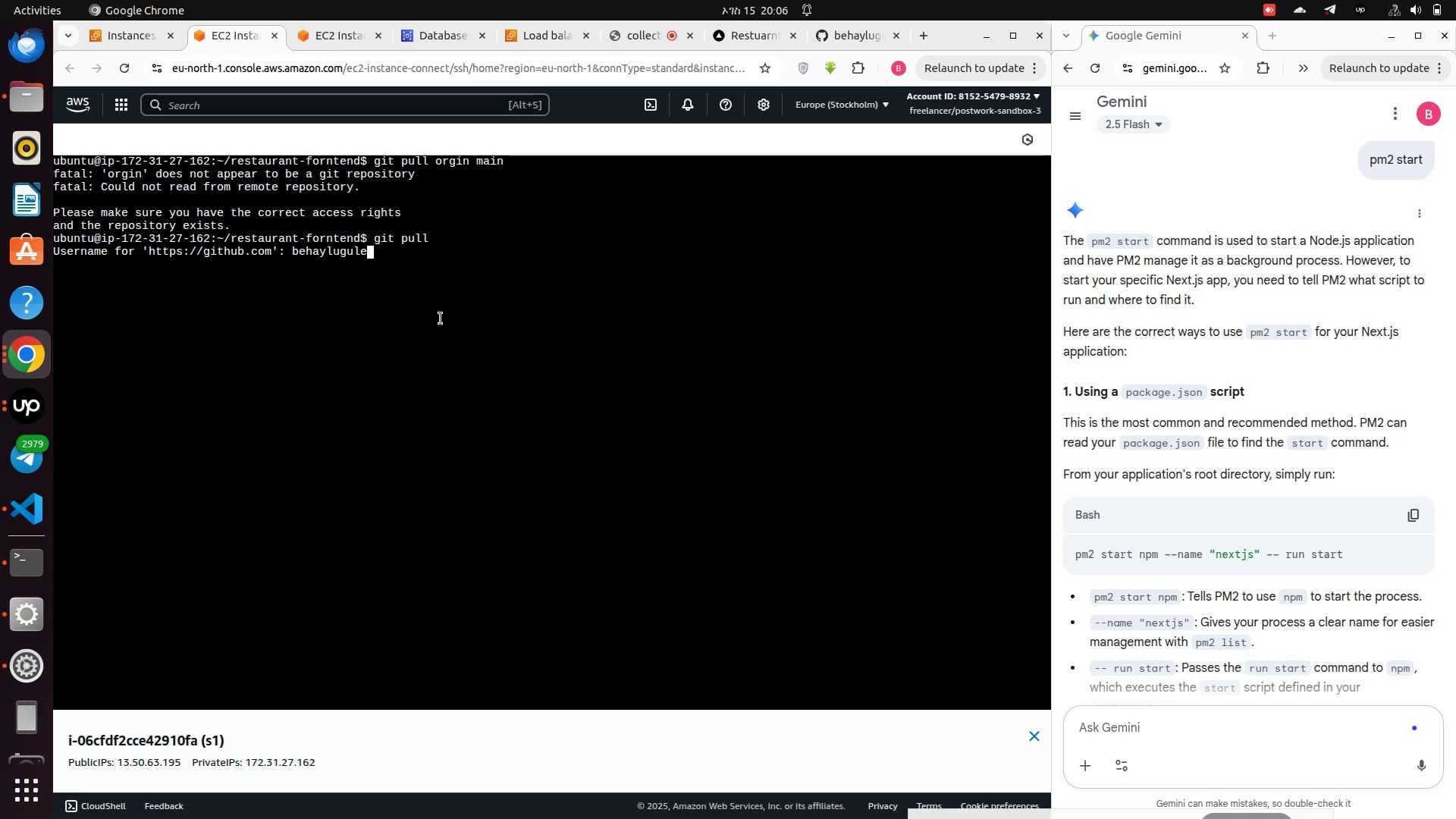 
key(Enter)
 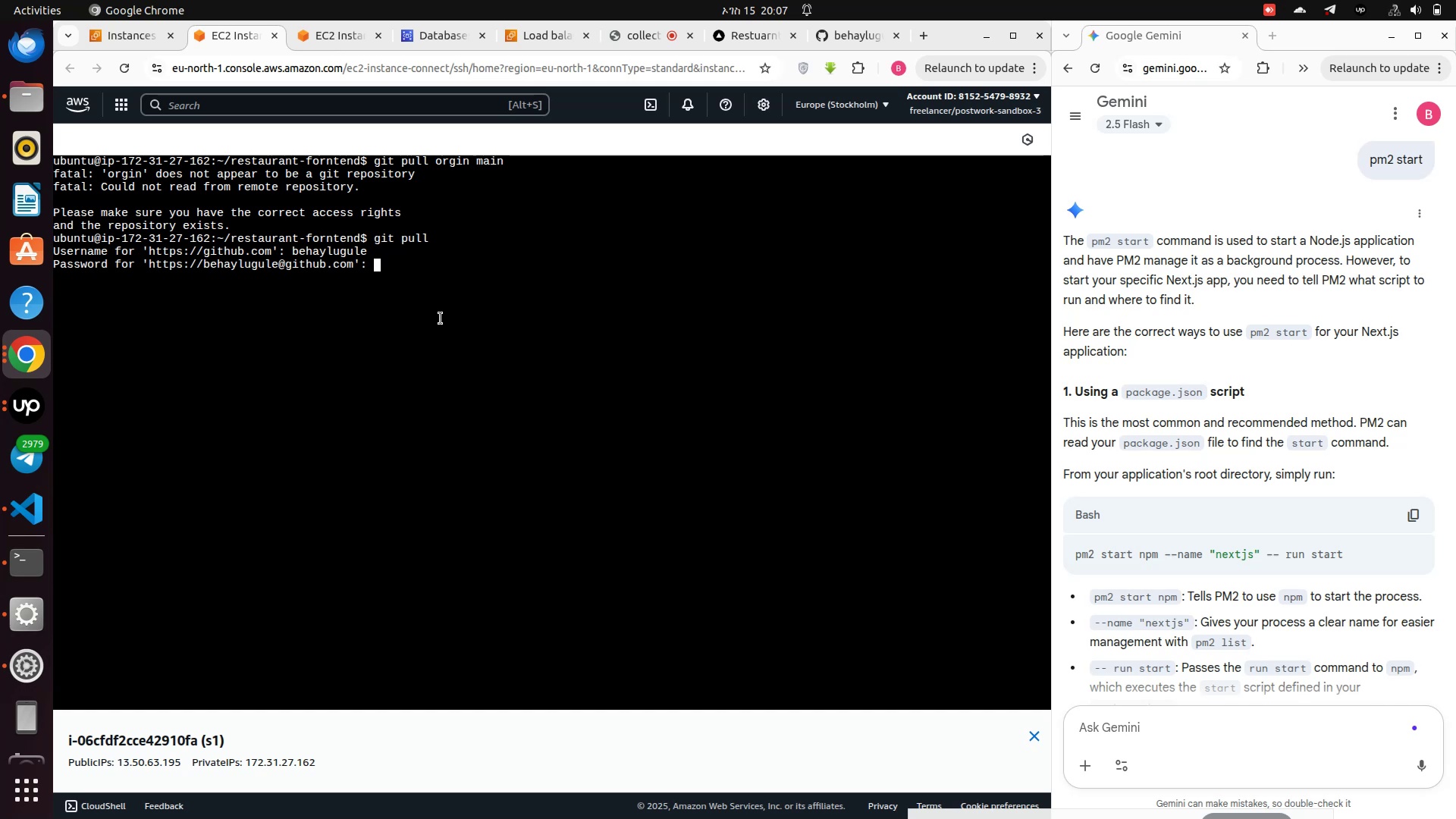 
wait(16.11)
 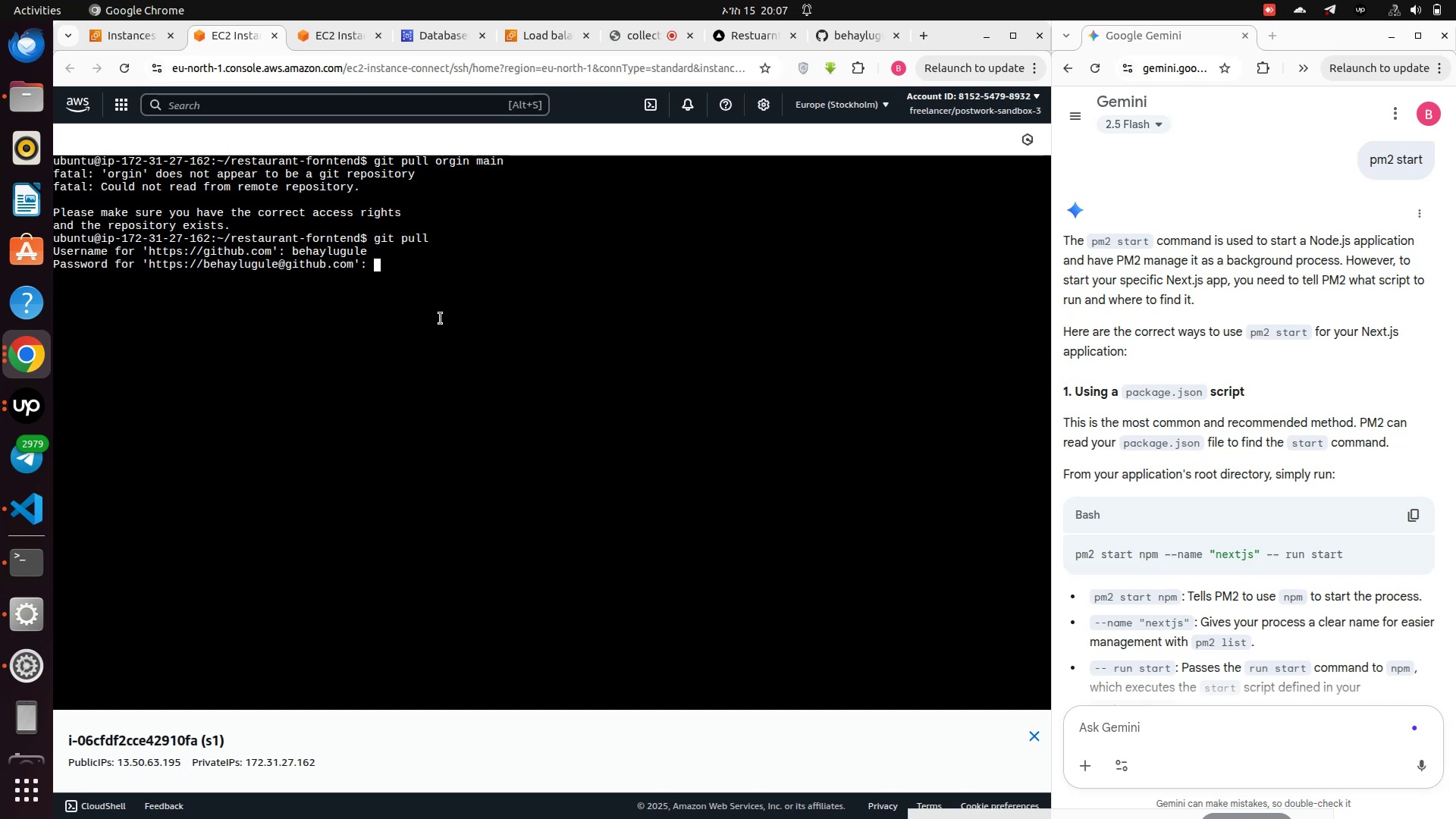 
type(HP0938018734hp)
 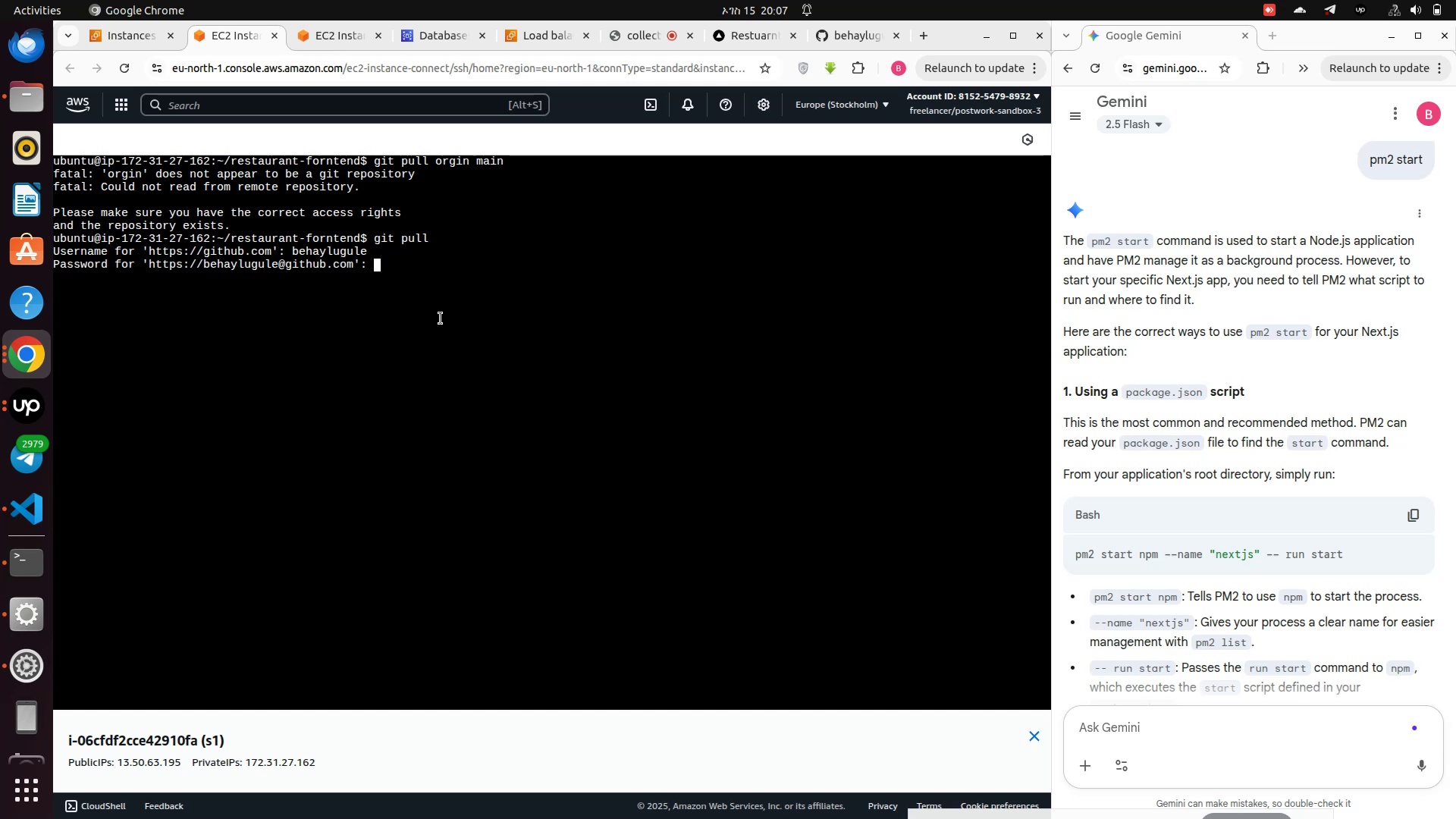 
key(Enter)
 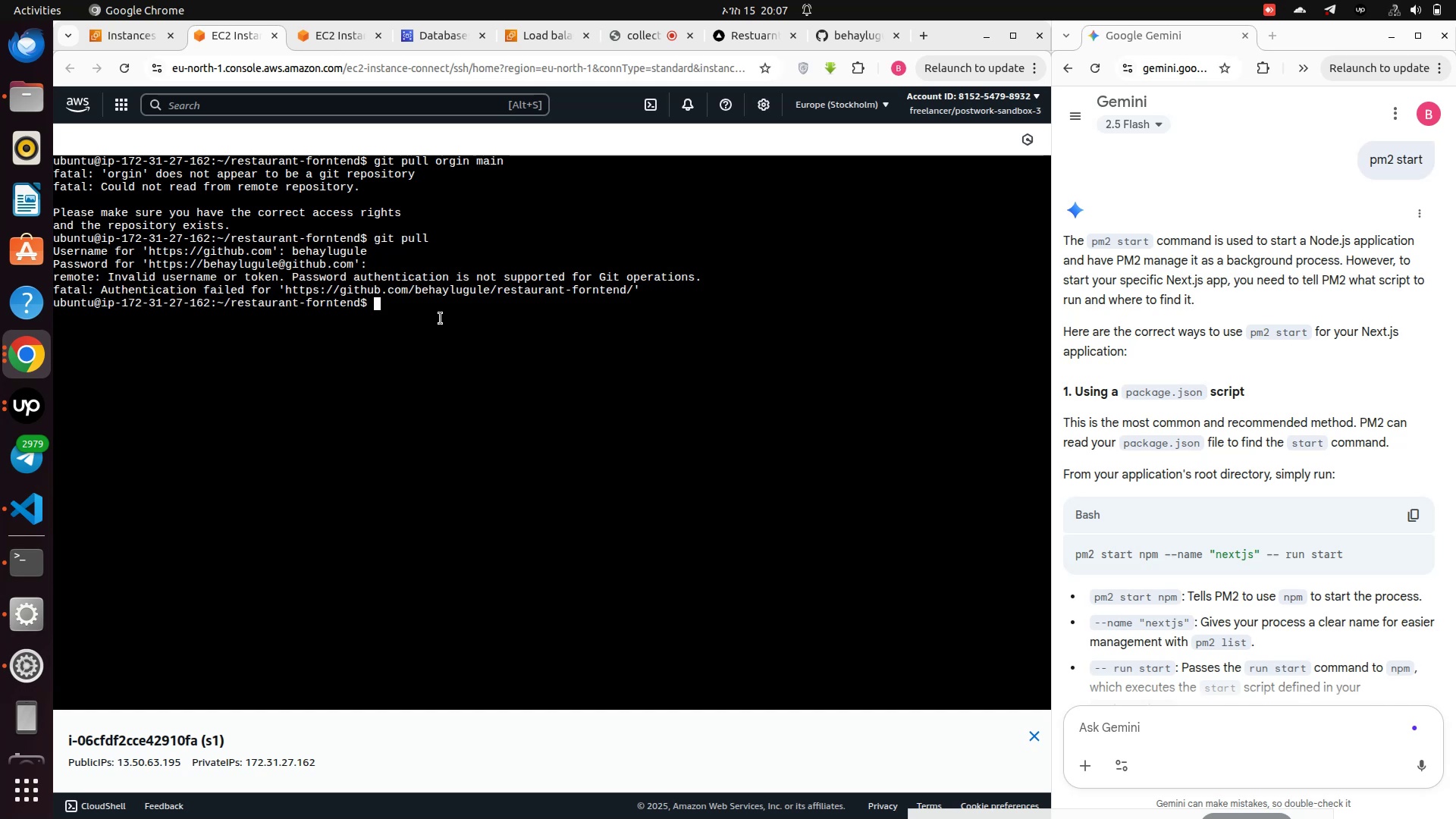 
wait(8.19)
 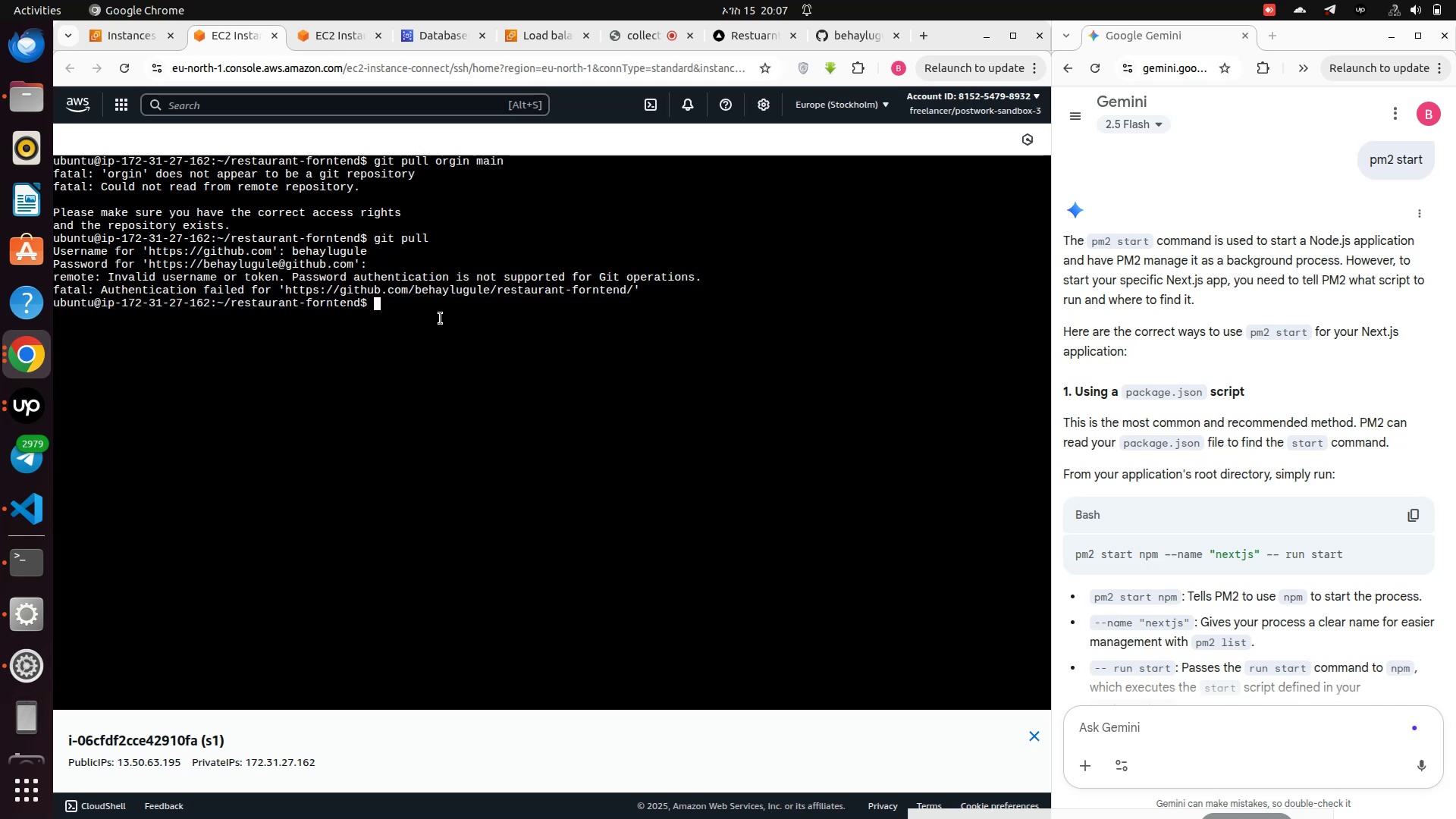 
left_click([332, 31])
 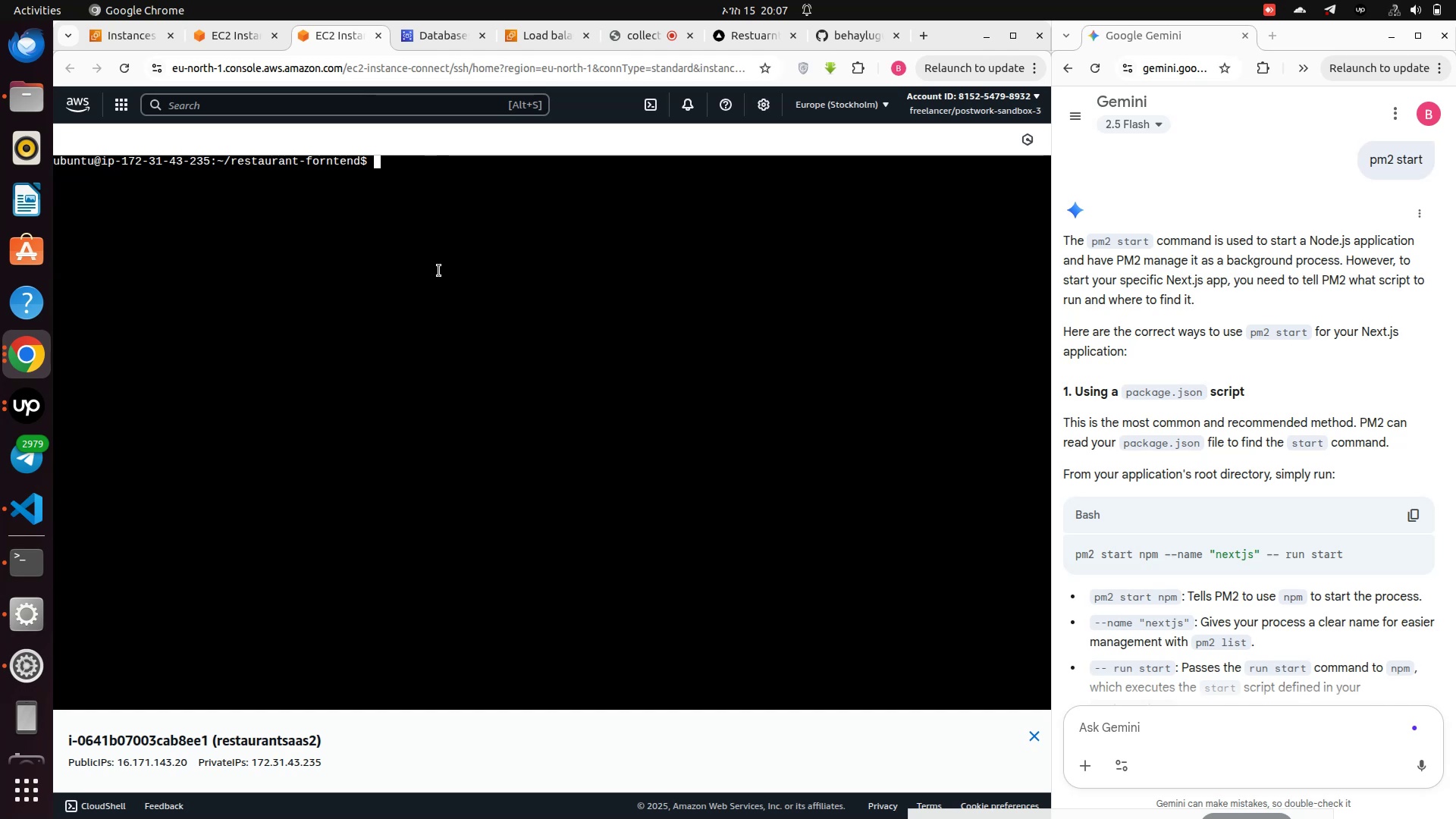 
type(ll)
 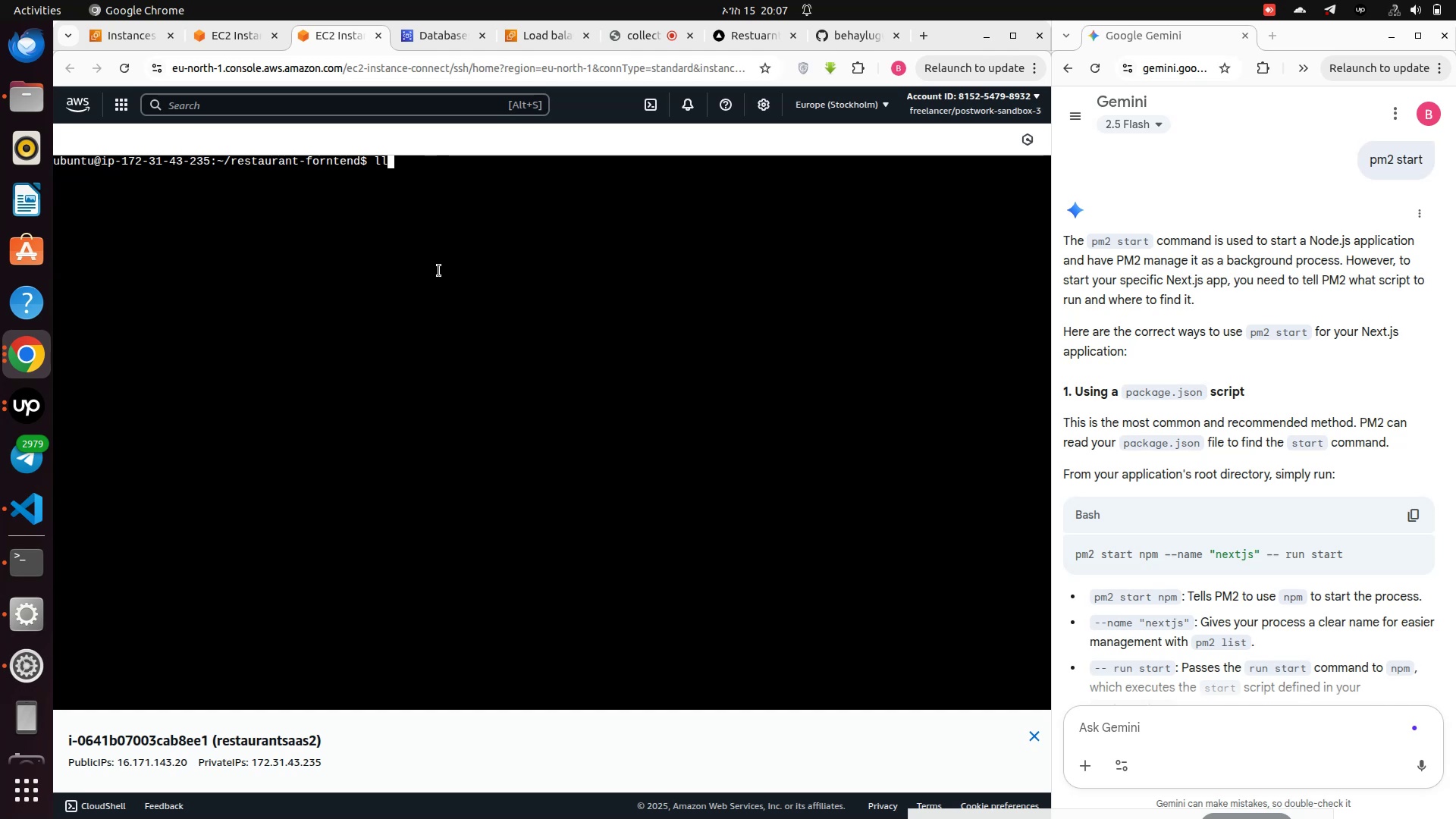 
key(Enter)
 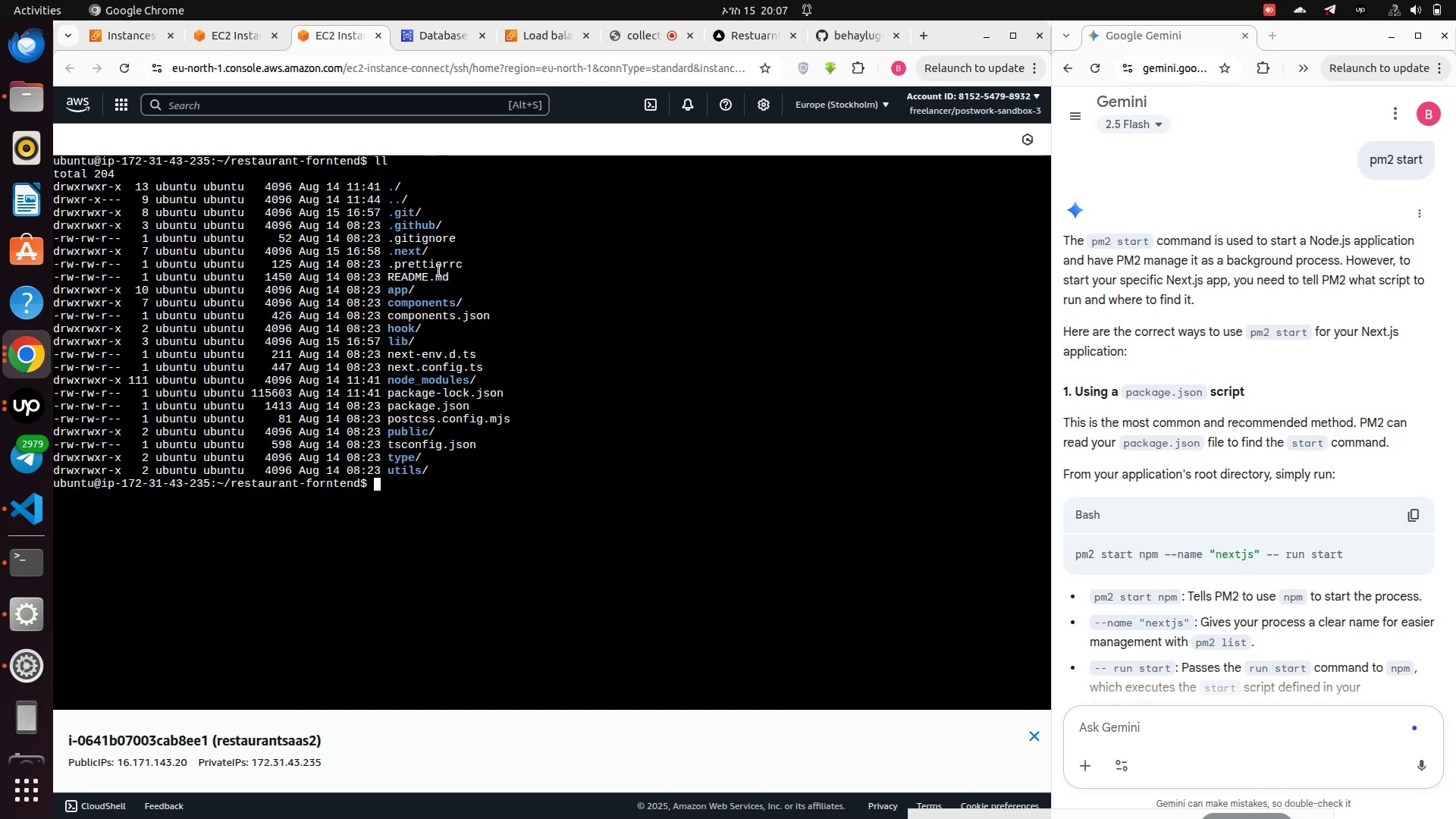 
type(git pull origin main )
 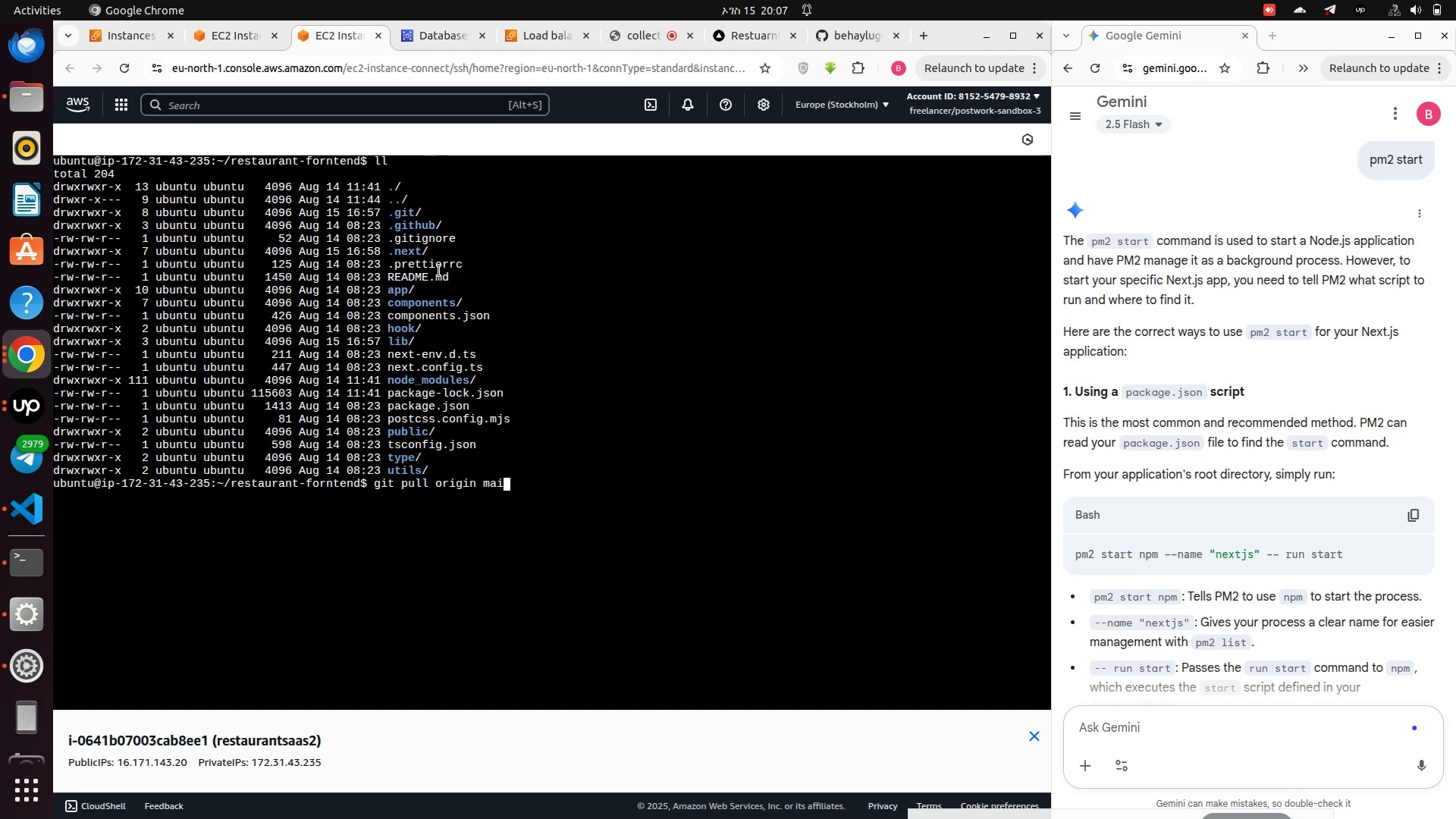 
key(Enter)
 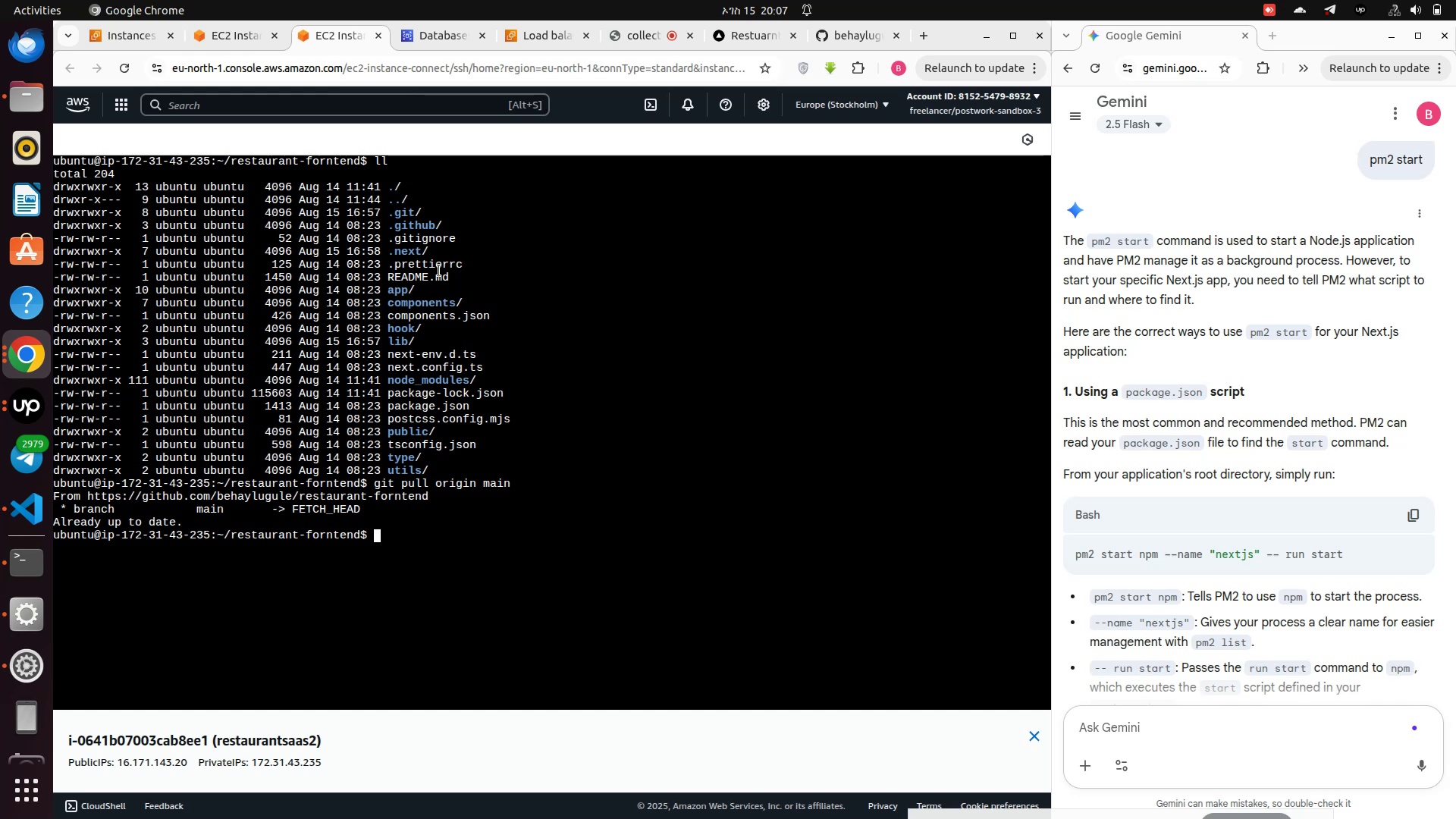 
type(git pull)
 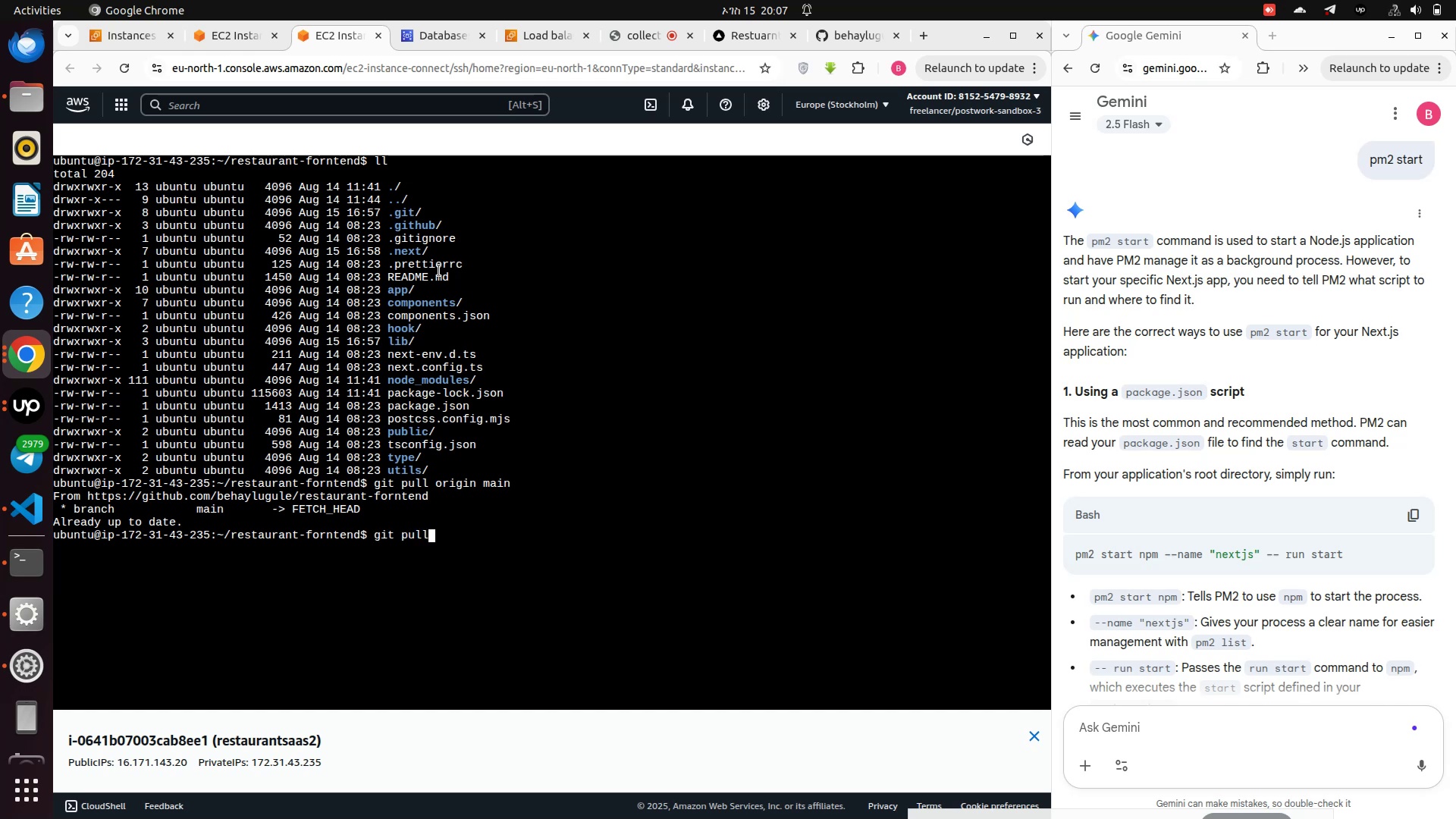 
key(Enter)
 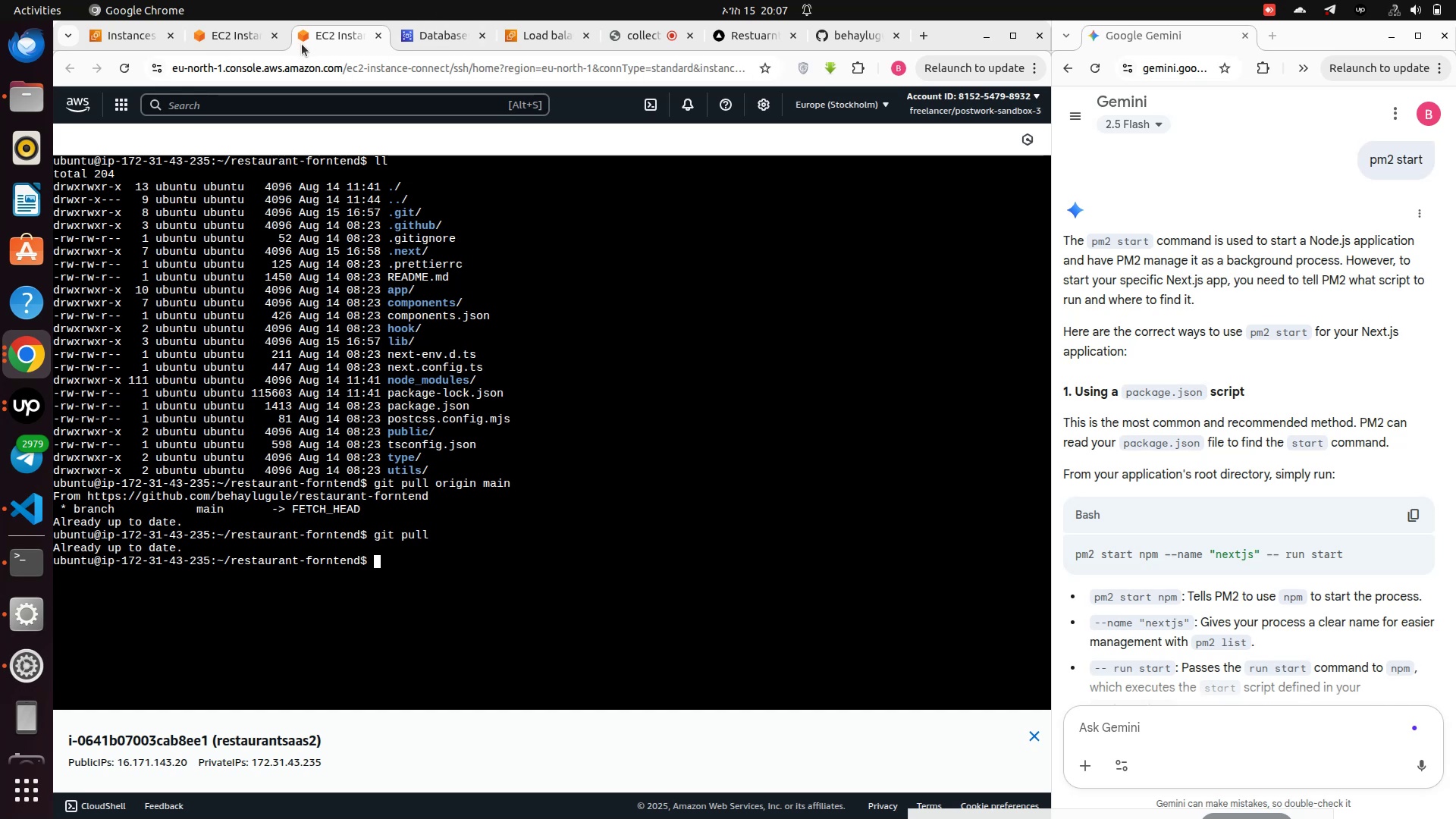 
left_click([243, 33])
 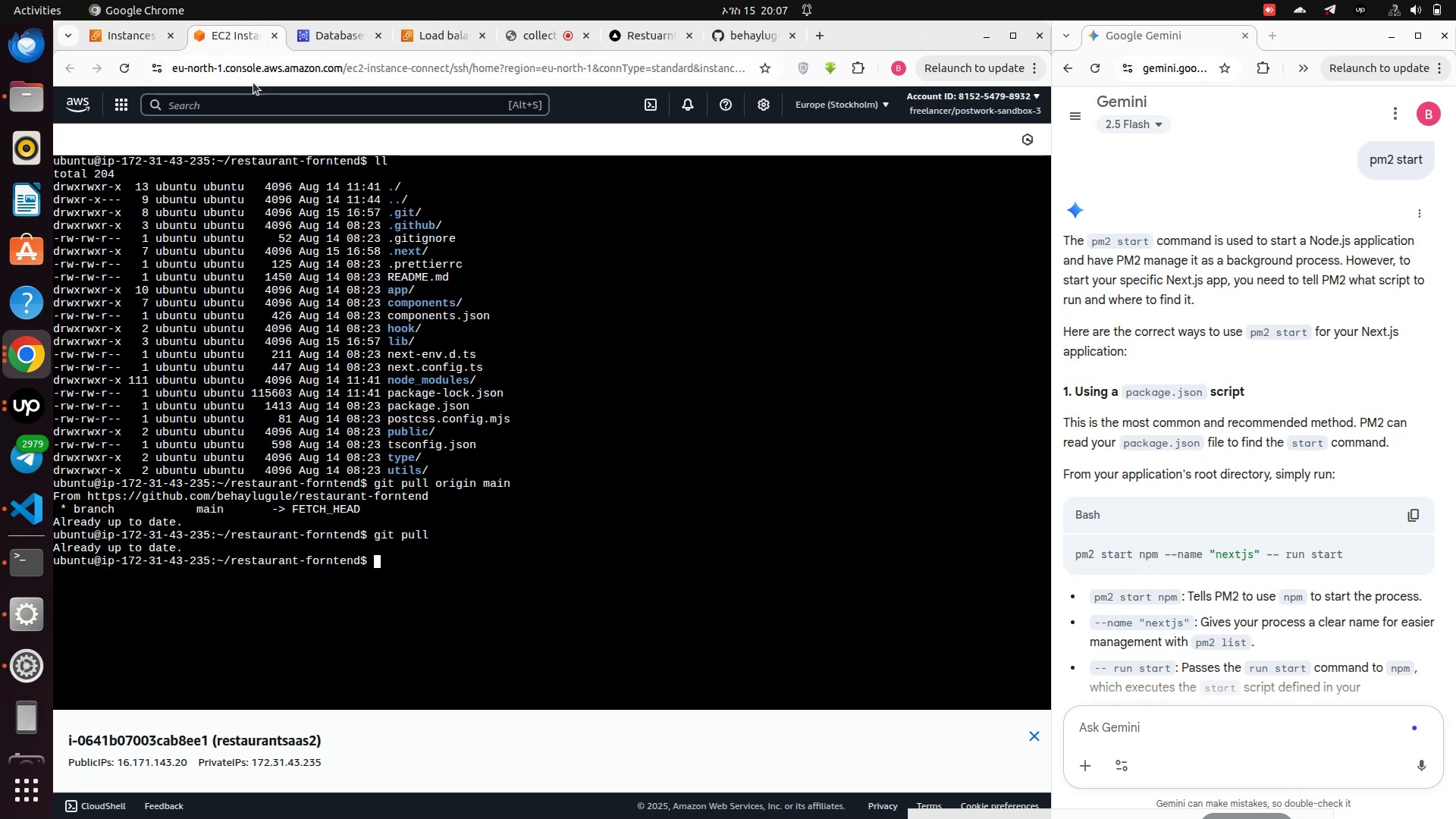 
left_click([462, 574])
 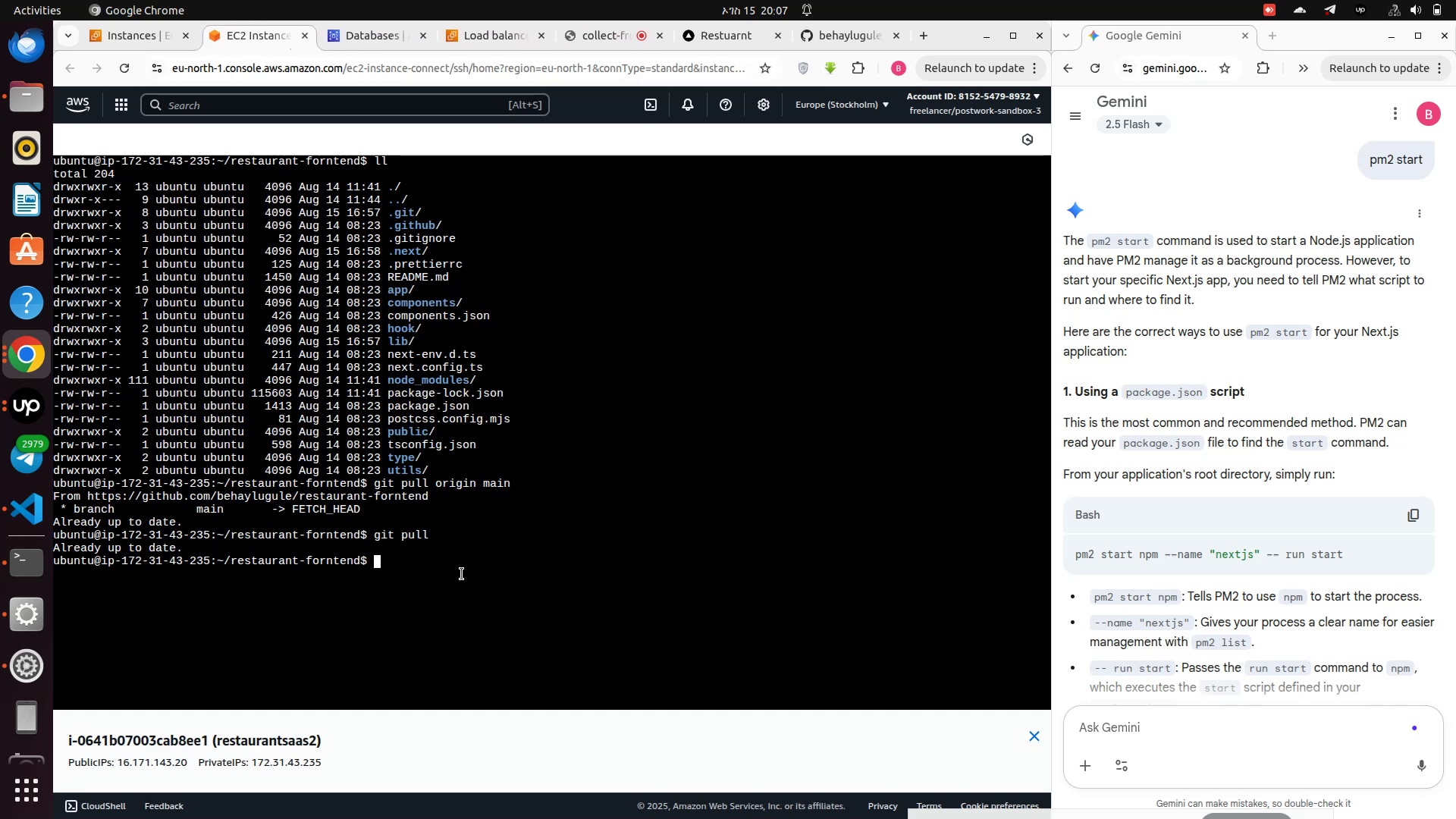 
type(clear)
 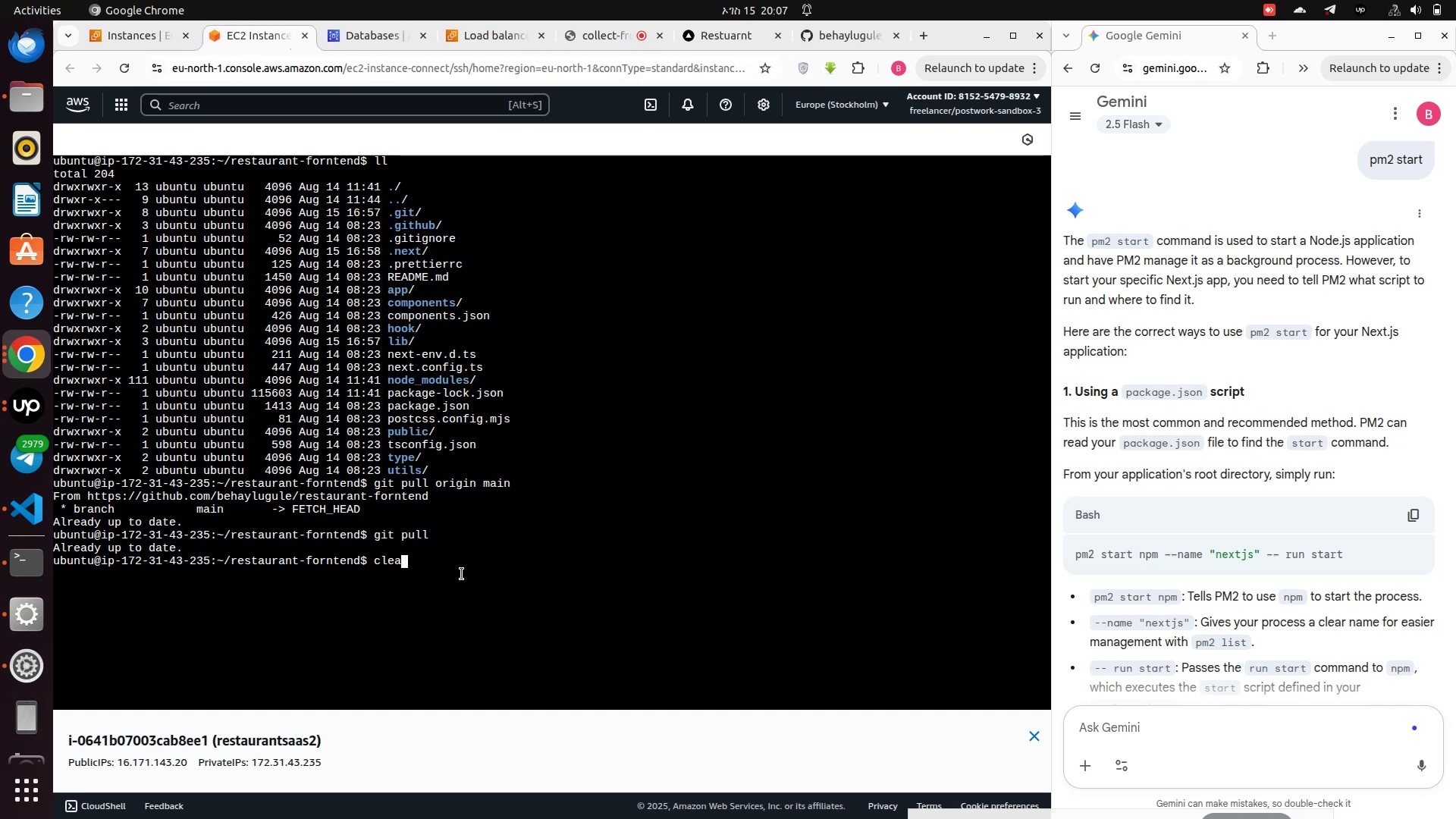 
key(Enter)
 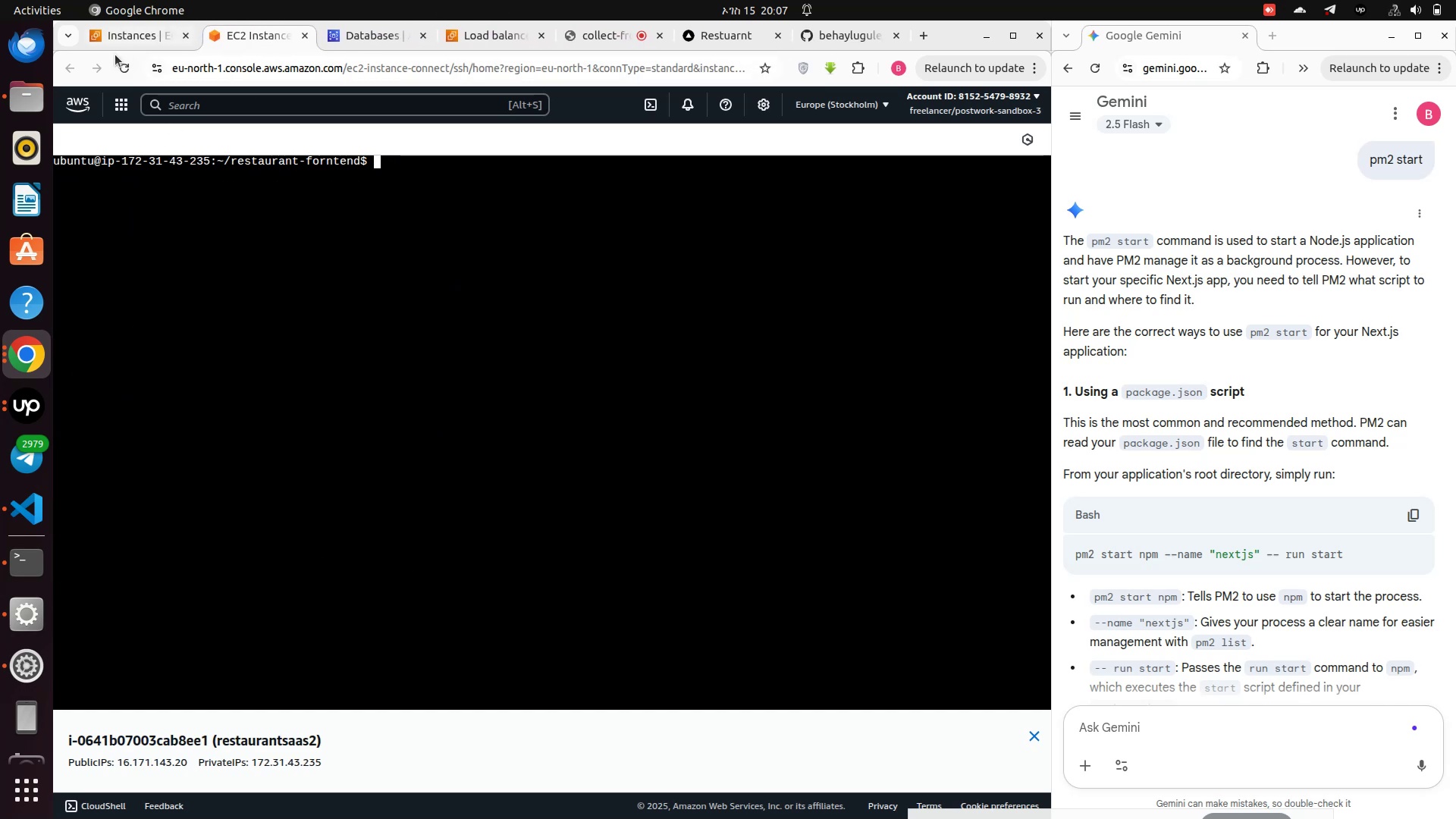 
left_click([115, 41])
 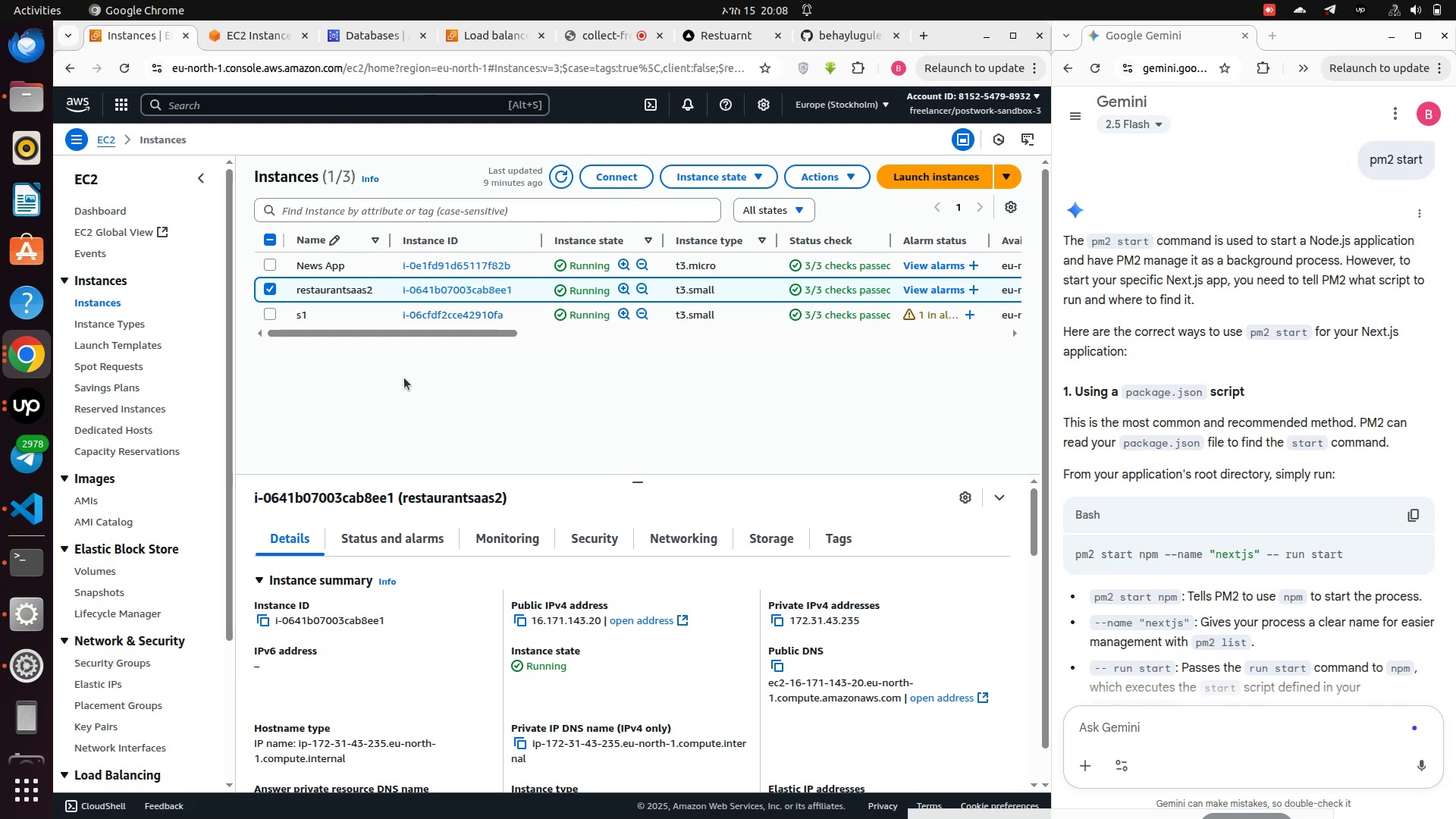 
wait(9.58)
 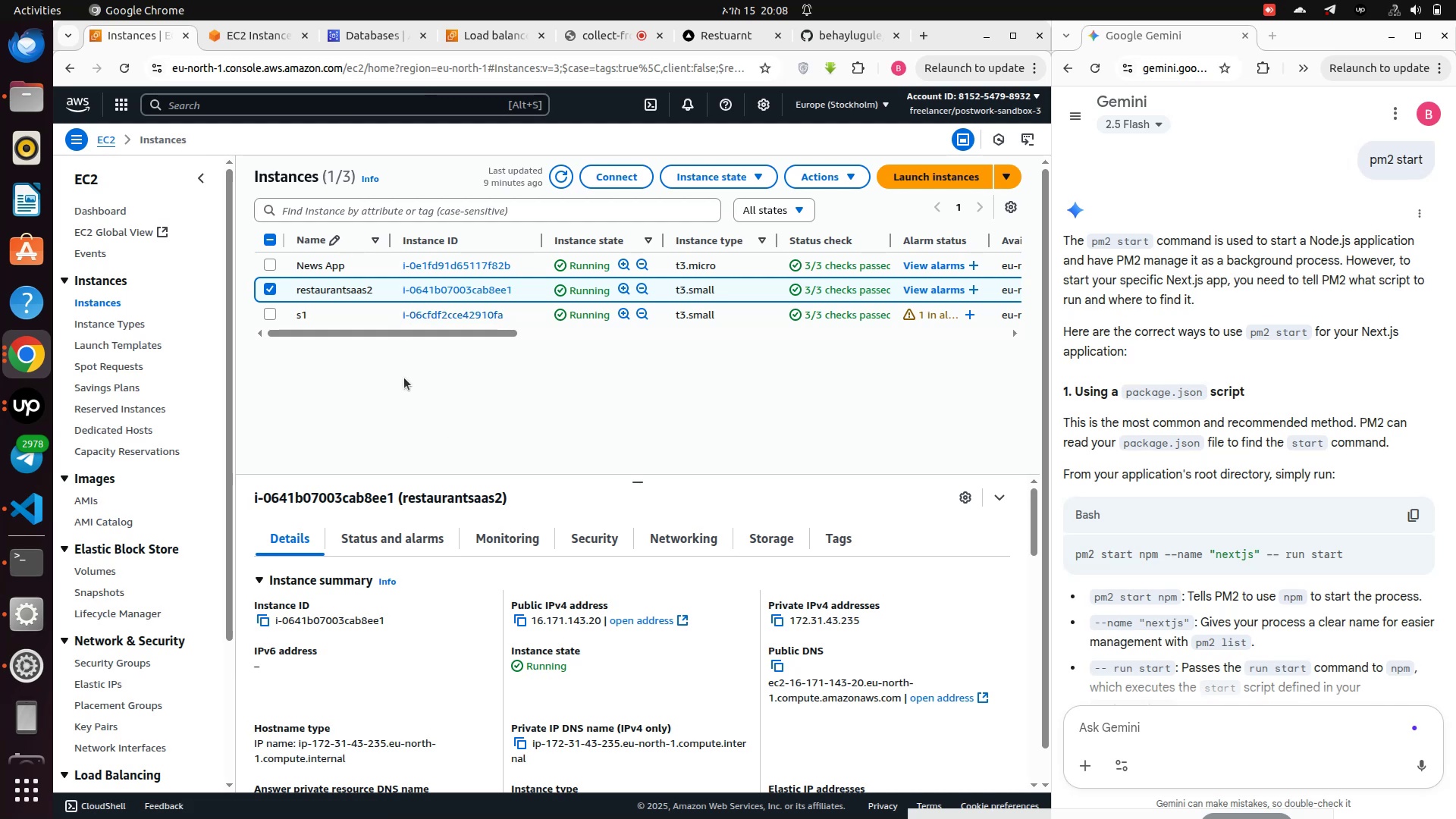 
left_click_drag(start_coordinate=[426, 332], to_coordinate=[258, 366])
 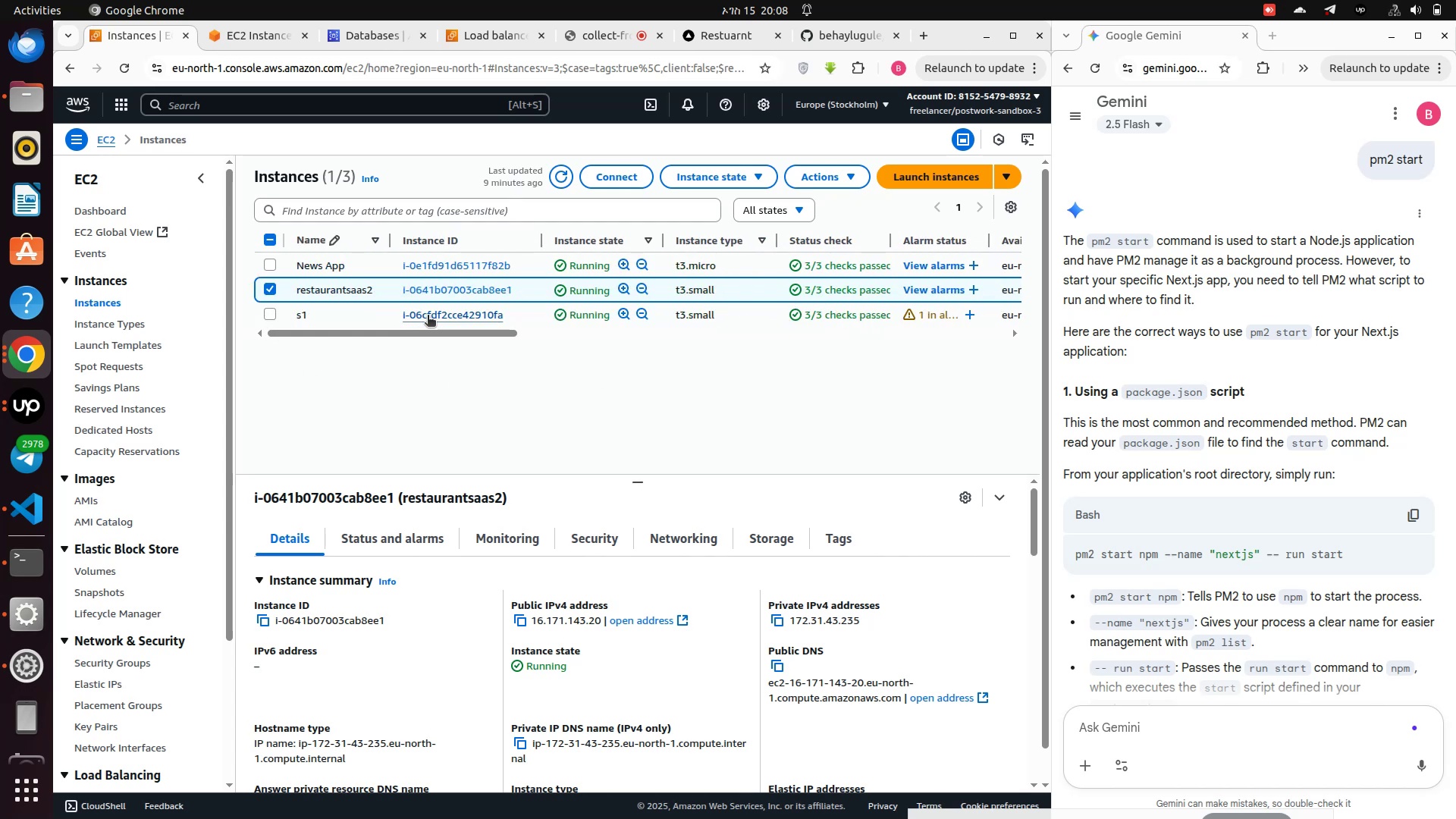 
left_click([428, 316])
 